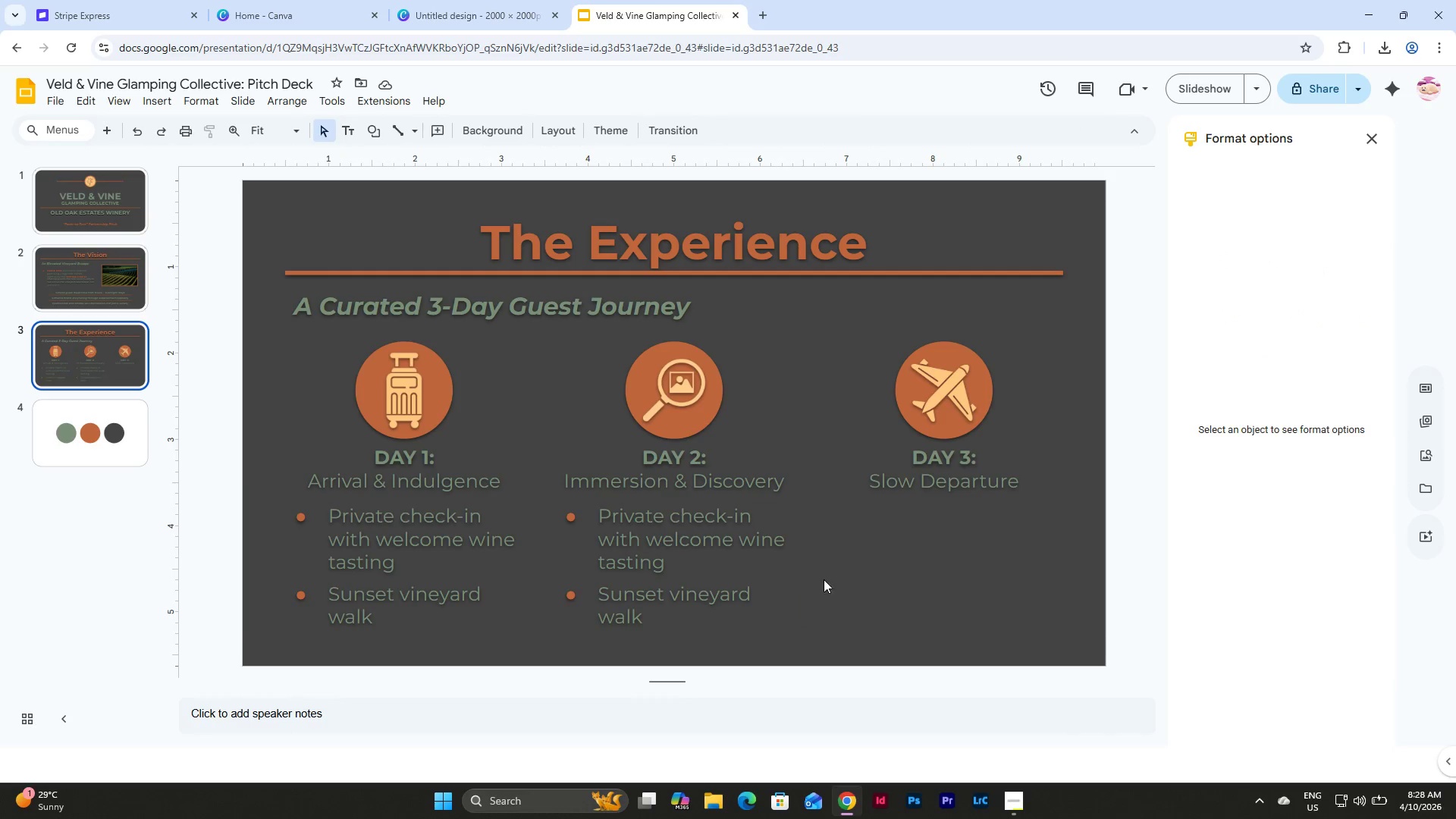 
left_click_drag(start_coordinate=[825, 585], to_coordinate=[670, 450])
 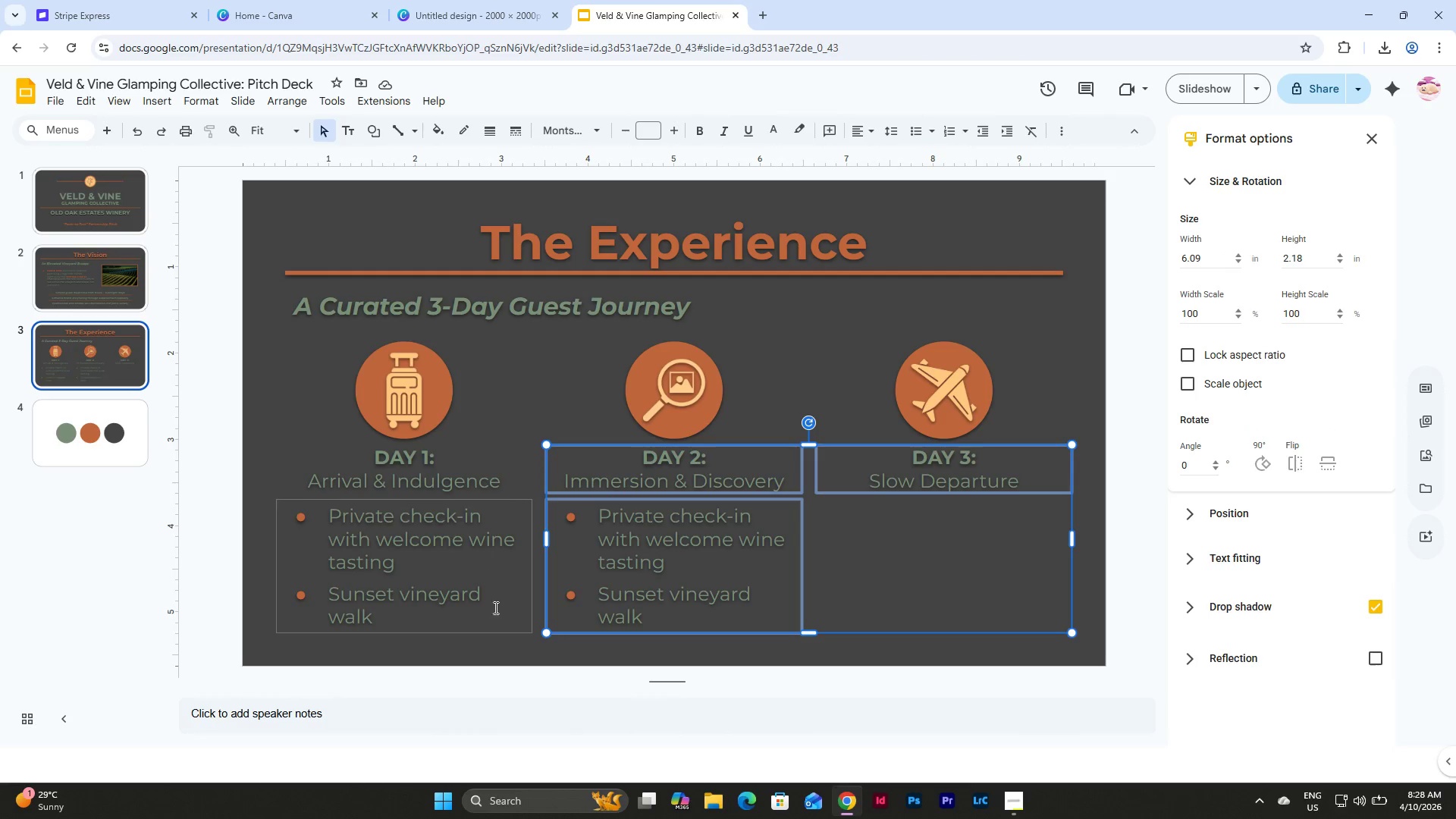 
left_click_drag(start_coordinate=[512, 648], to_coordinate=[416, 466])
 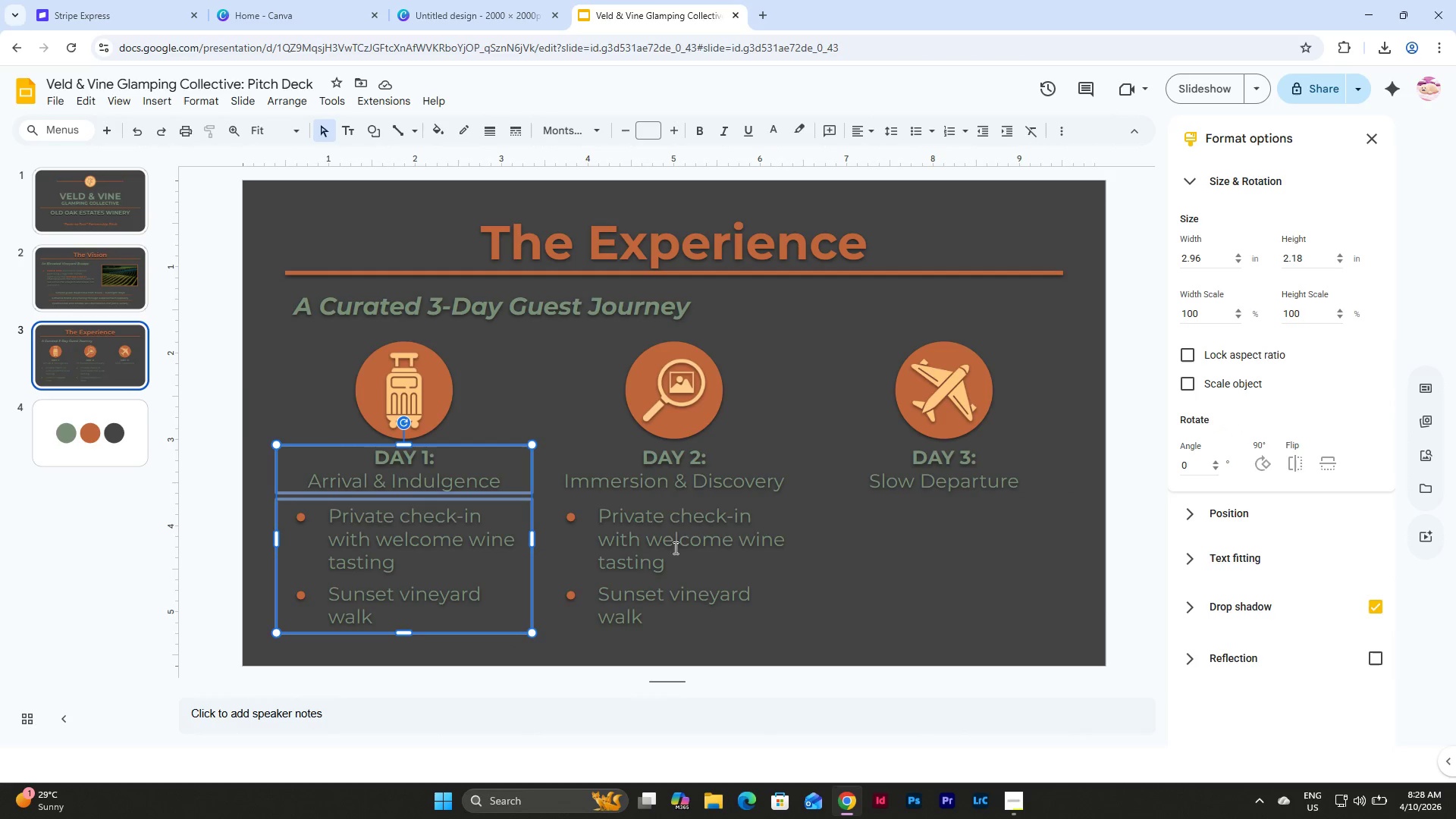 
left_click([681, 551])
 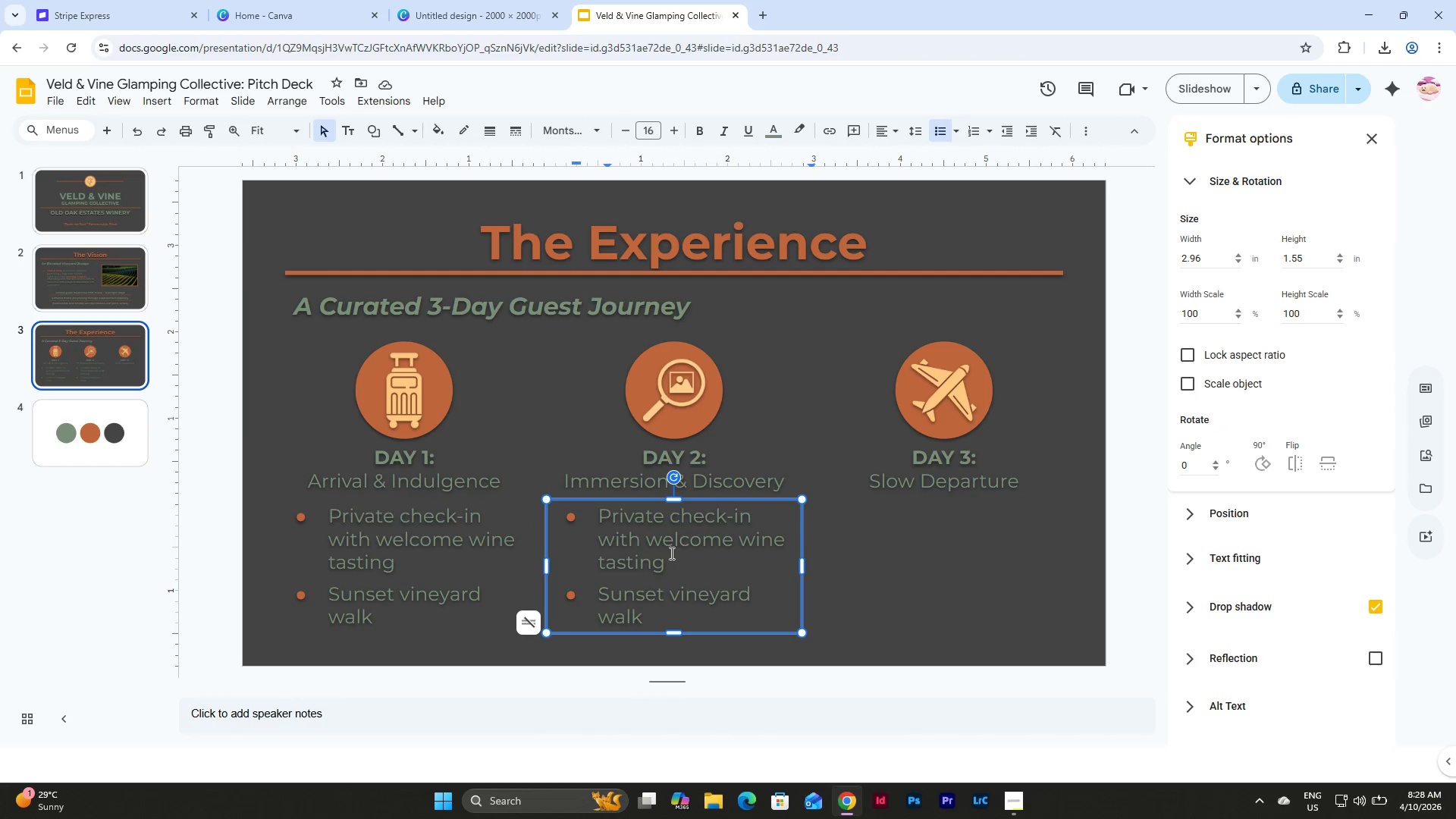 
left_click_drag(start_coordinate=[670, 553], to_coordinate=[600, 513])
 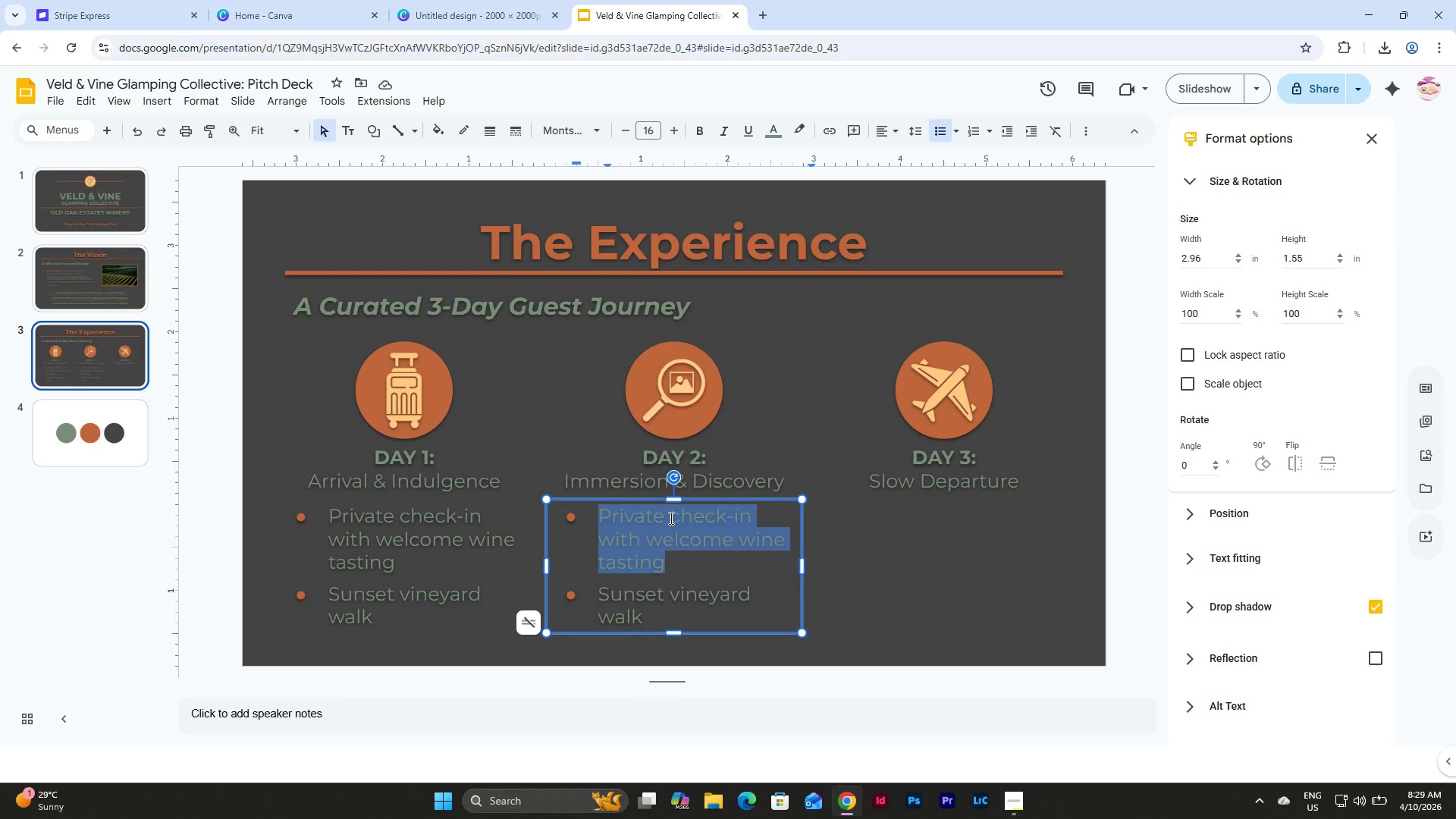 
type(Guided vineyard )
 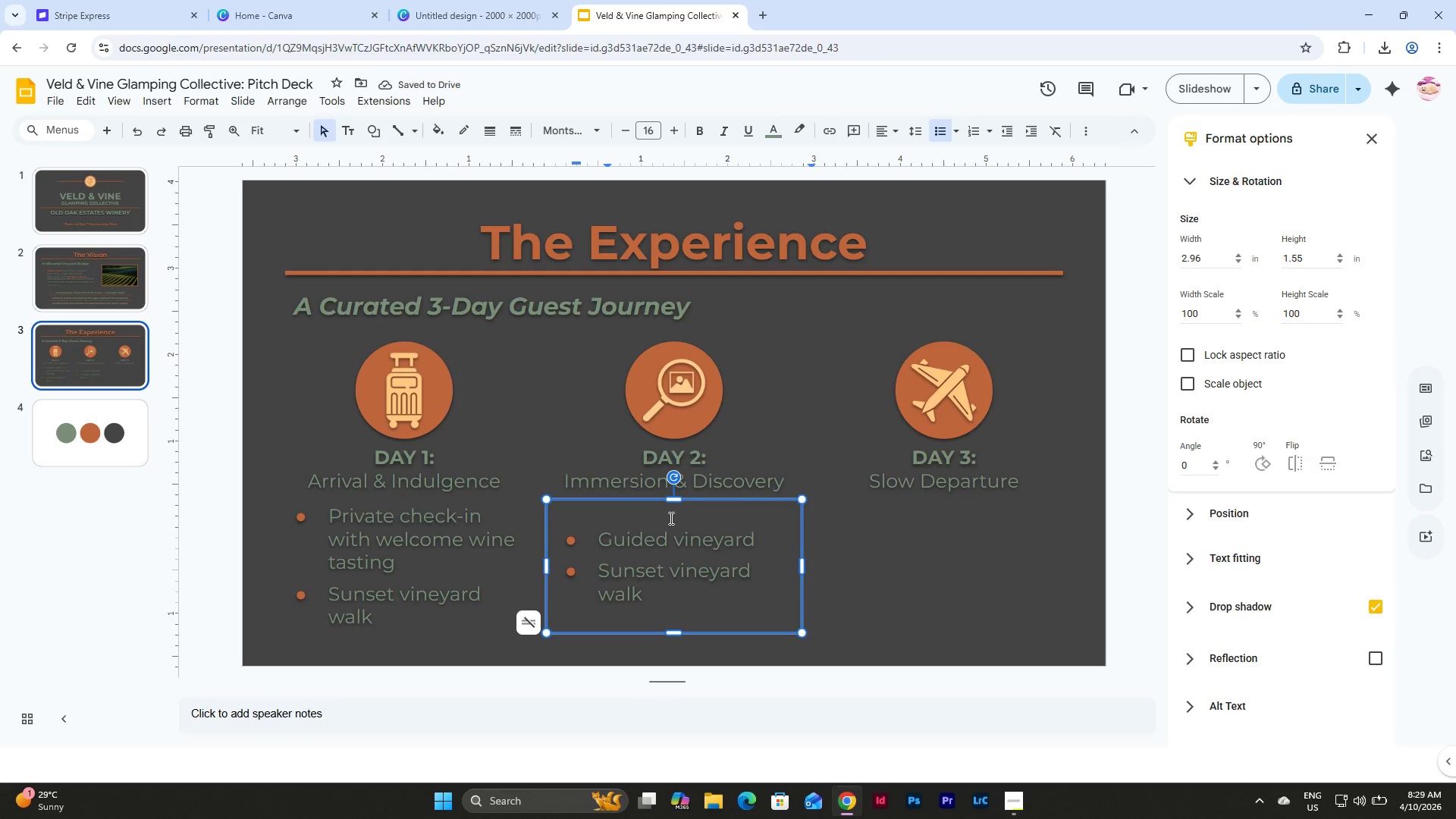 
type(+ production tour)
 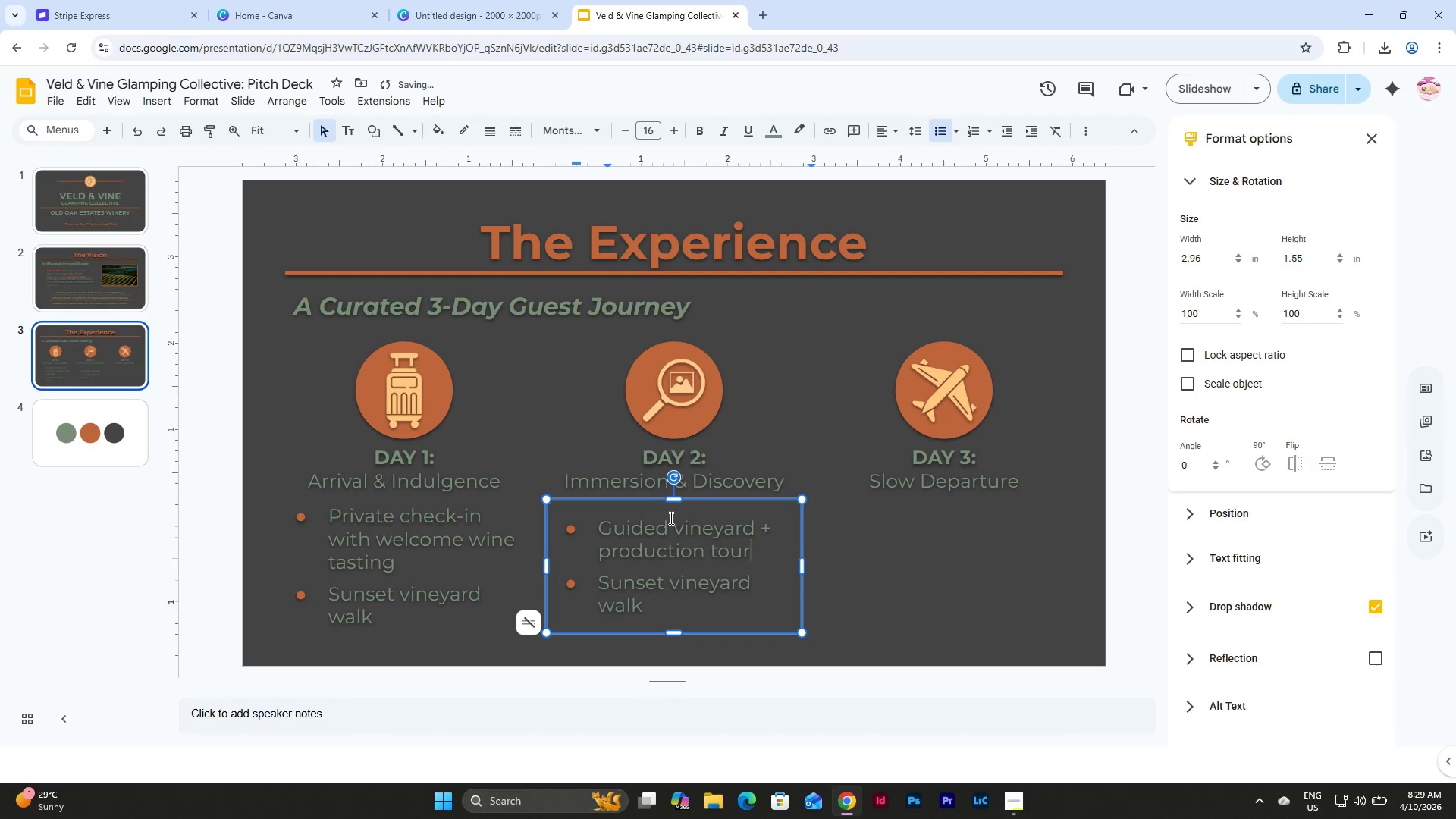 
left_click([435, 501])
 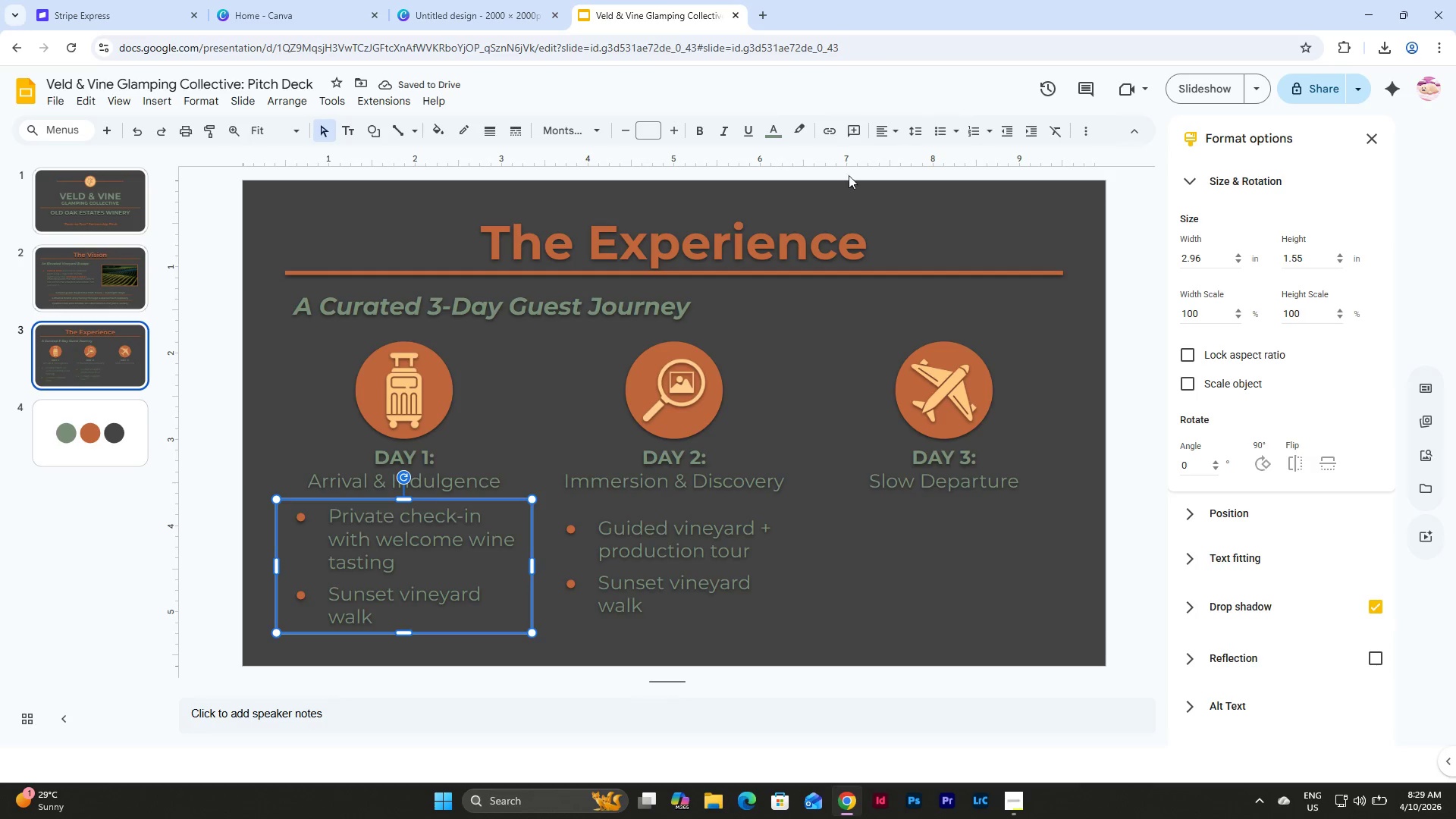 
left_click([888, 124])
 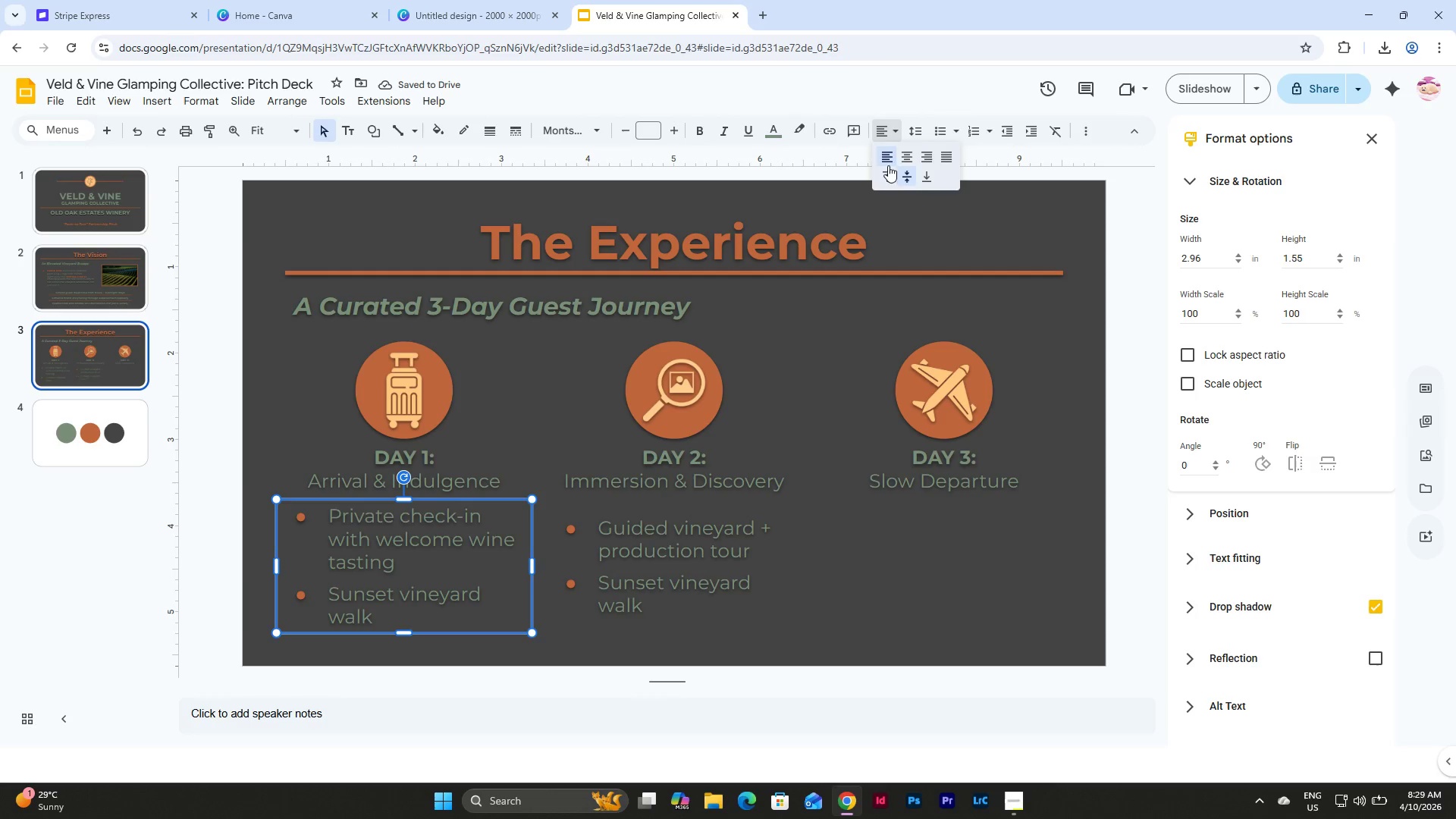 
left_click([887, 170])
 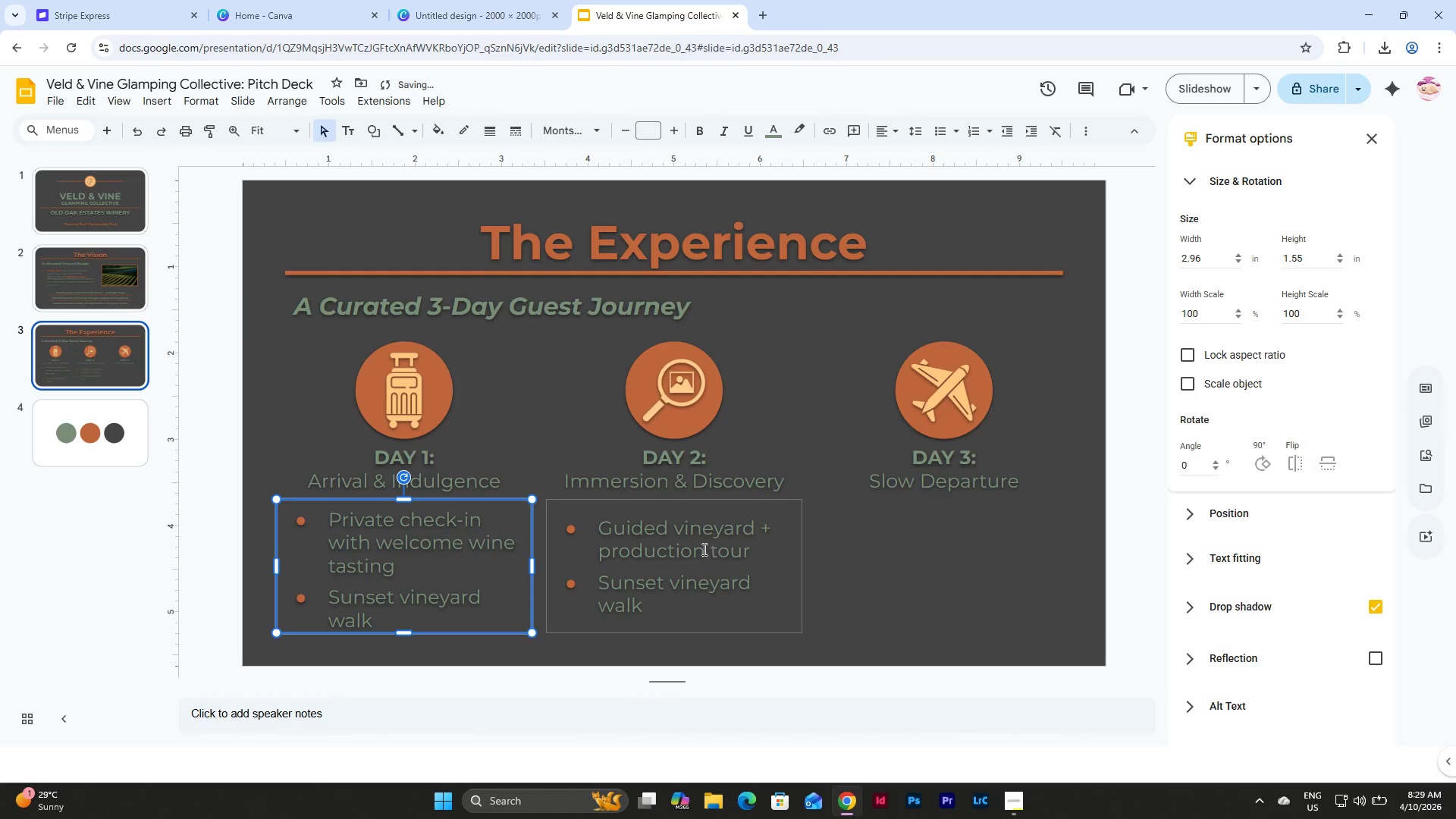 
left_click([694, 556])
 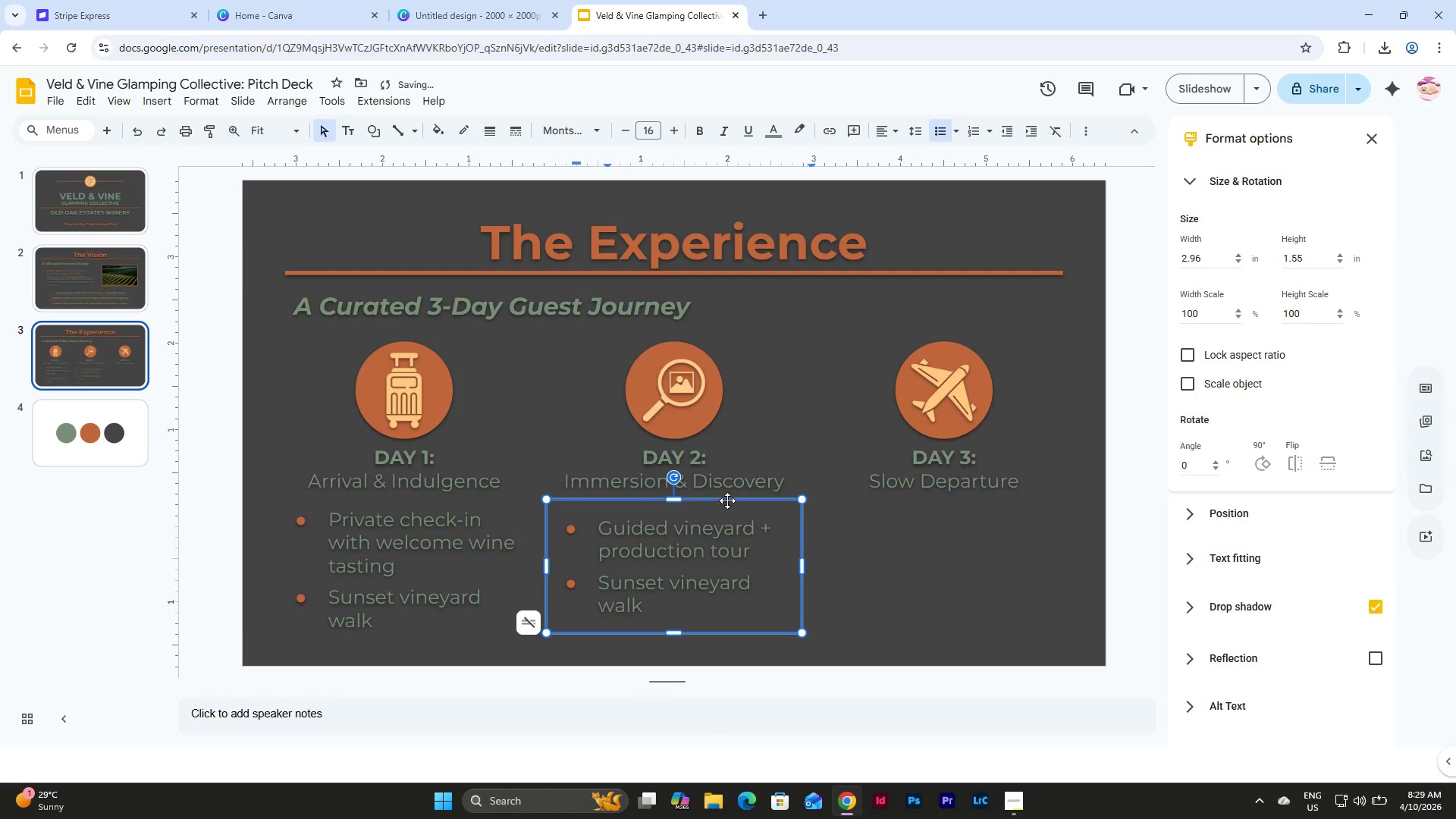 
left_click([727, 500])
 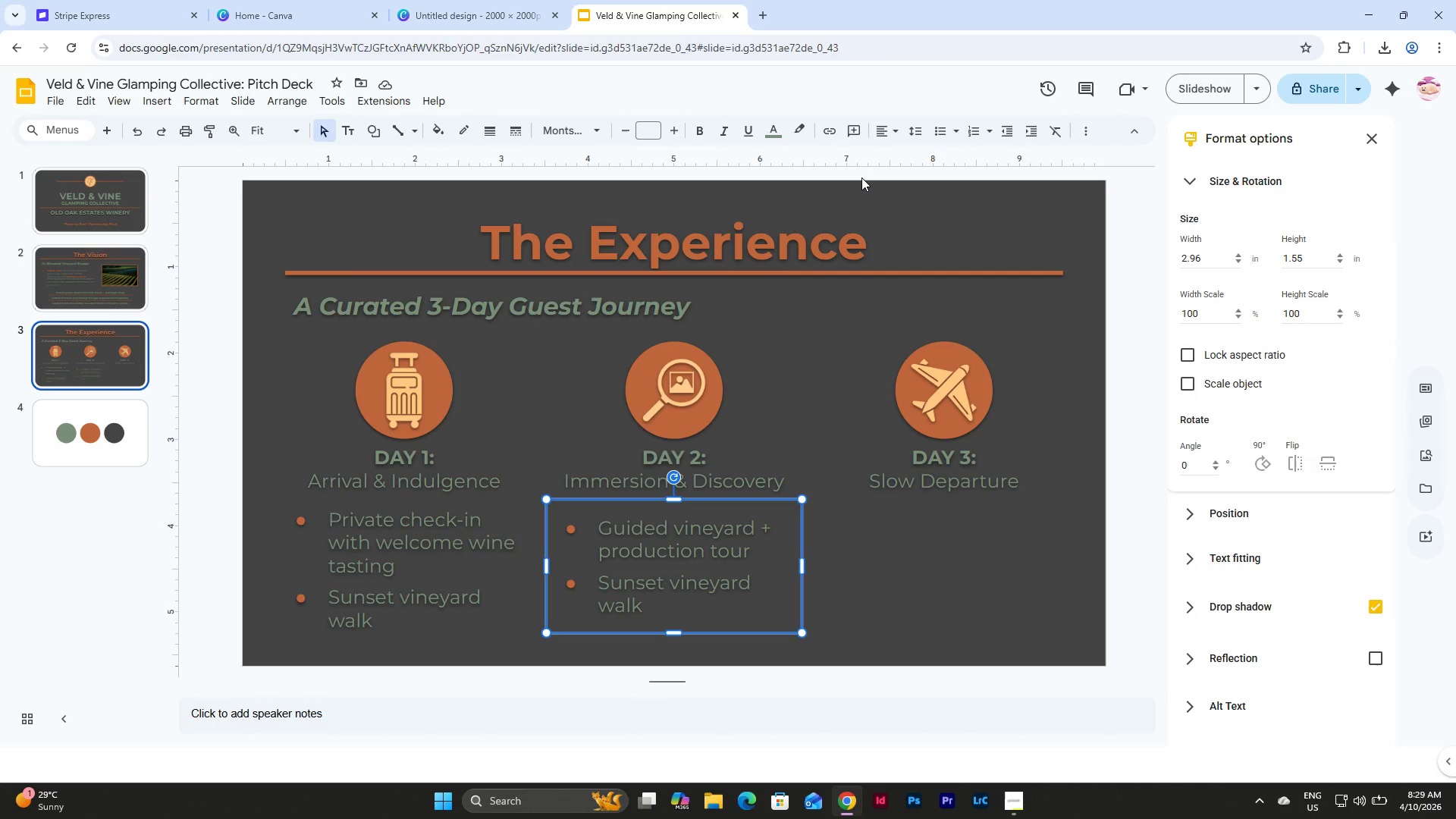 
wait(8.0)
 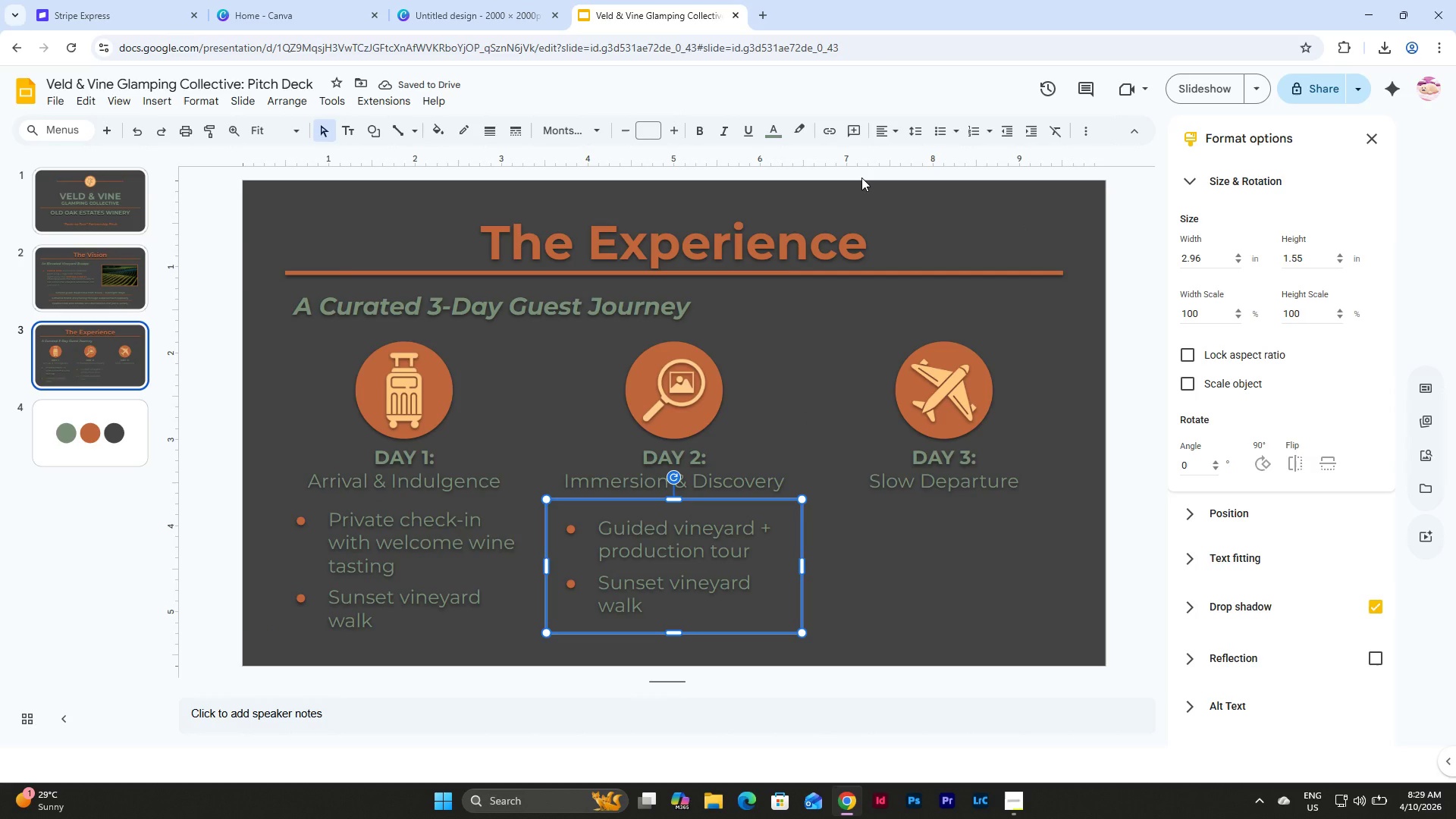 
left_click([883, 124])
 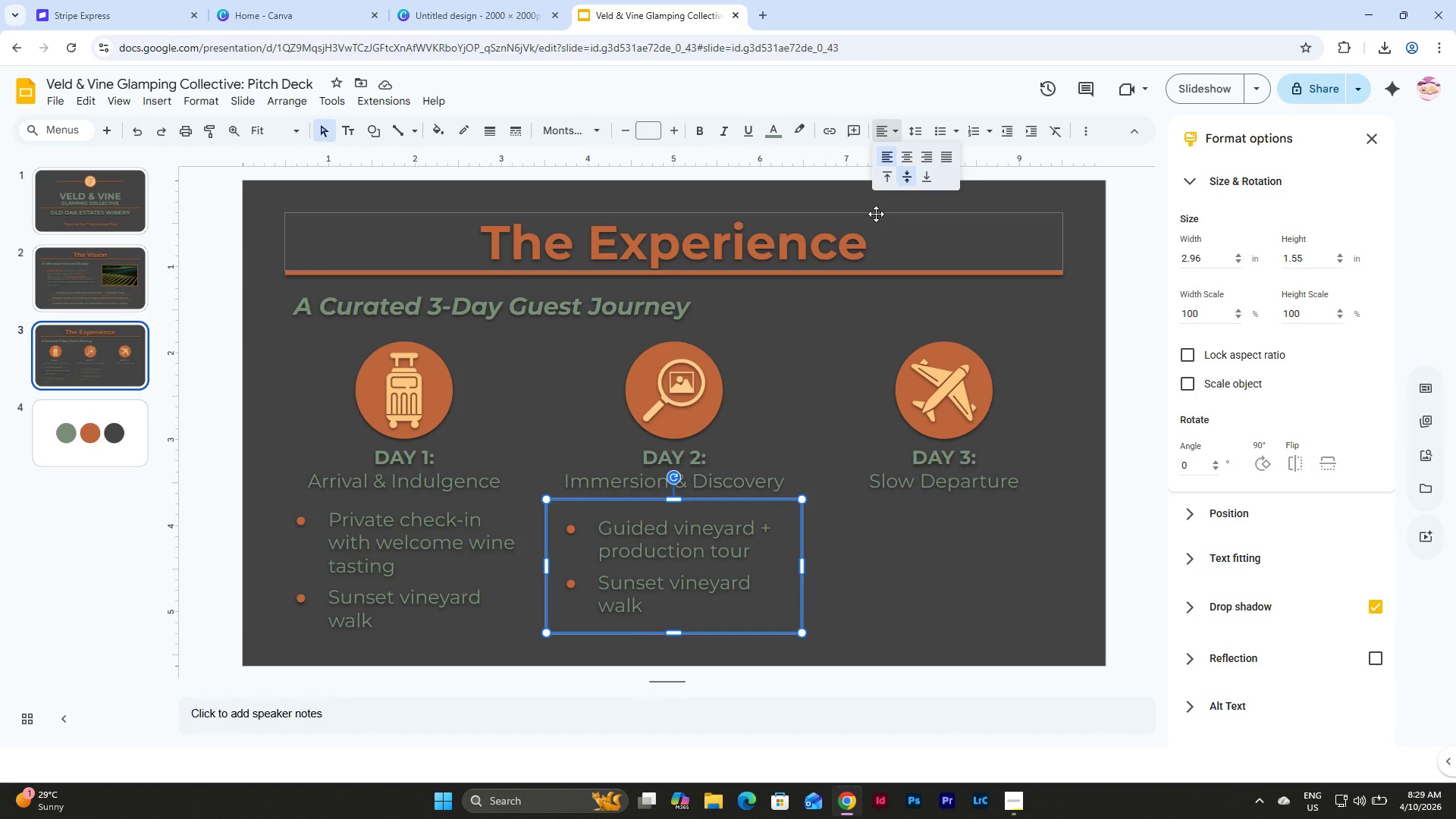 
left_click([882, 174])
 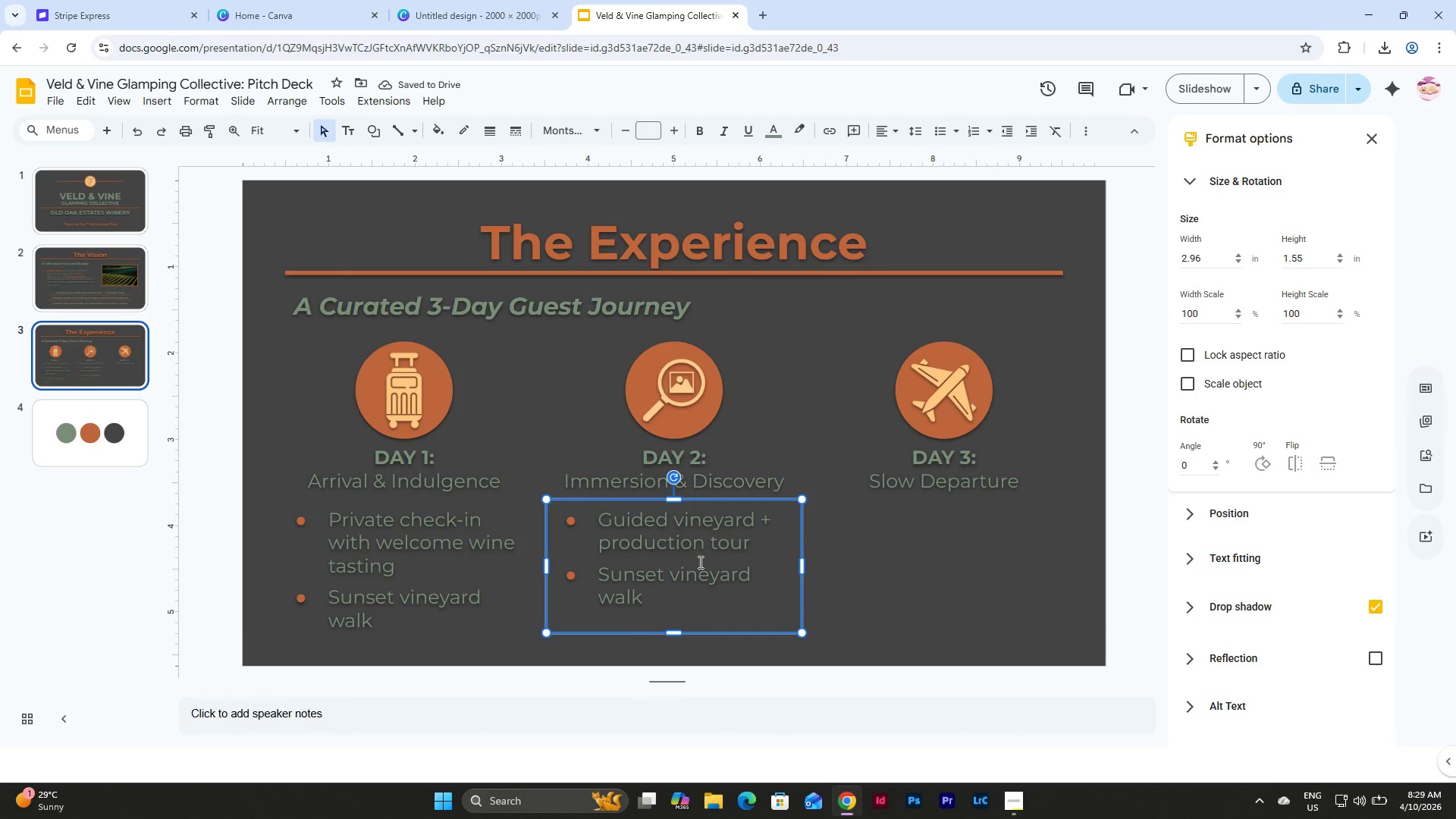 
double_click([682, 593])
 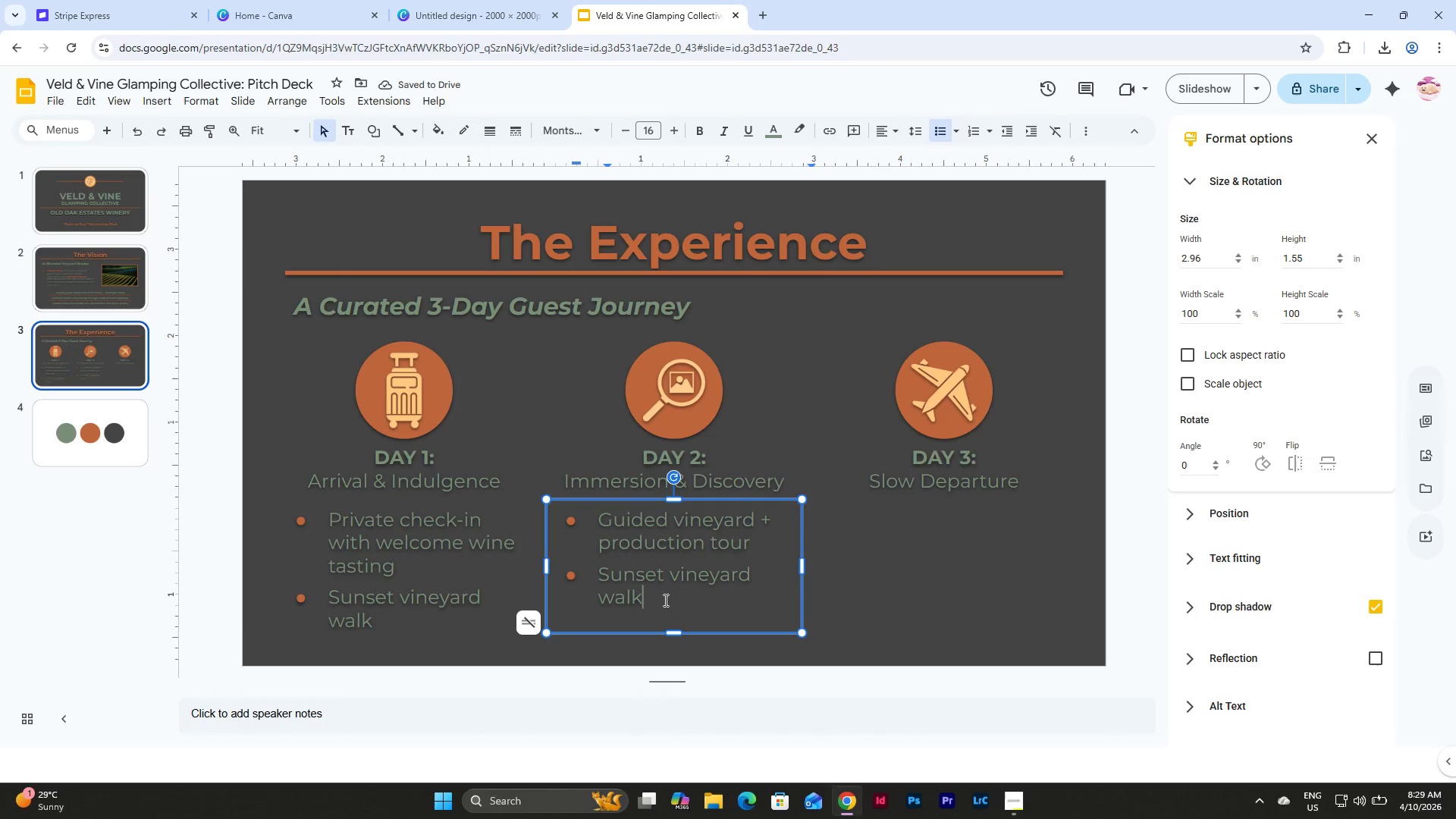 
left_click_drag(start_coordinate=[656, 598], to_coordinate=[600, 576])
 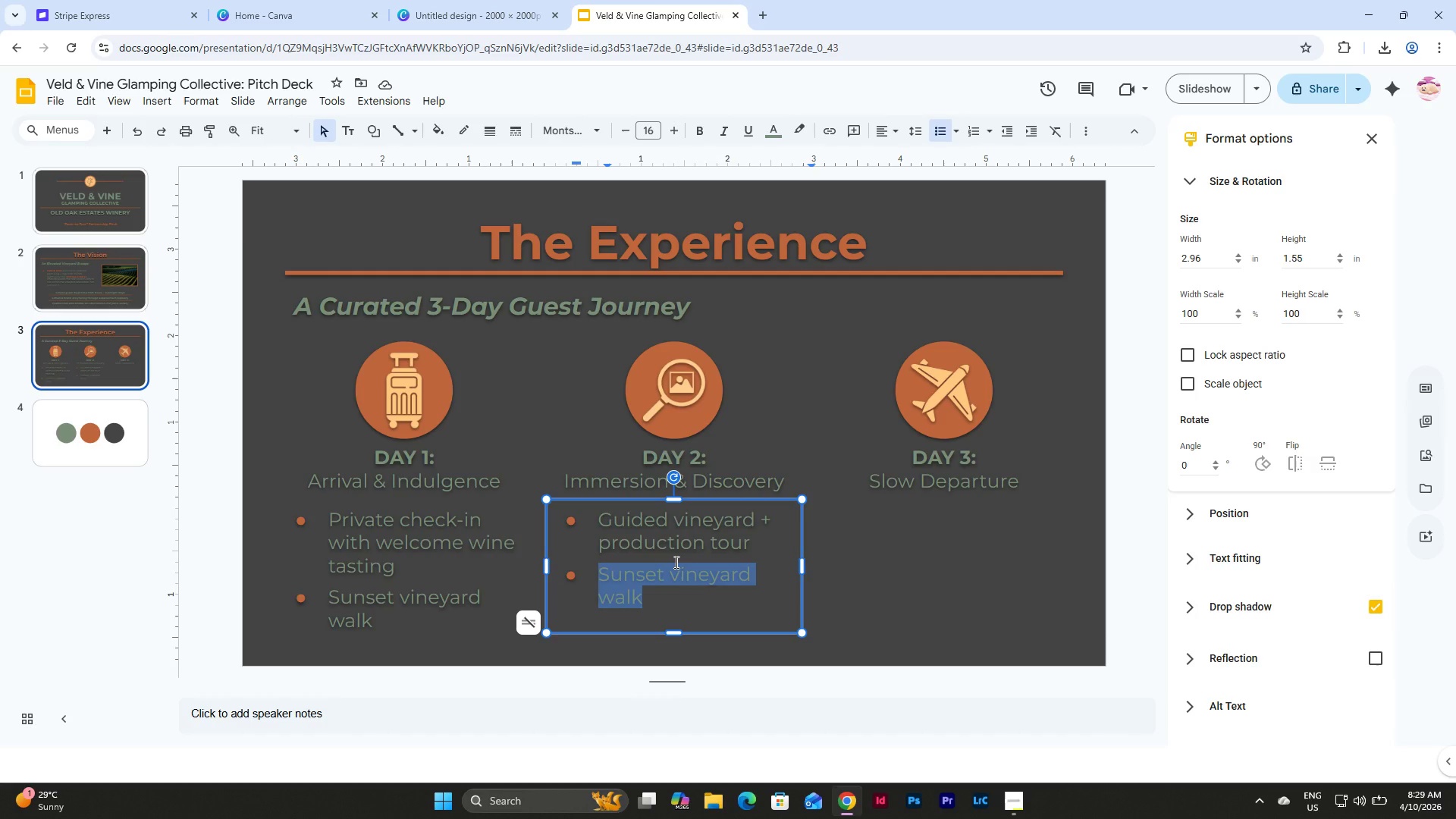 
type(Farm-to-table dining under te)
key(Backspace)
type(he starr)
key(Backspace)
type(s)
 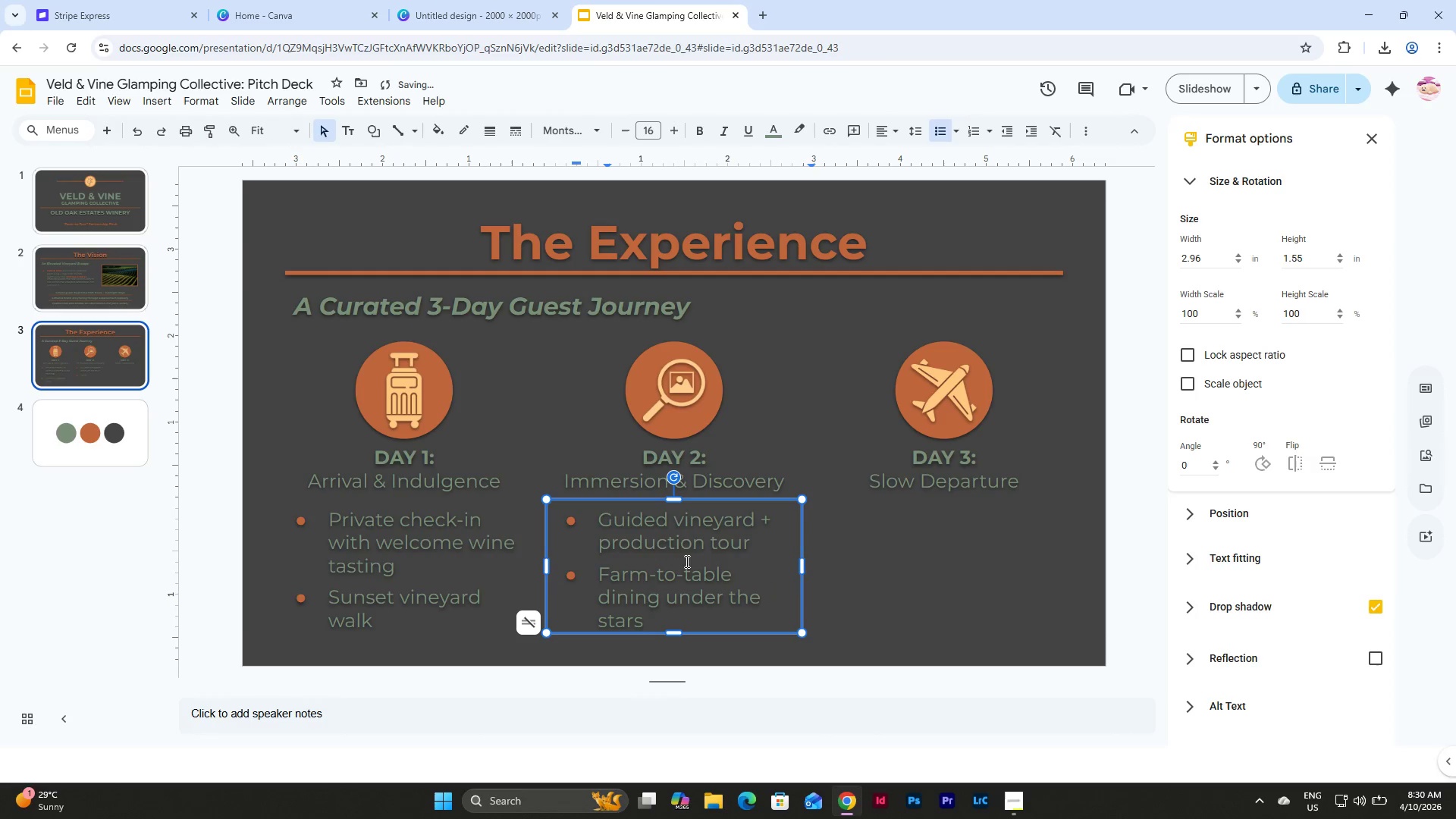 
left_click([893, 533])
 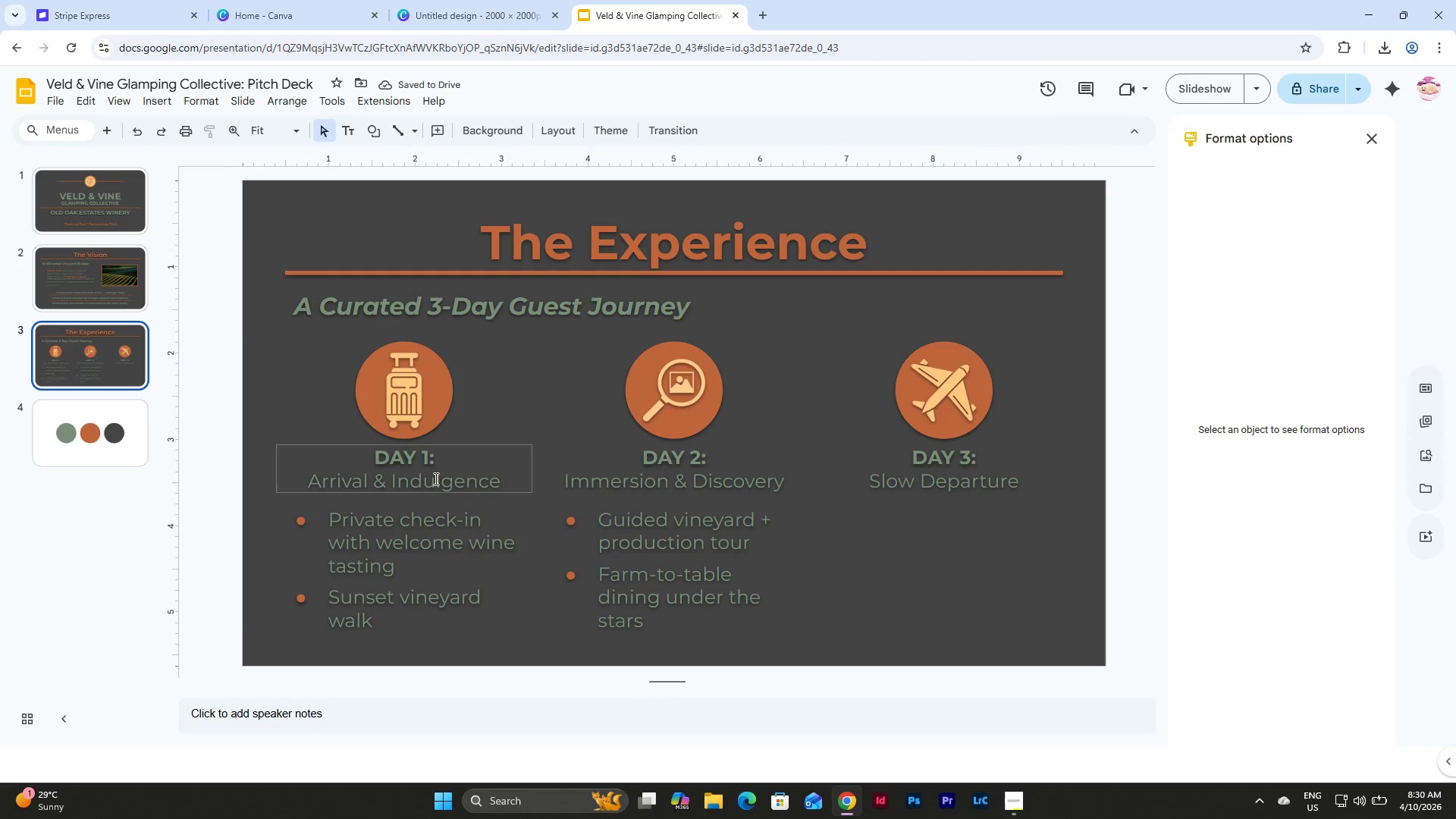 
double_click([497, 478])
 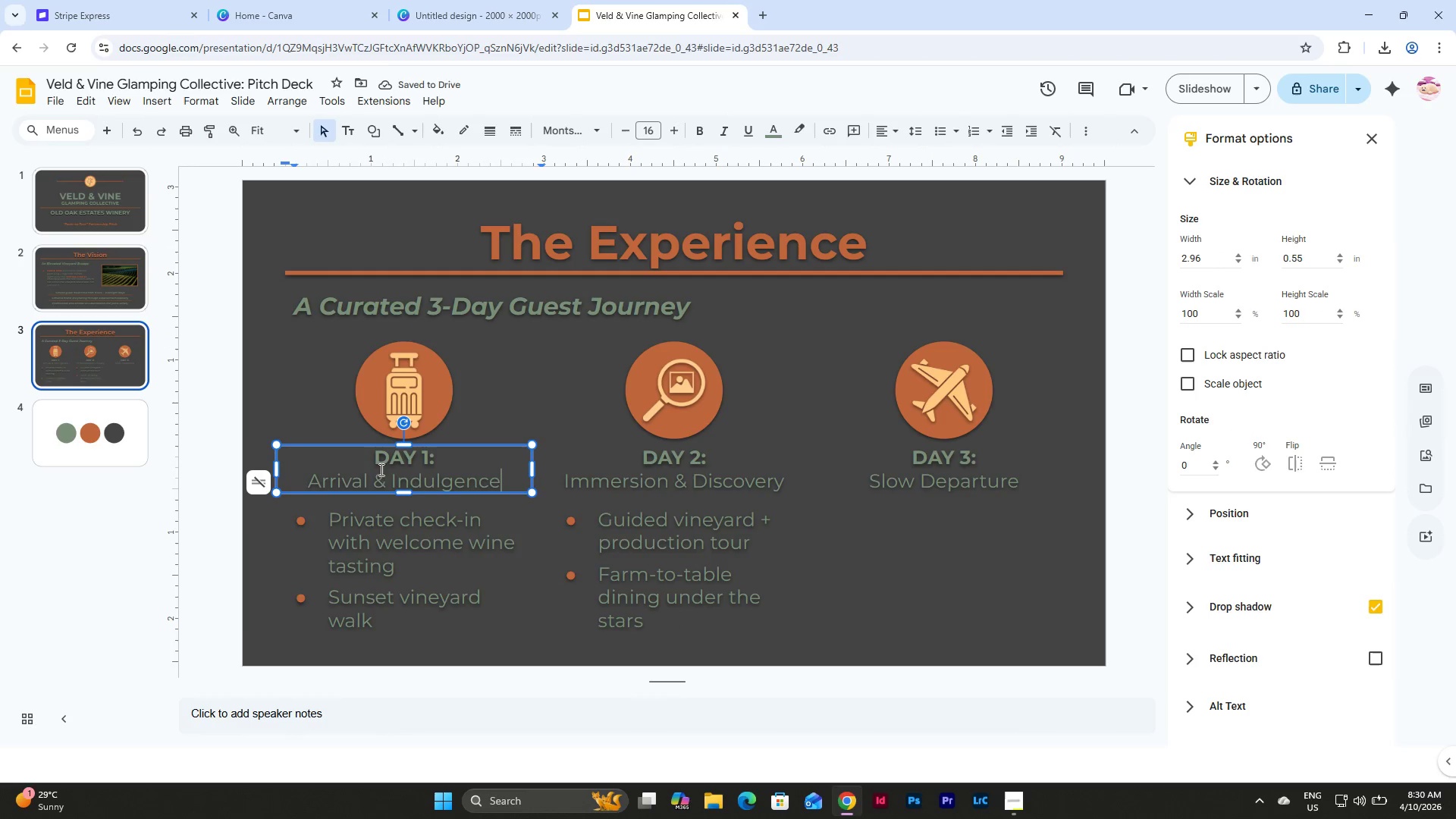 
left_click_drag(start_coordinate=[370, 457], to_coordinate=[451, 463])
 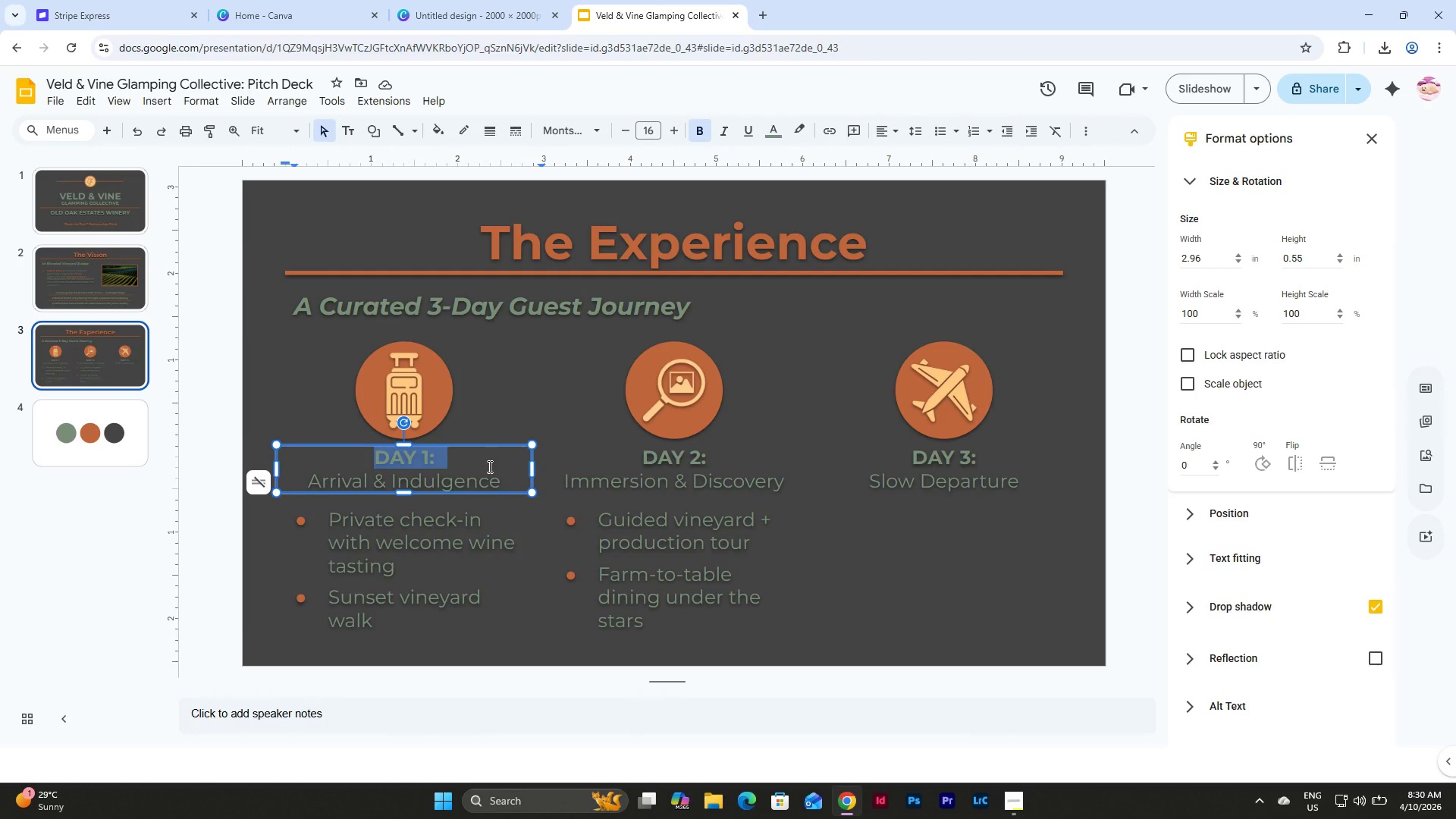 
left_click([488, 466])
 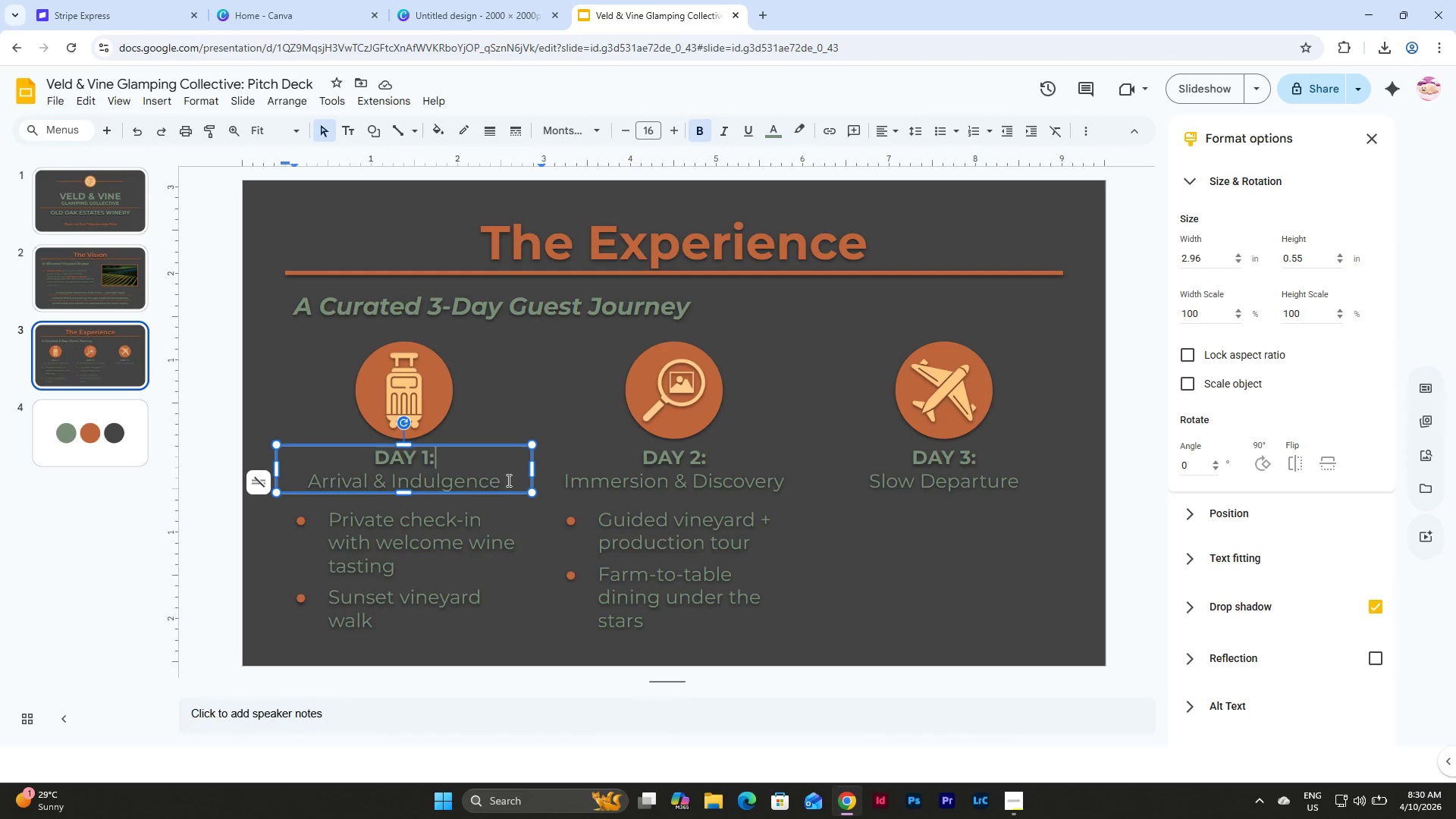 
left_click_drag(start_coordinate=[507, 481], to_coordinate=[310, 474])
 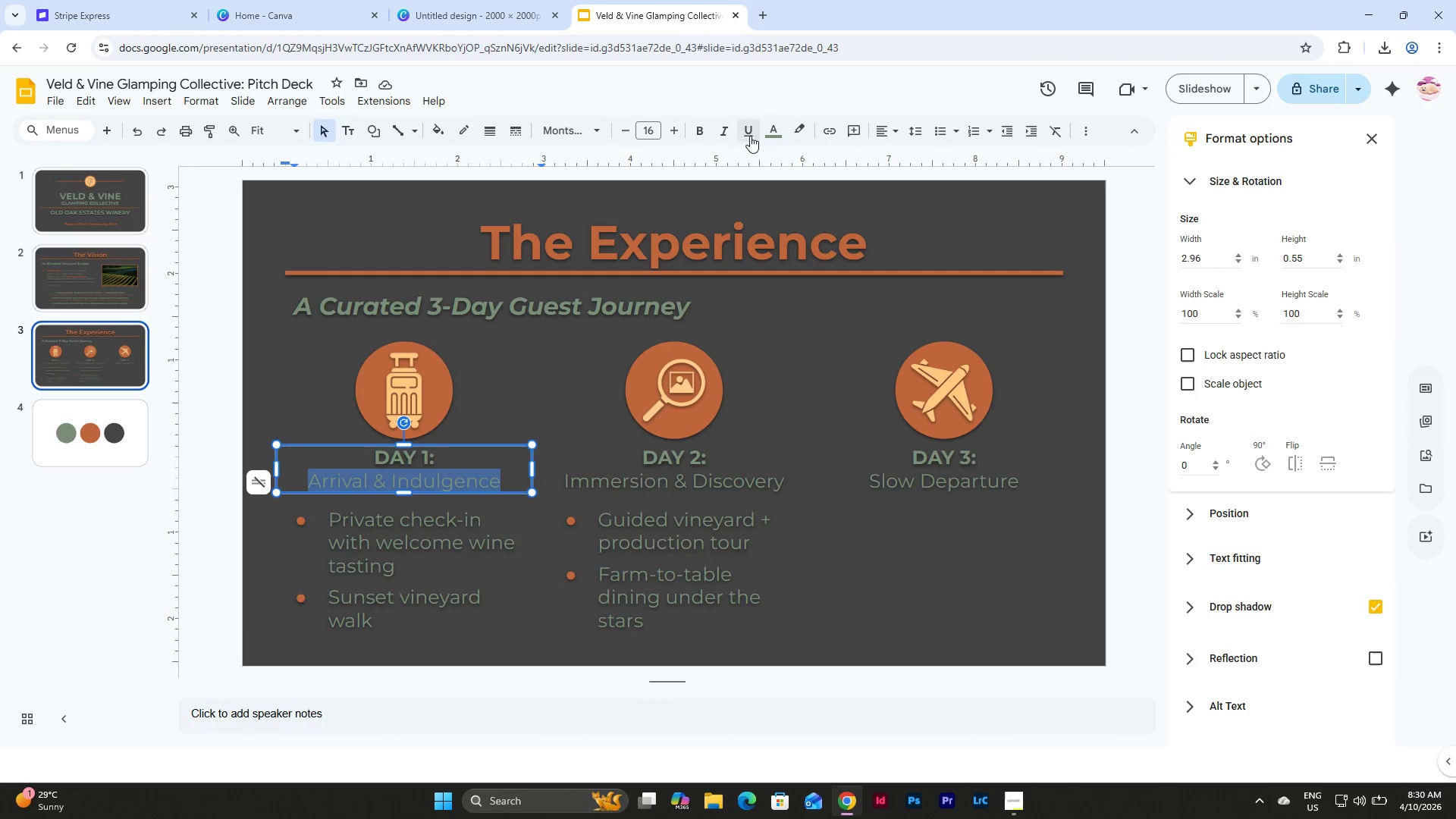 
left_click([770, 136])
 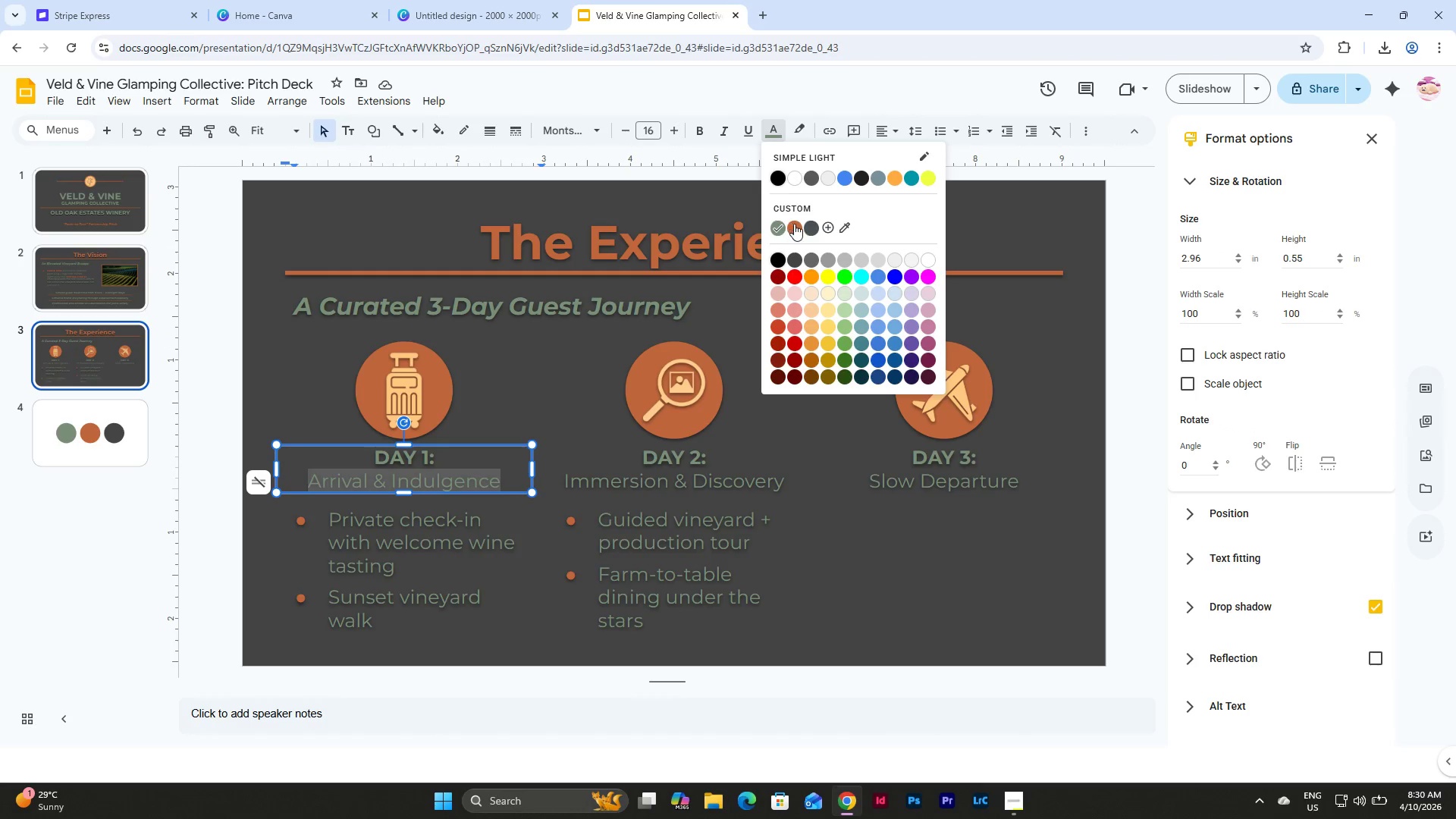 
left_click([795, 224])
 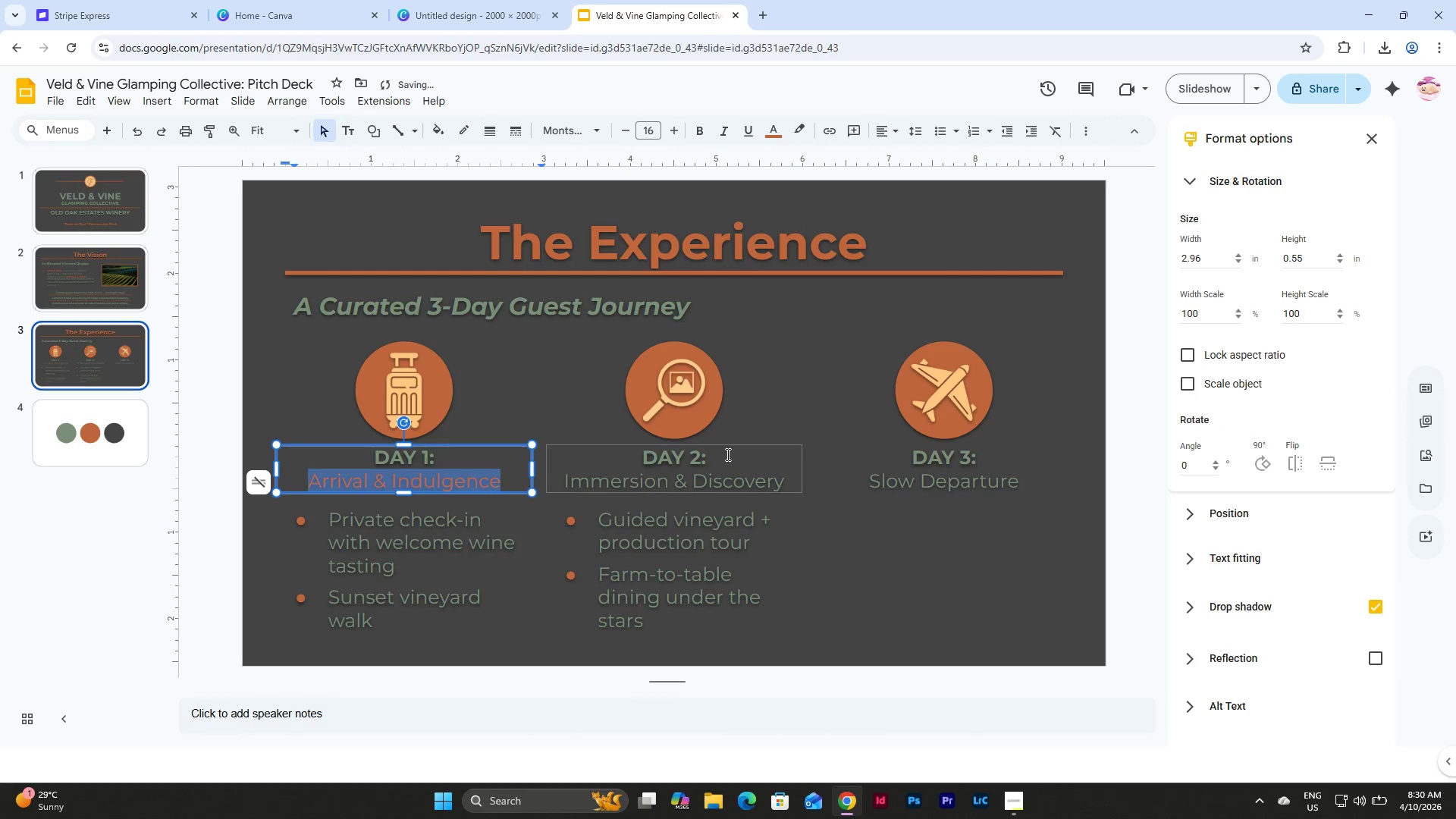 
left_click([725, 463])
 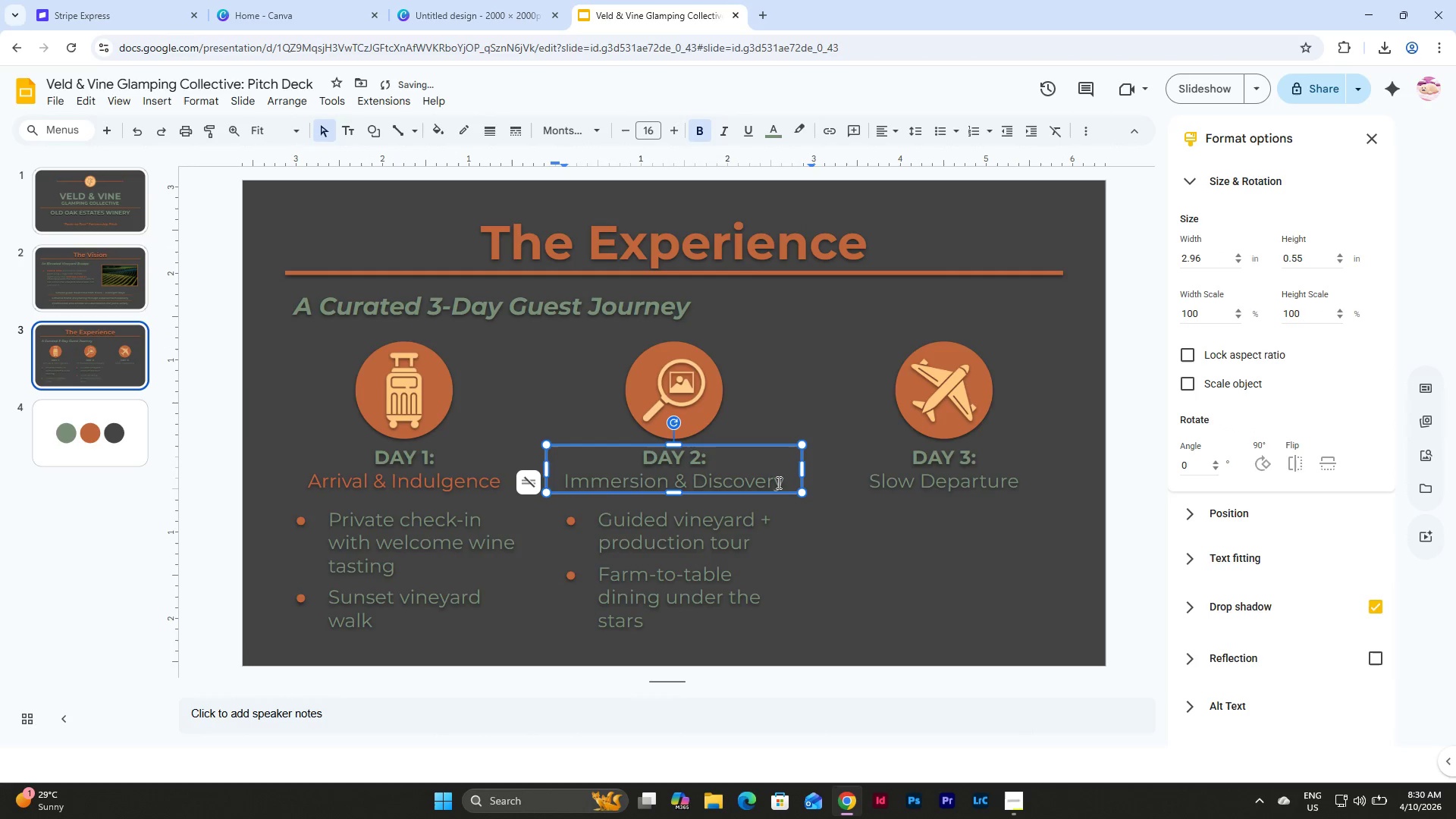 
left_click_drag(start_coordinate=[783, 482], to_coordinate=[564, 484])
 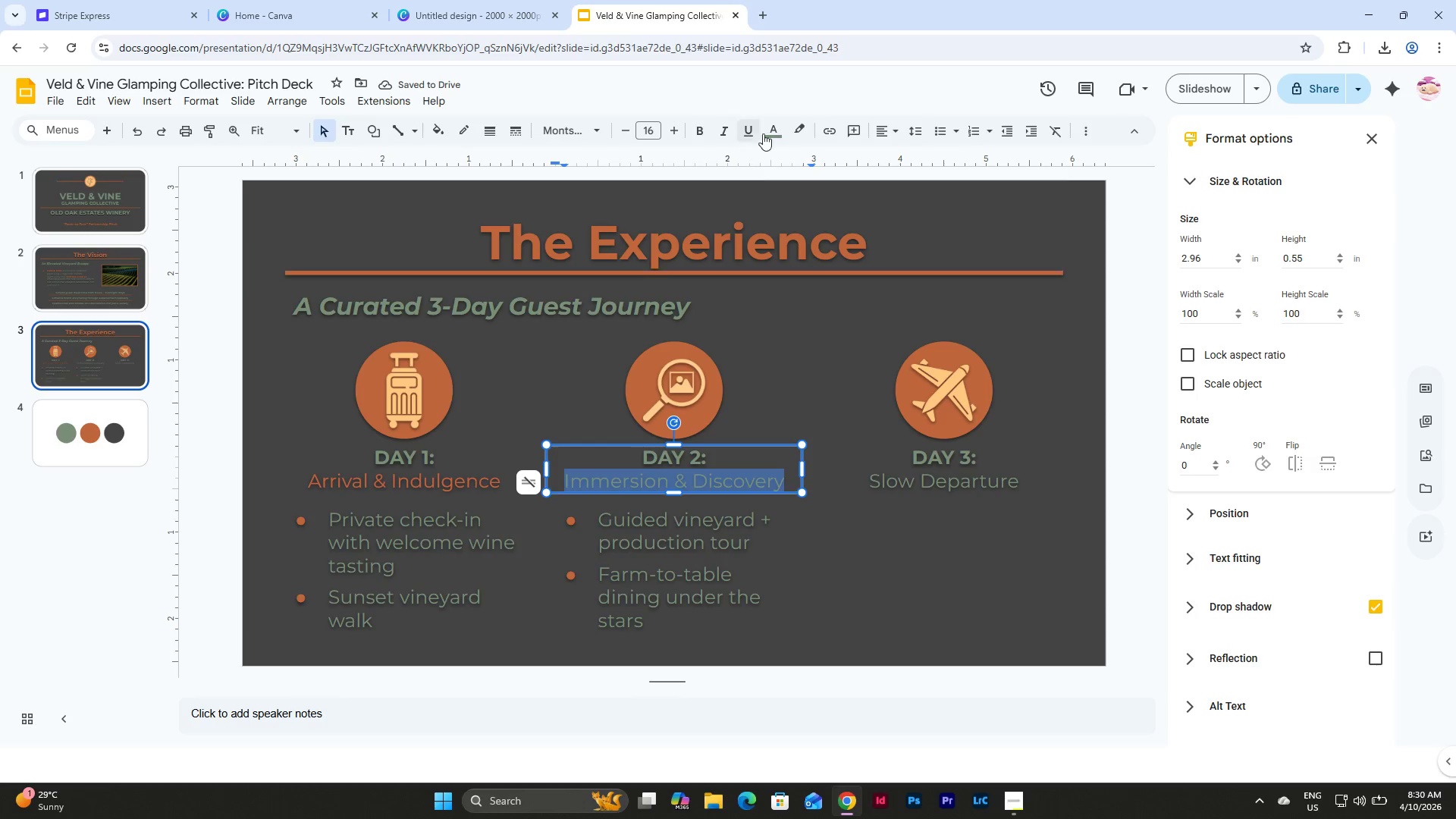 
left_click([770, 126])
 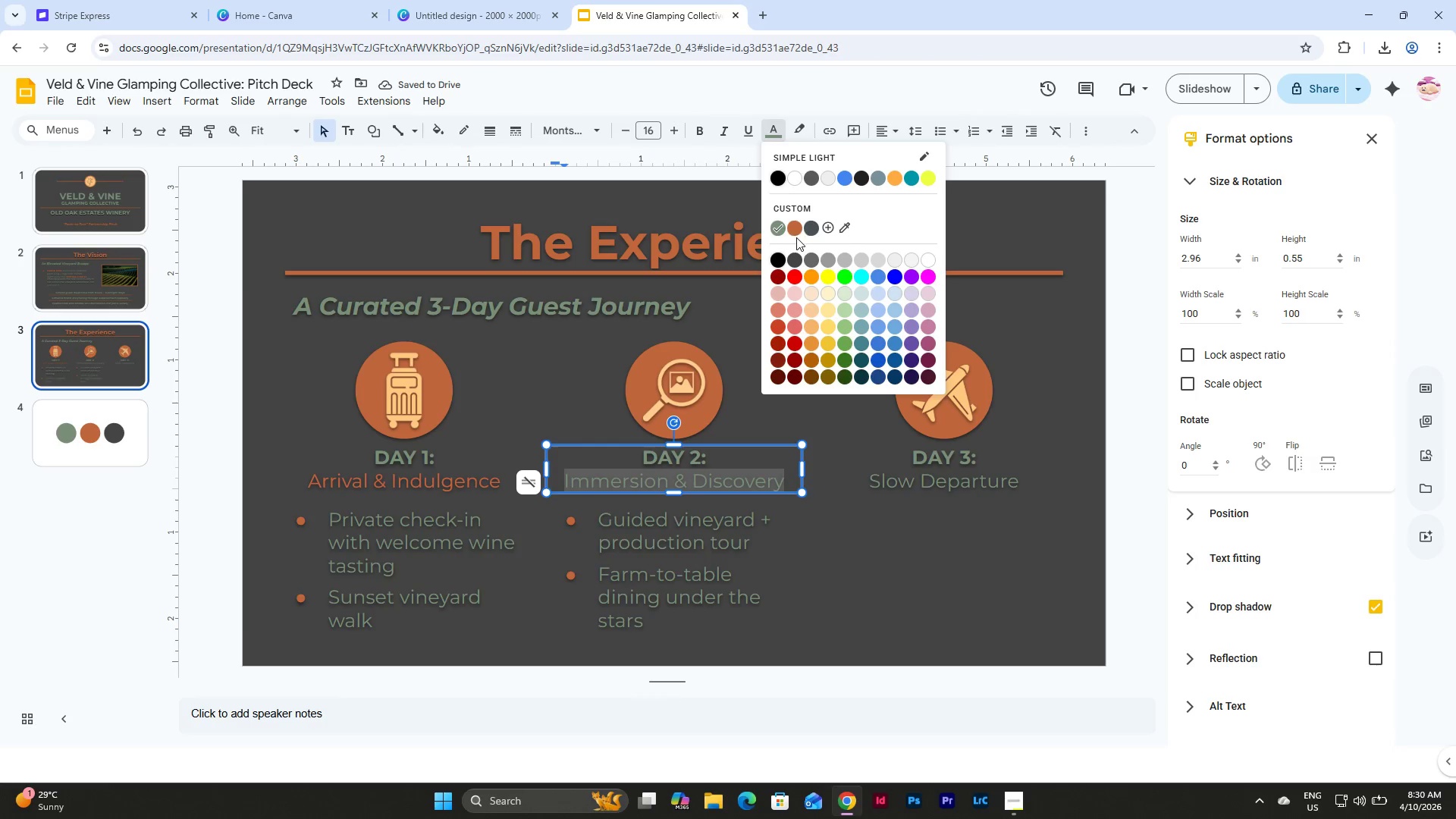 
left_click([797, 223])
 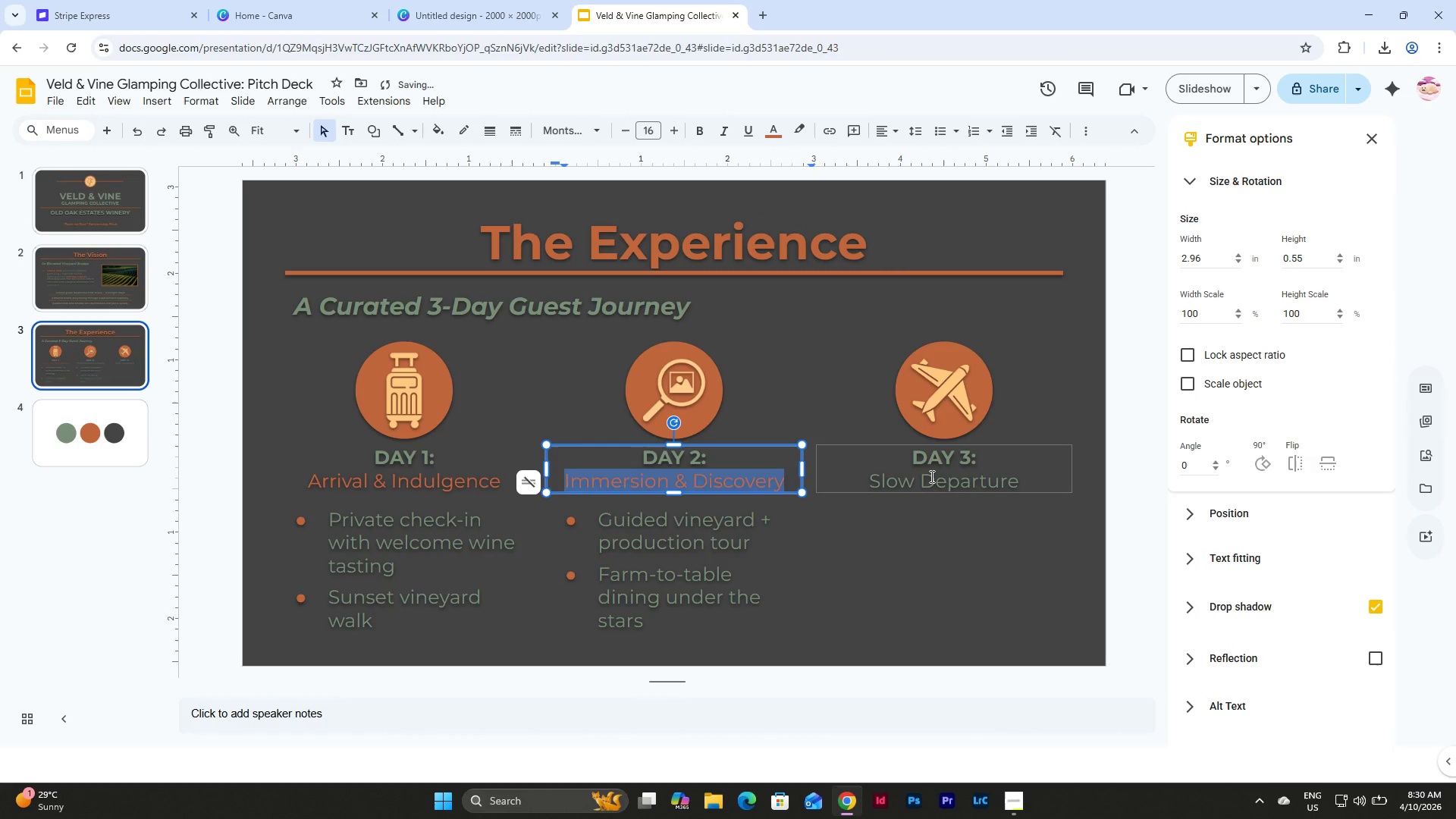 
left_click([930, 476])
 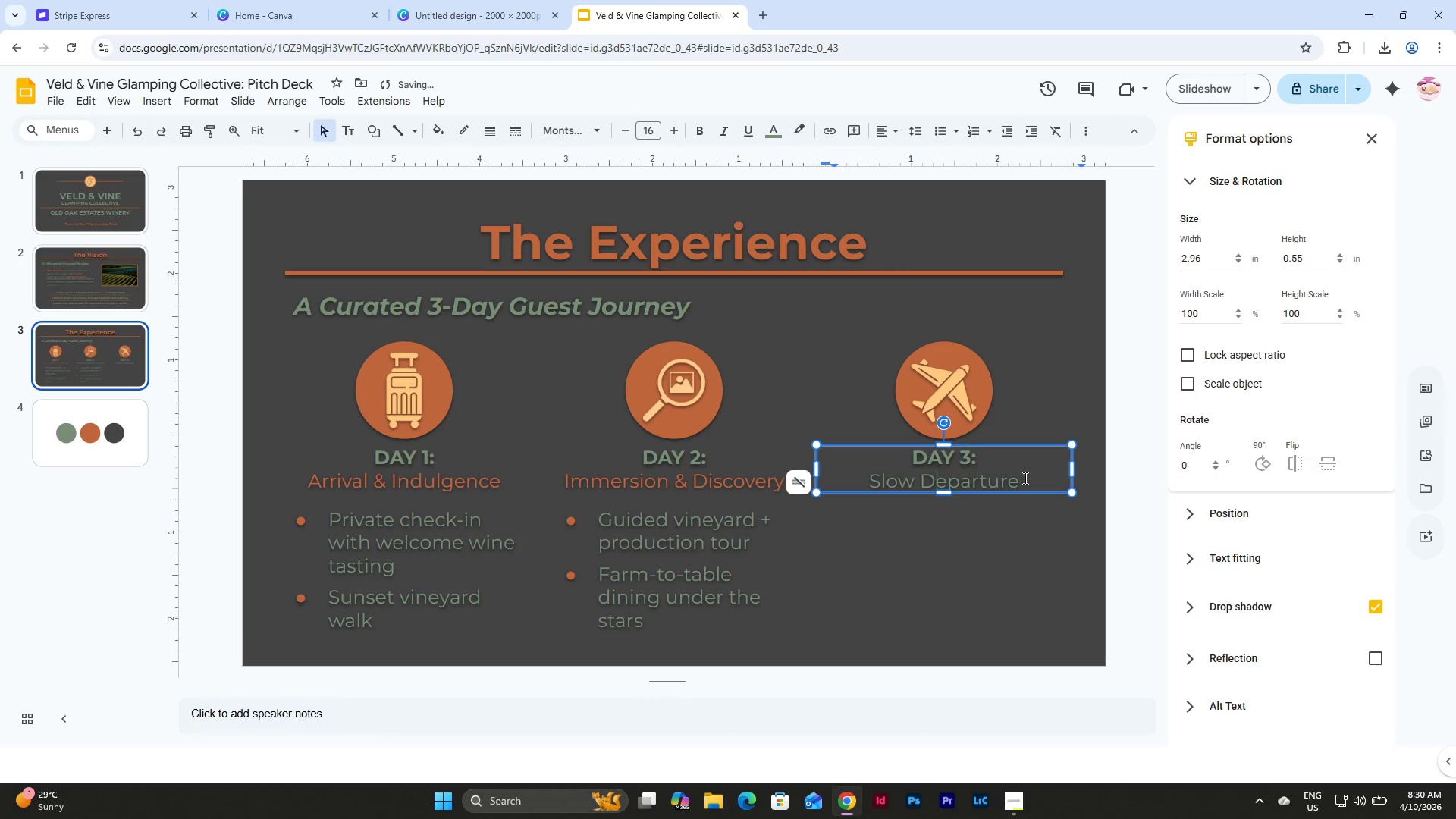 
left_click_drag(start_coordinate=[1024, 478], to_coordinate=[857, 479])
 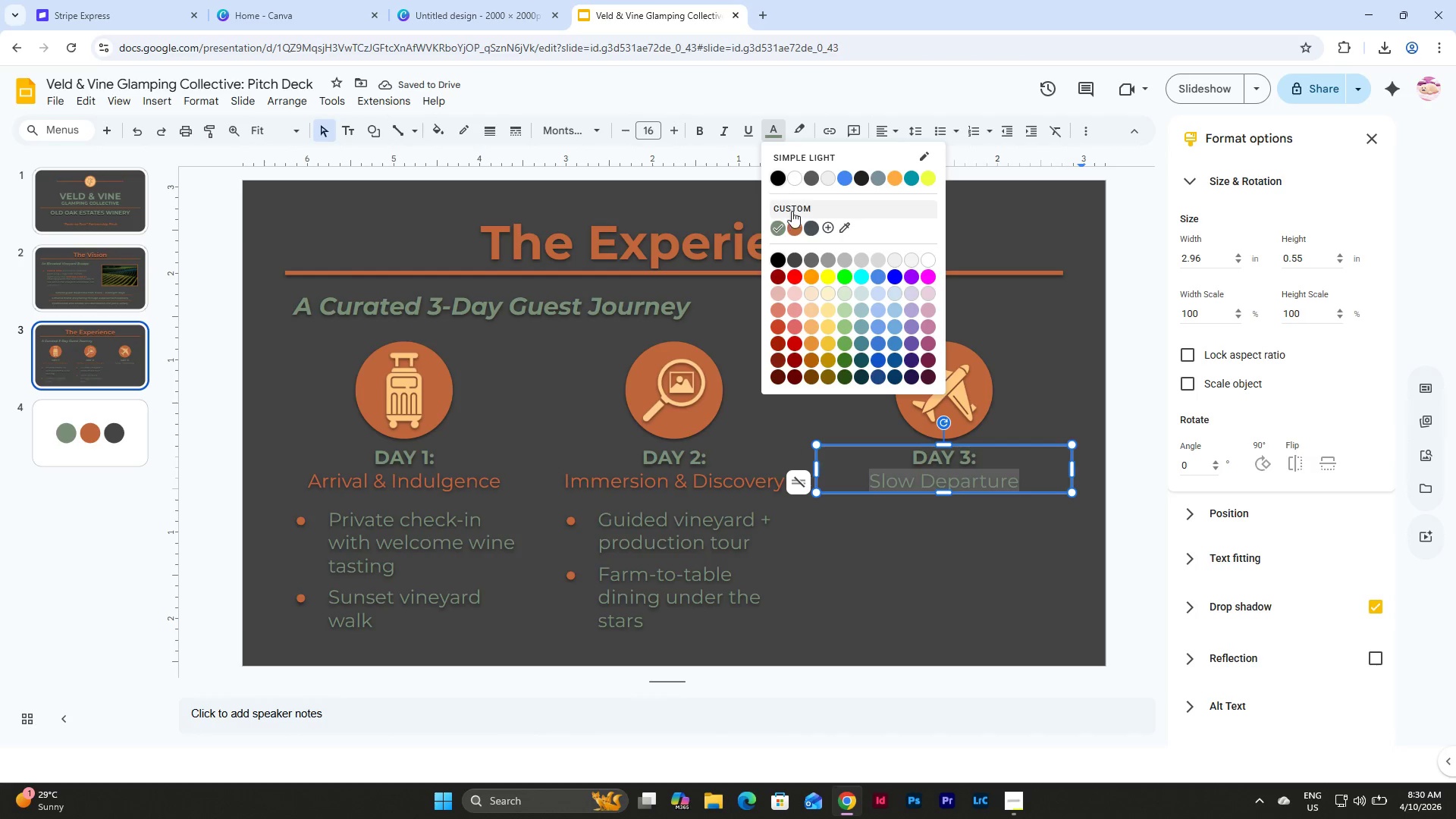 
left_click([795, 227])
 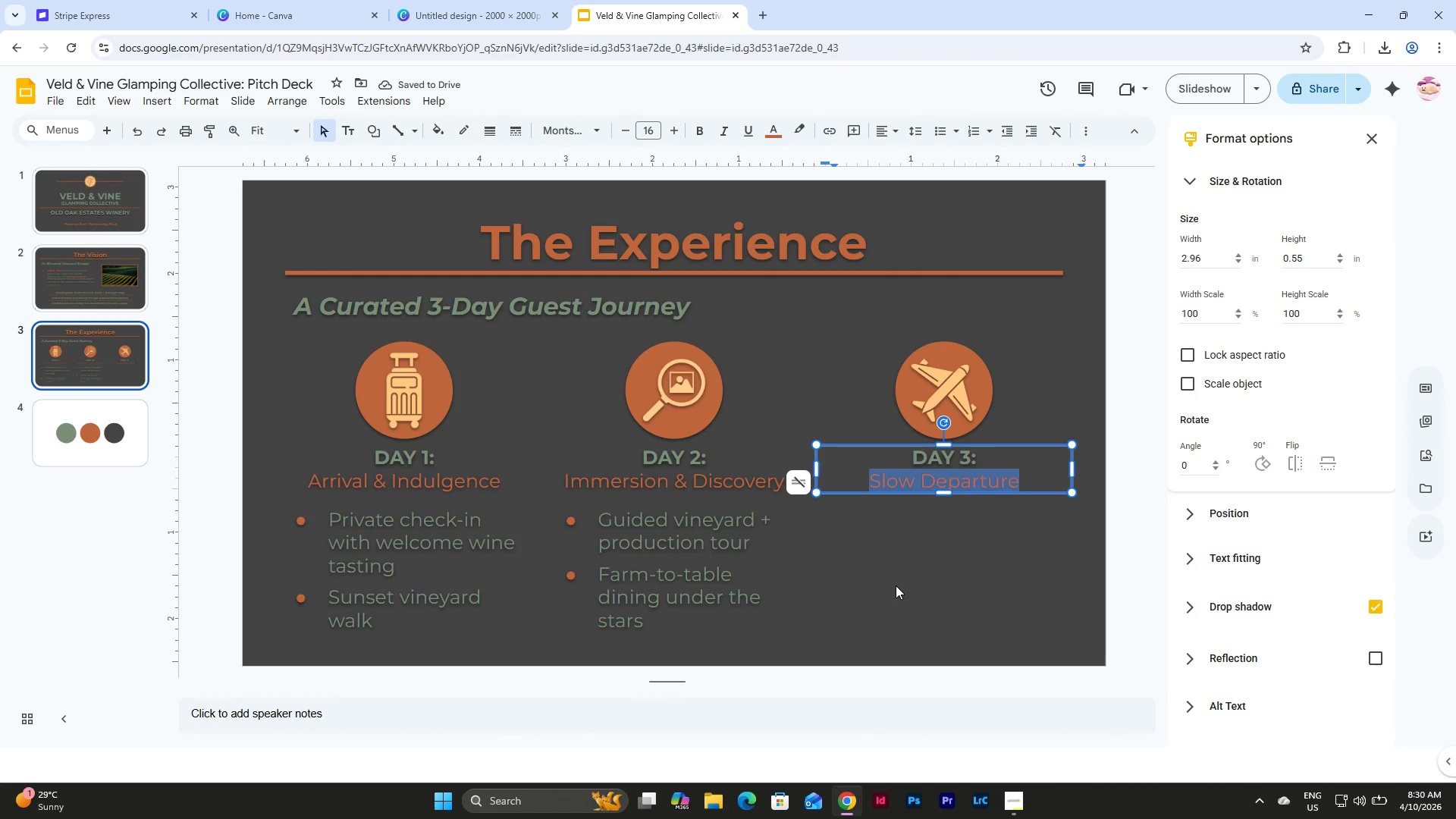 
wait(5.98)
 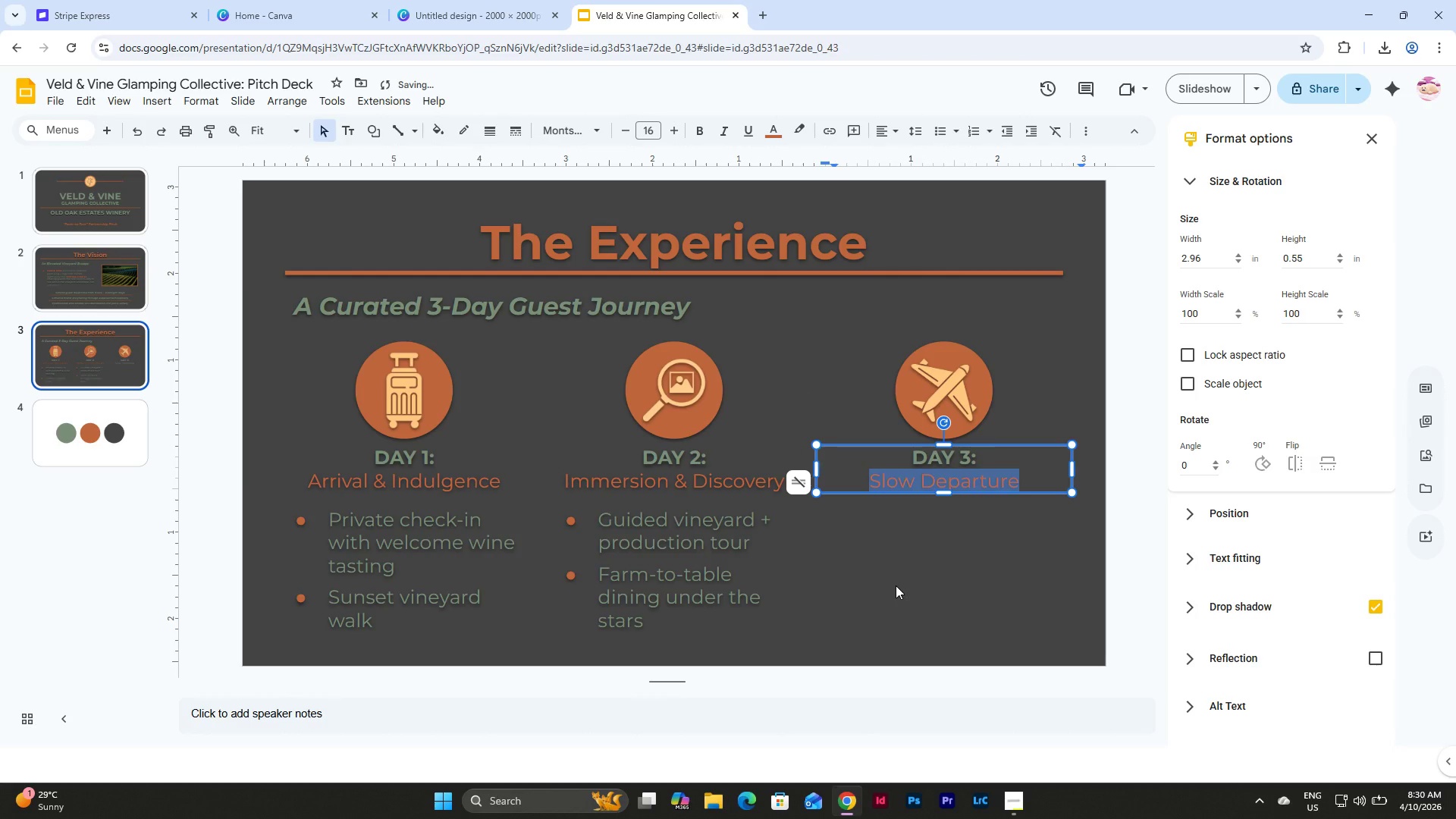 
left_click([902, 570])
 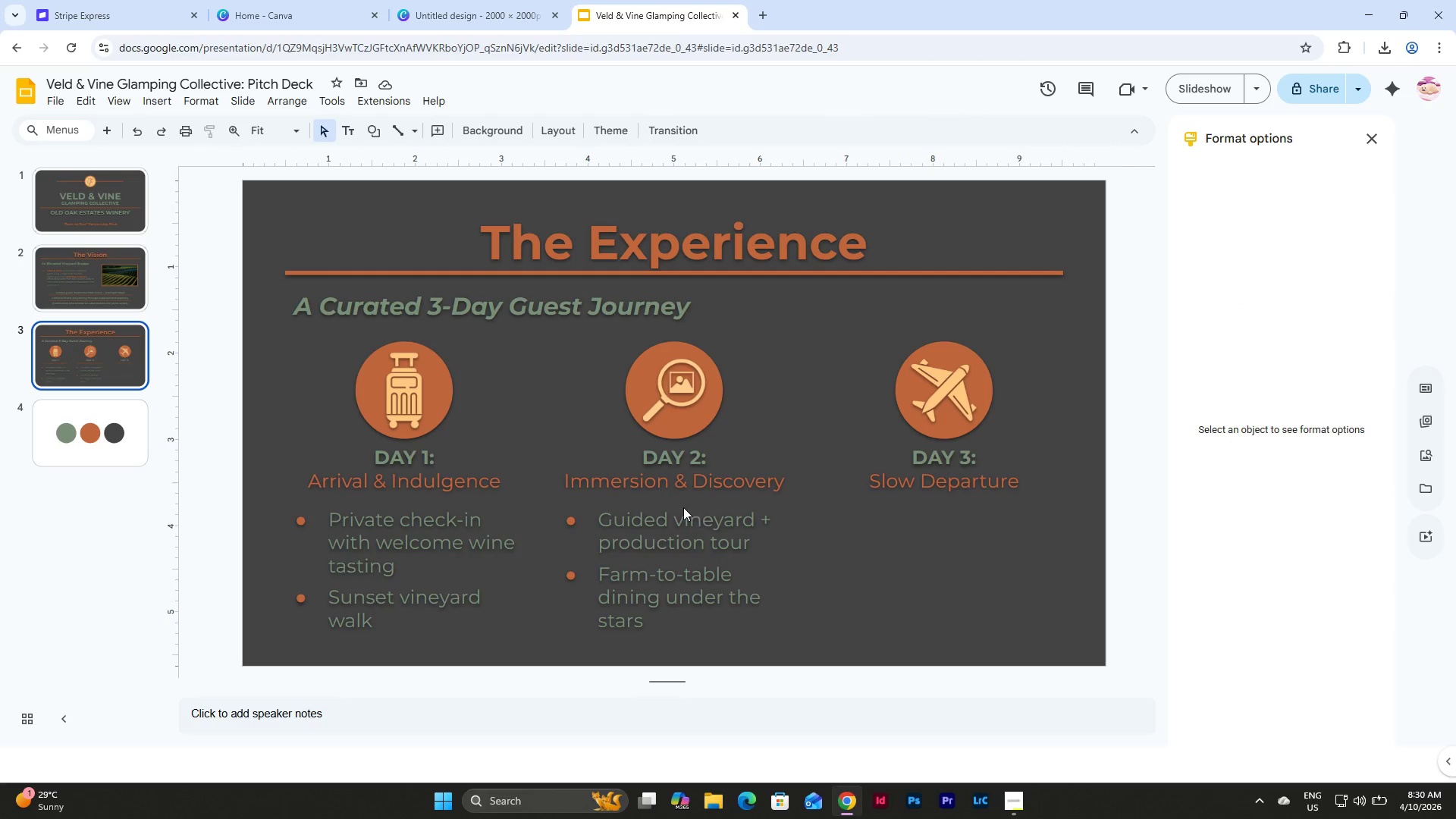 
left_click([683, 507])
 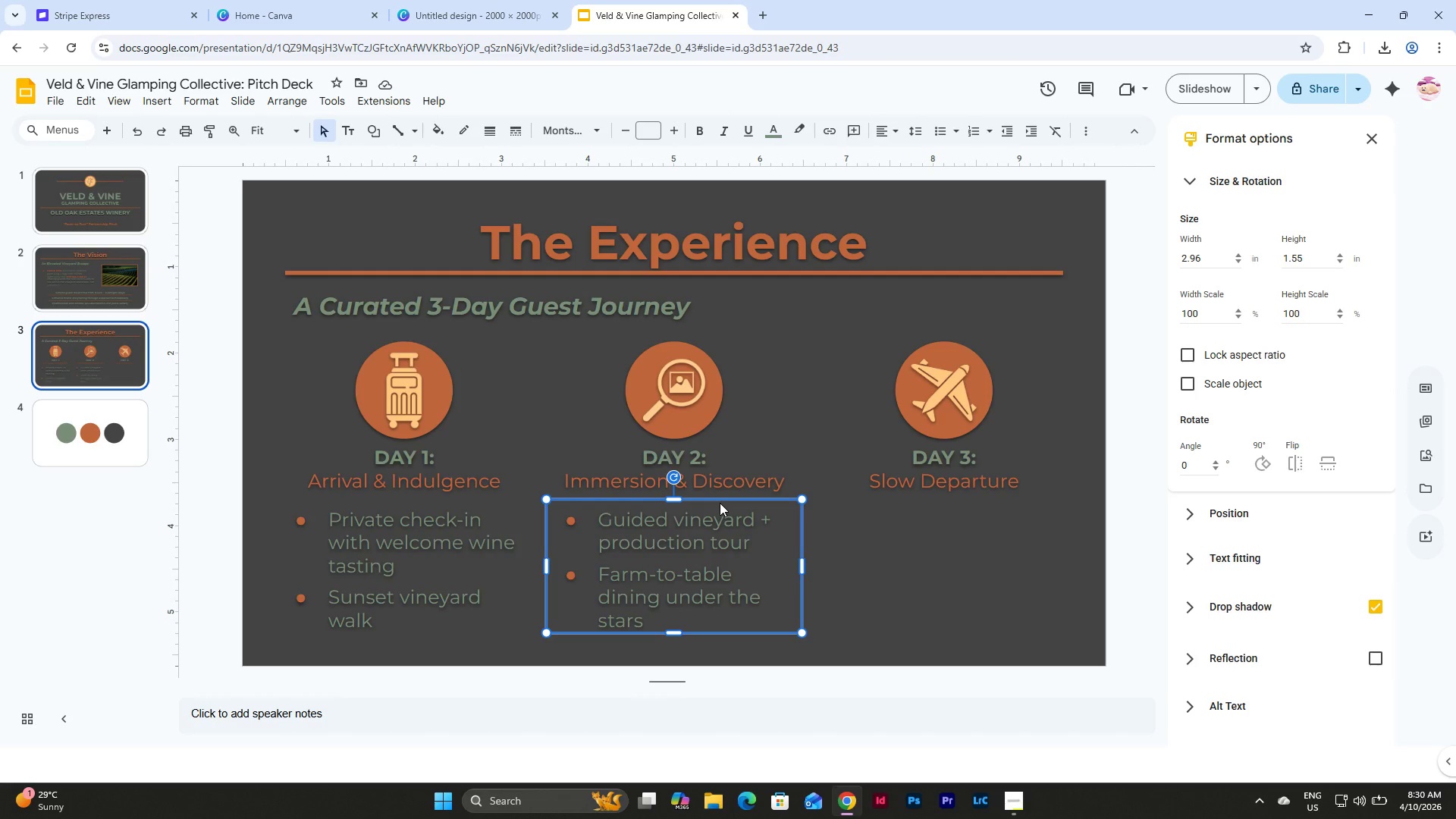 
key(Control+D)
 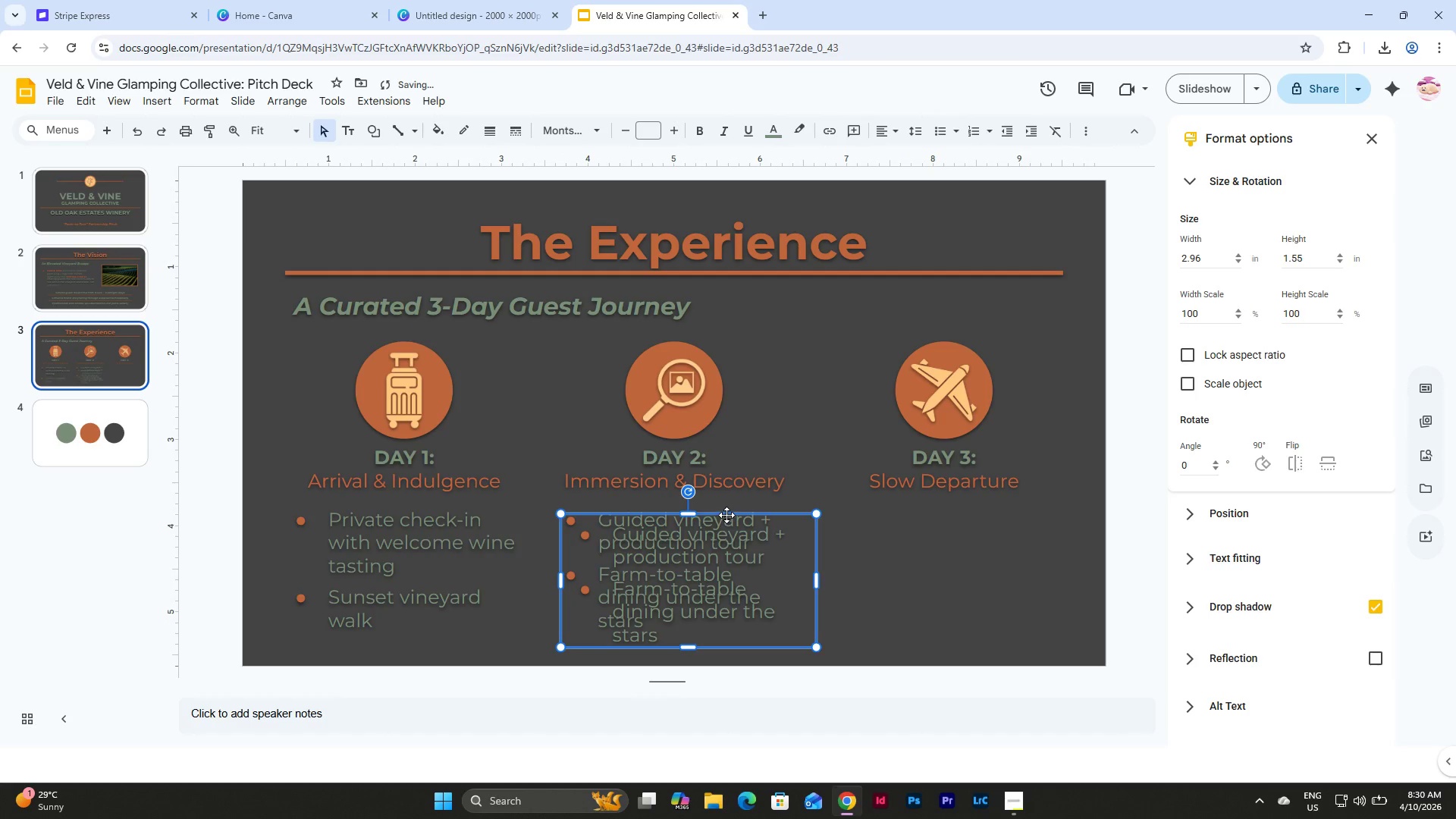 
left_click_drag(start_coordinate=[726, 515], to_coordinate=[981, 507])
 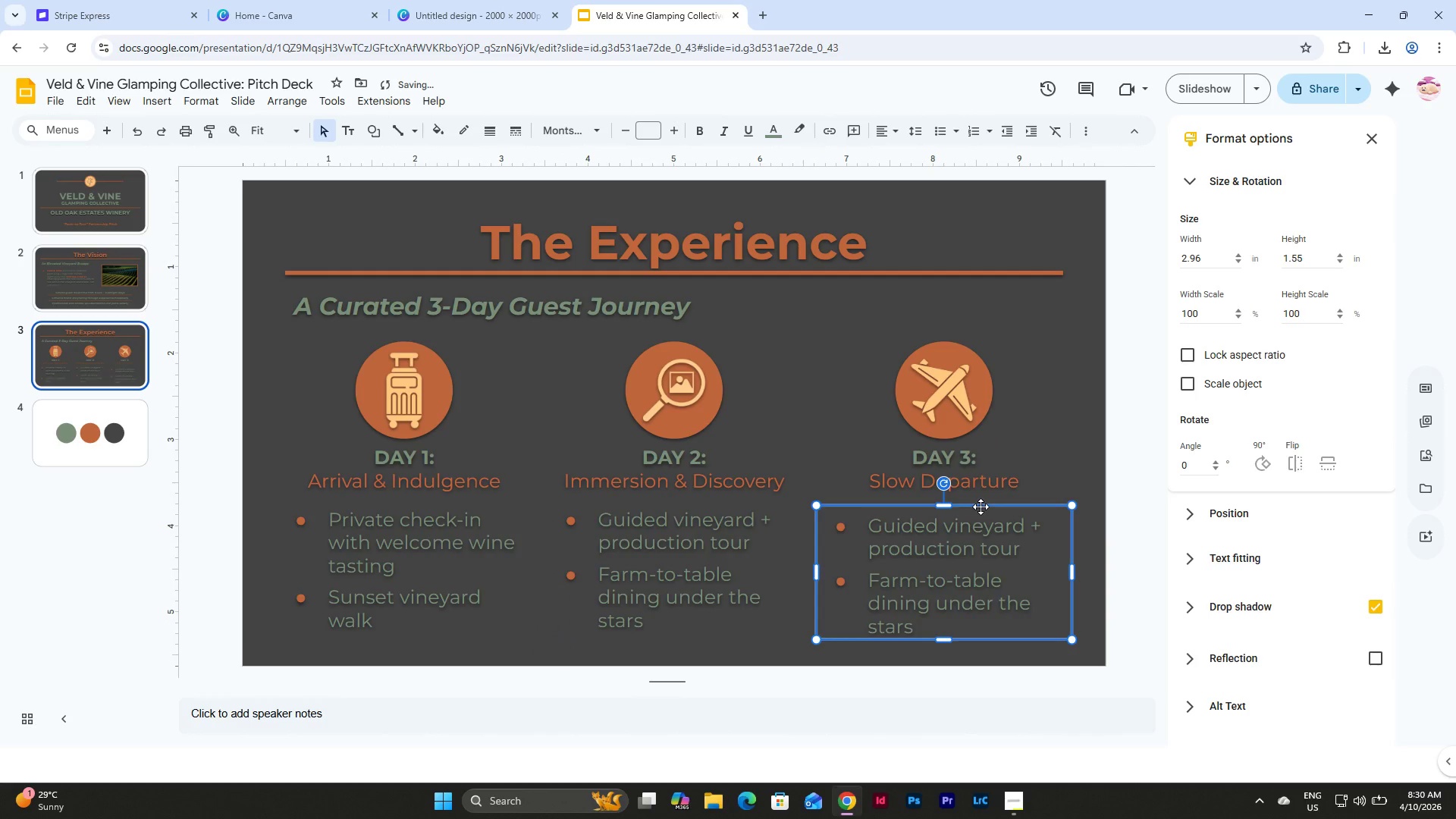 
left_click_drag(start_coordinate=[981, 507], to_coordinate=[981, 501])
 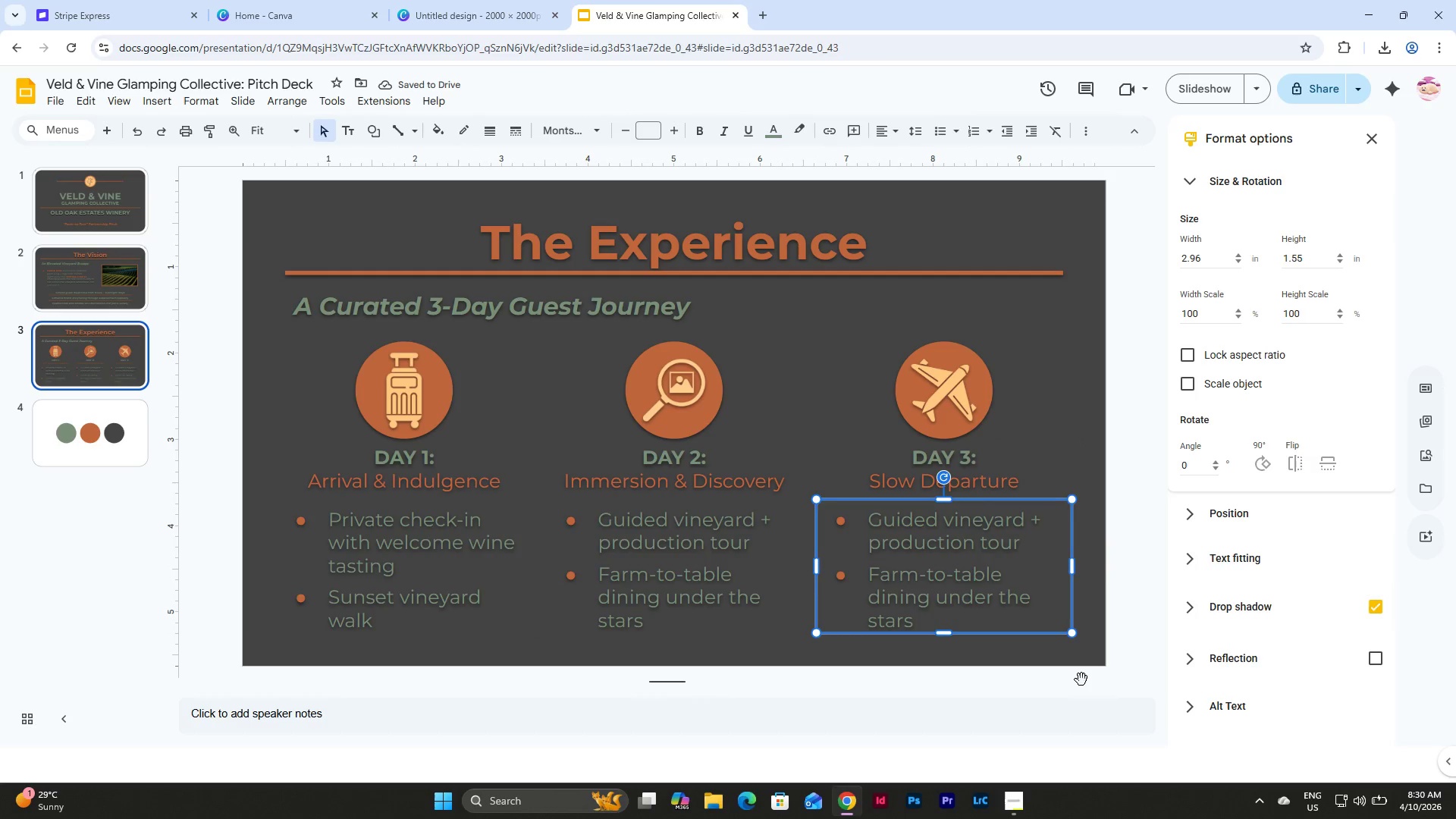 
left_click([1087, 629])
 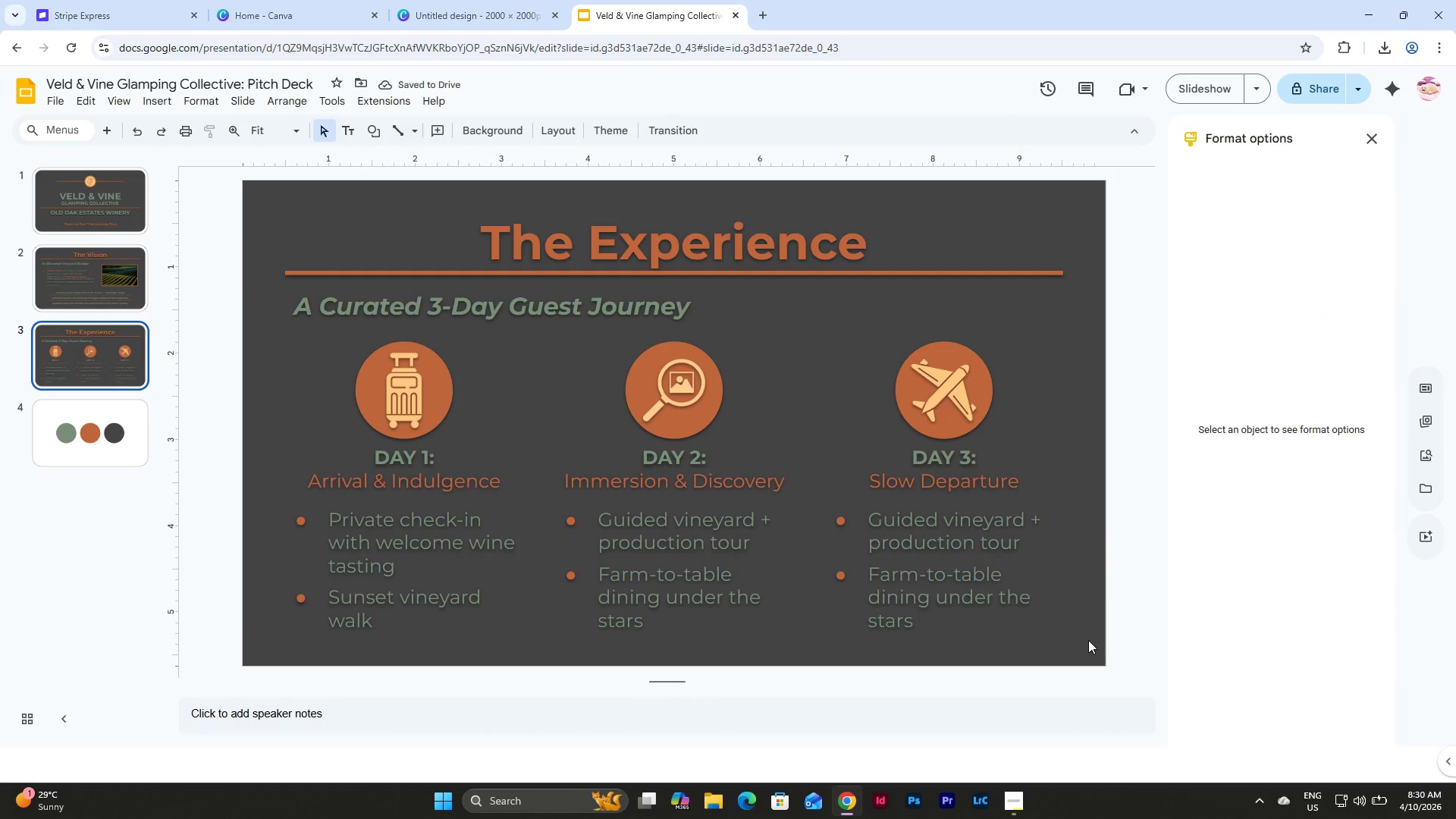 
left_click_drag(start_coordinate=[1088, 640], to_coordinate=[293, 372])
 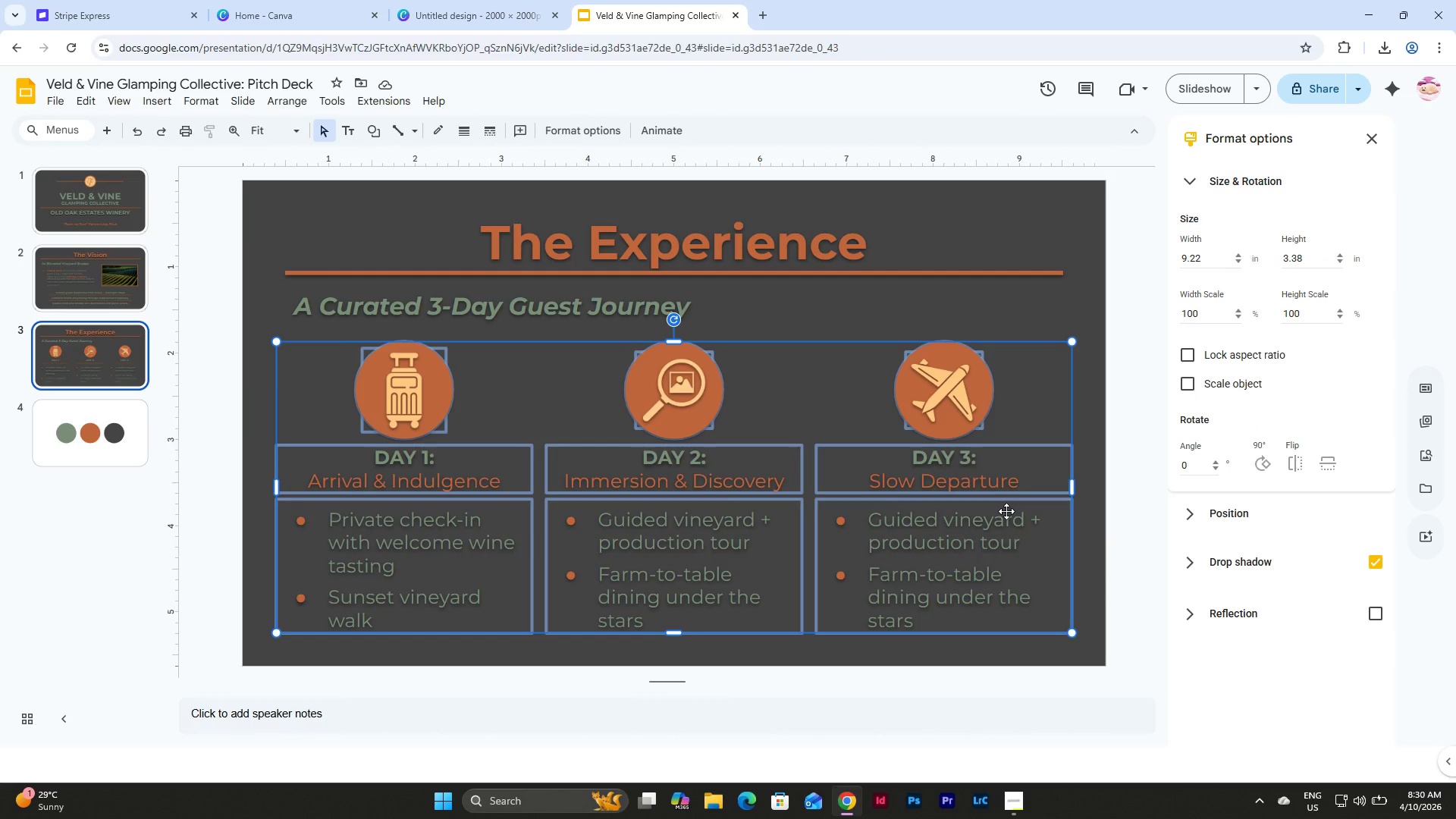 
wait(9.95)
 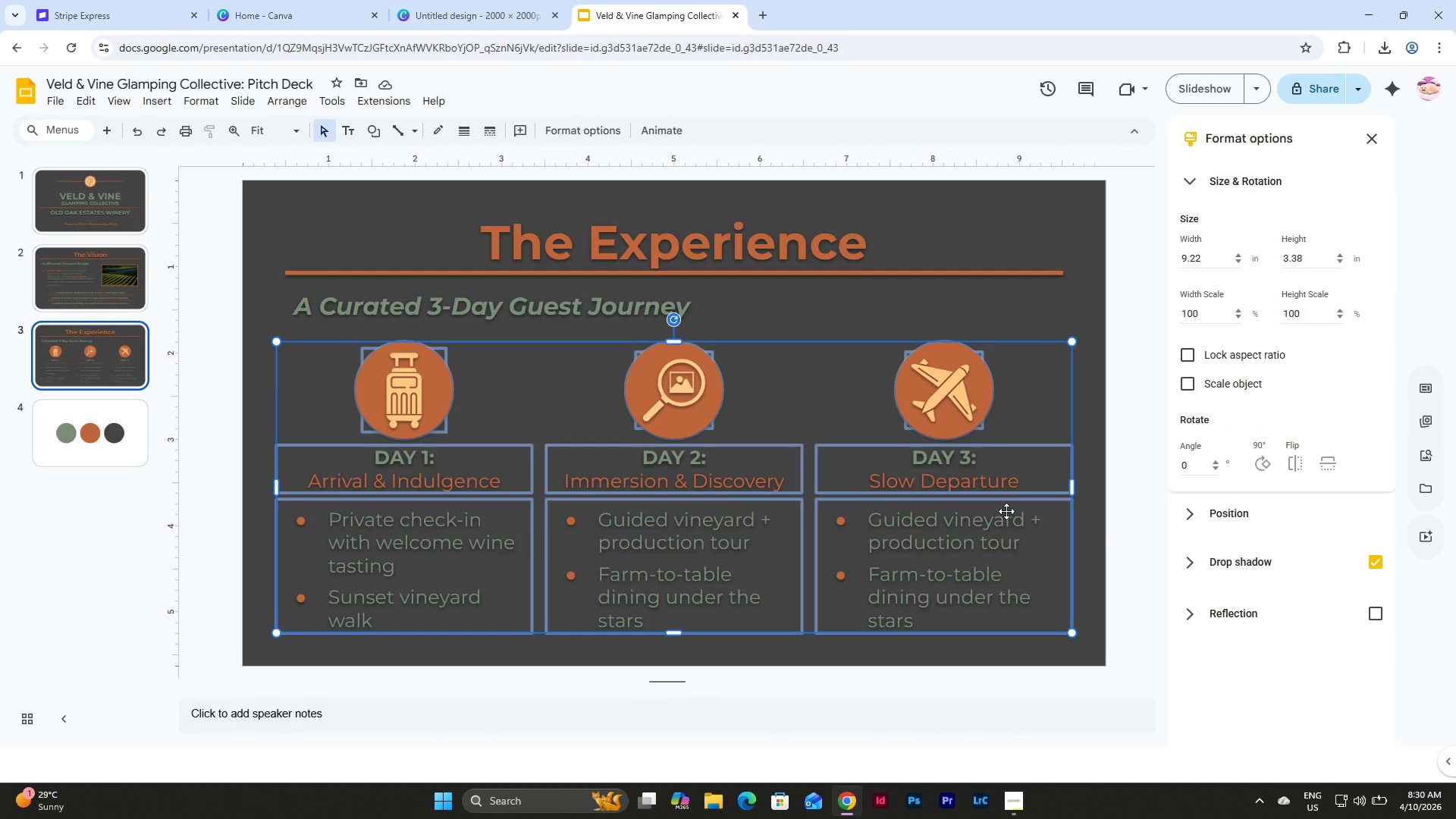 
left_click([1084, 485])
 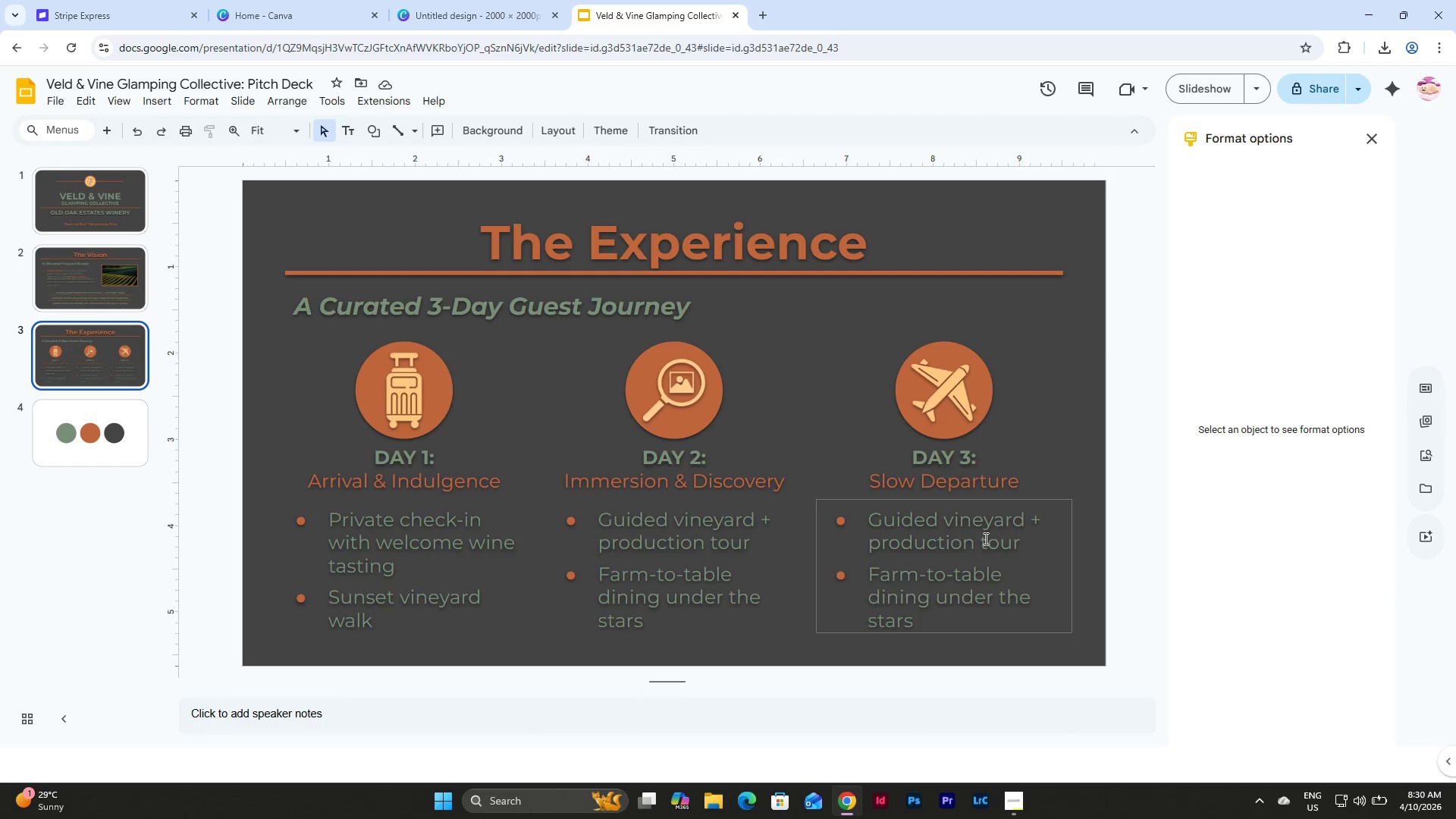 
left_click_drag(start_coordinate=[1018, 541], to_coordinate=[874, 521])
 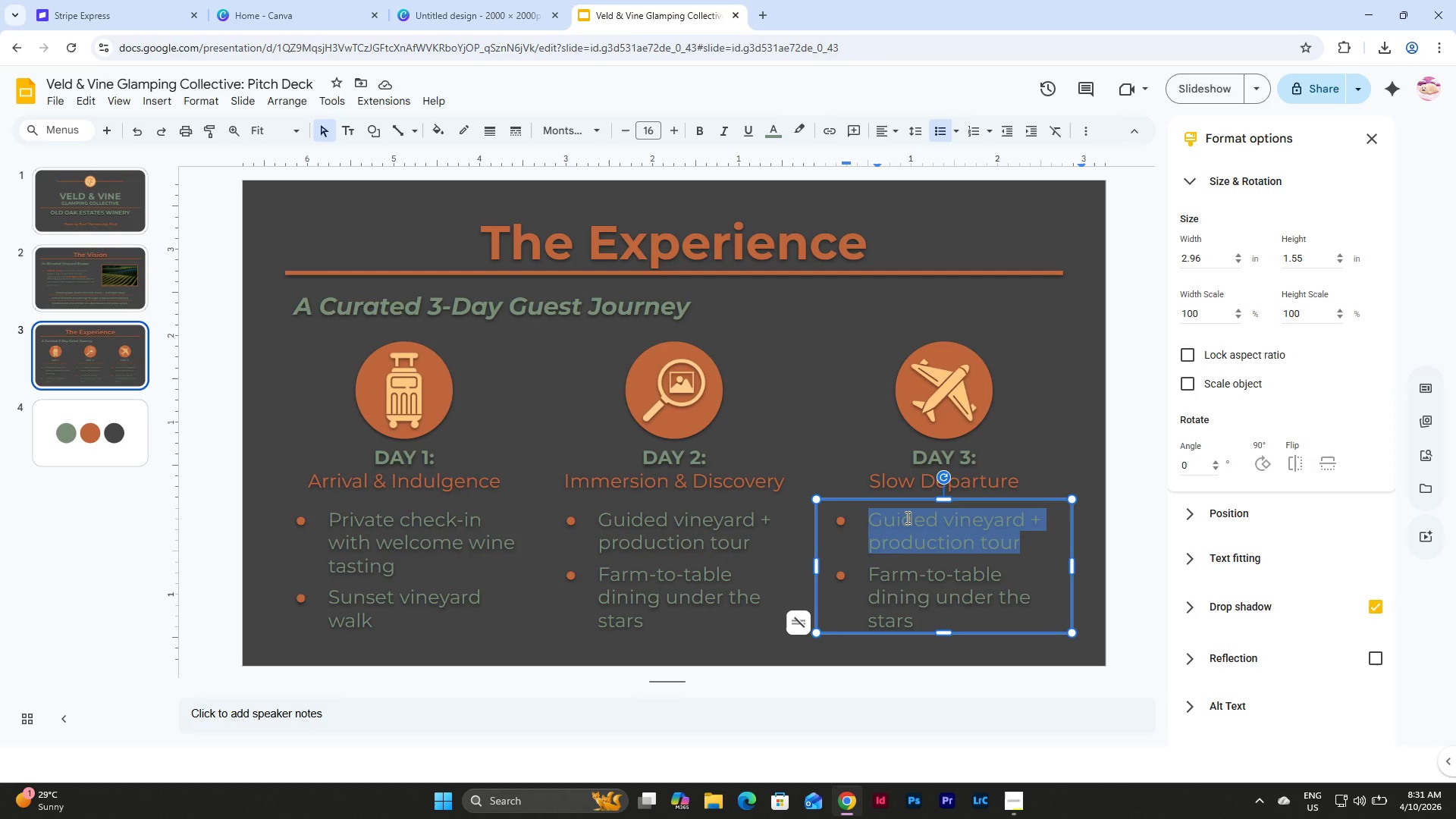 
wait(15.22)
 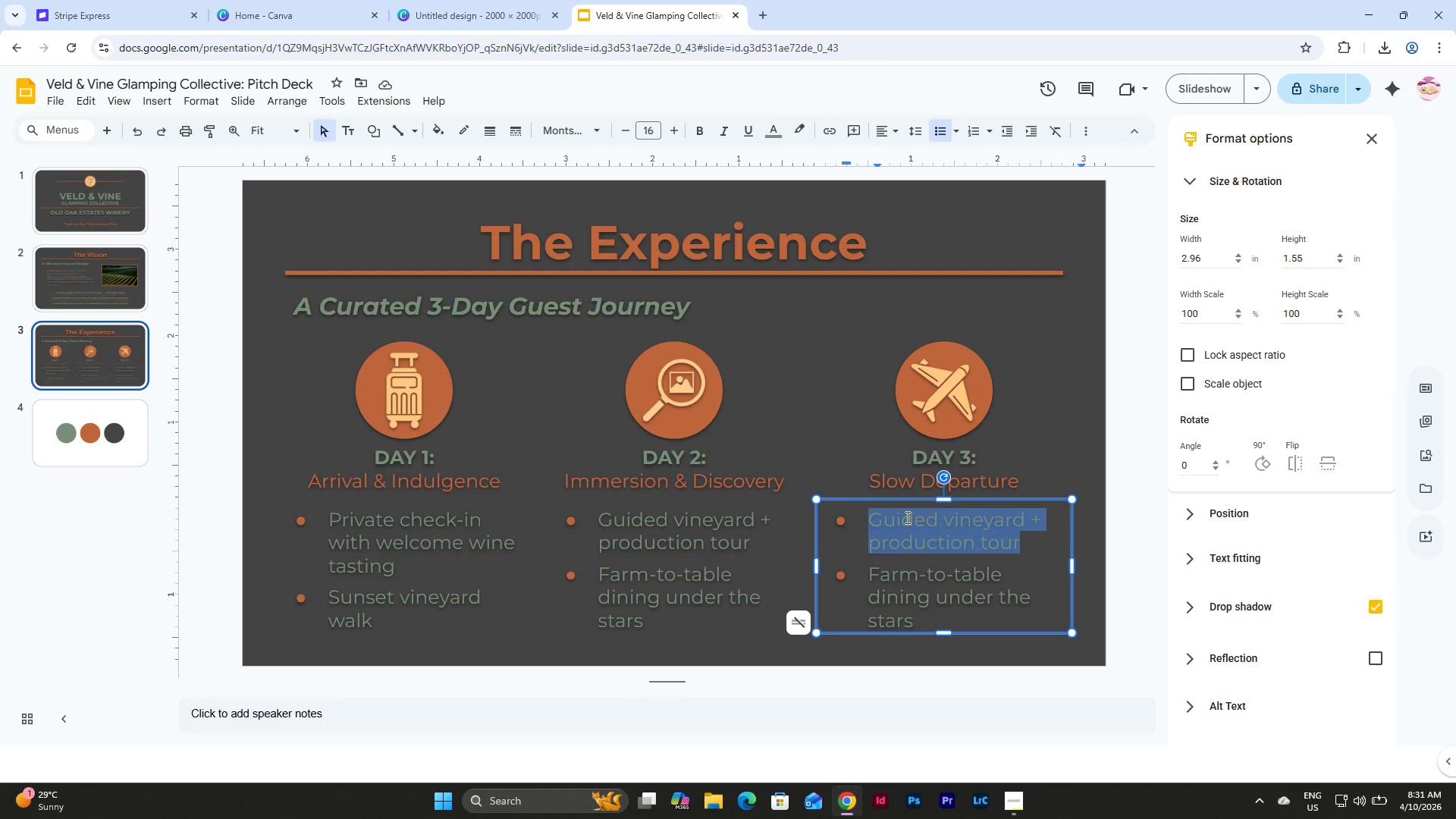 
type(Sunrise coffee & breakfast basket)
 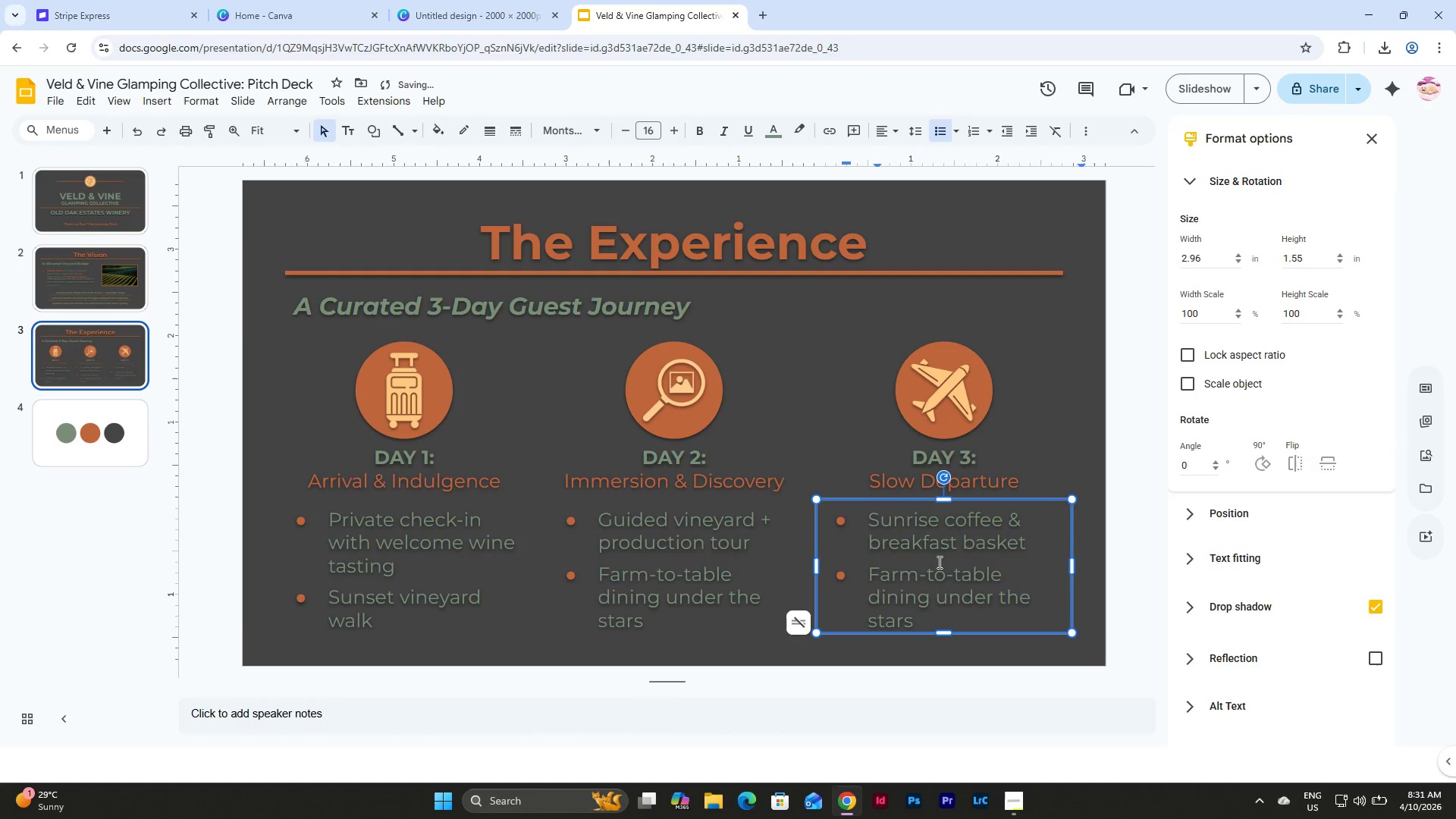 
left_click_drag(start_coordinate=[918, 625], to_coordinate=[871, 576])
 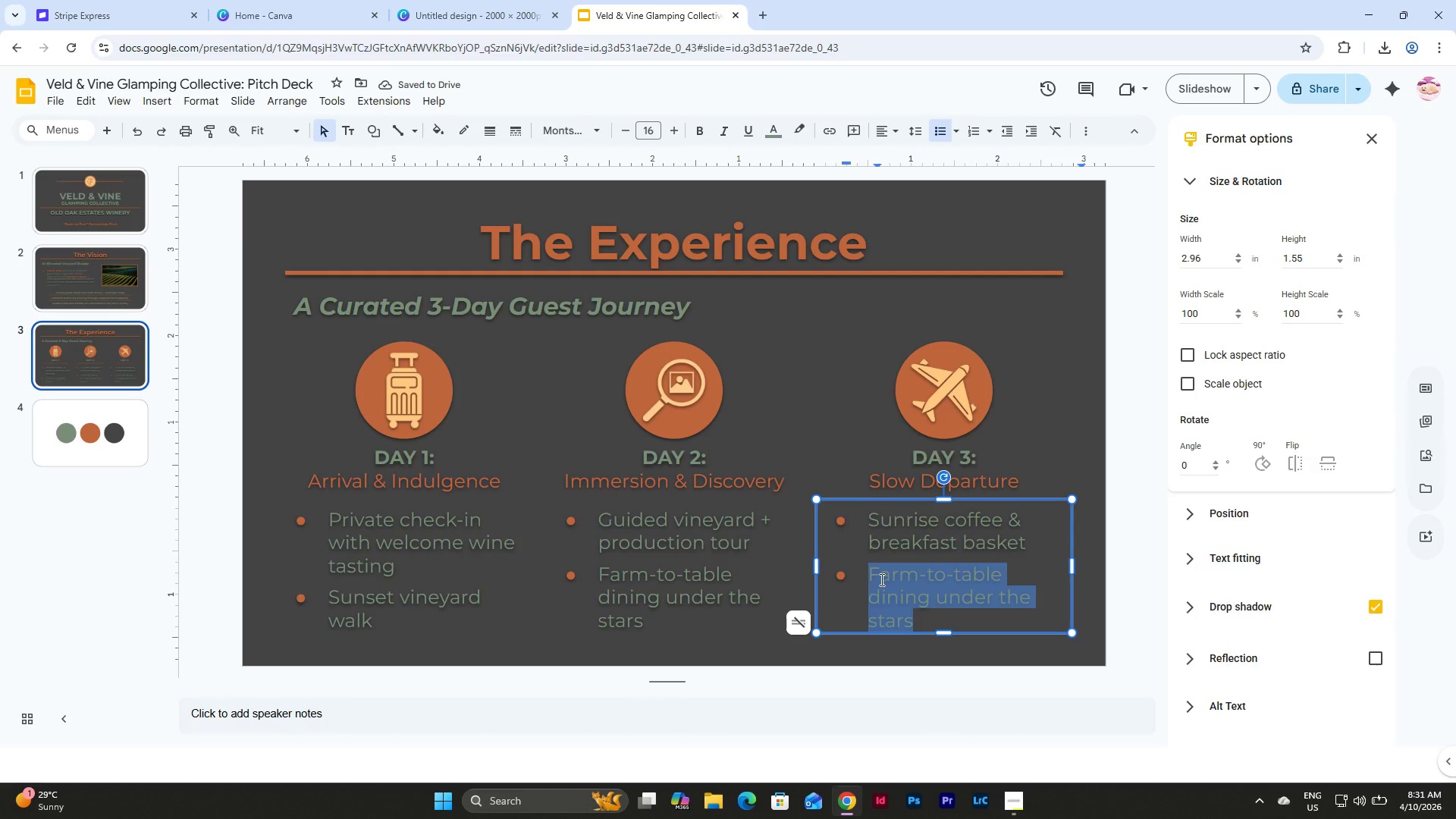 
type(Leisure time / wine op)
key(Backspace)
type(urchase)
 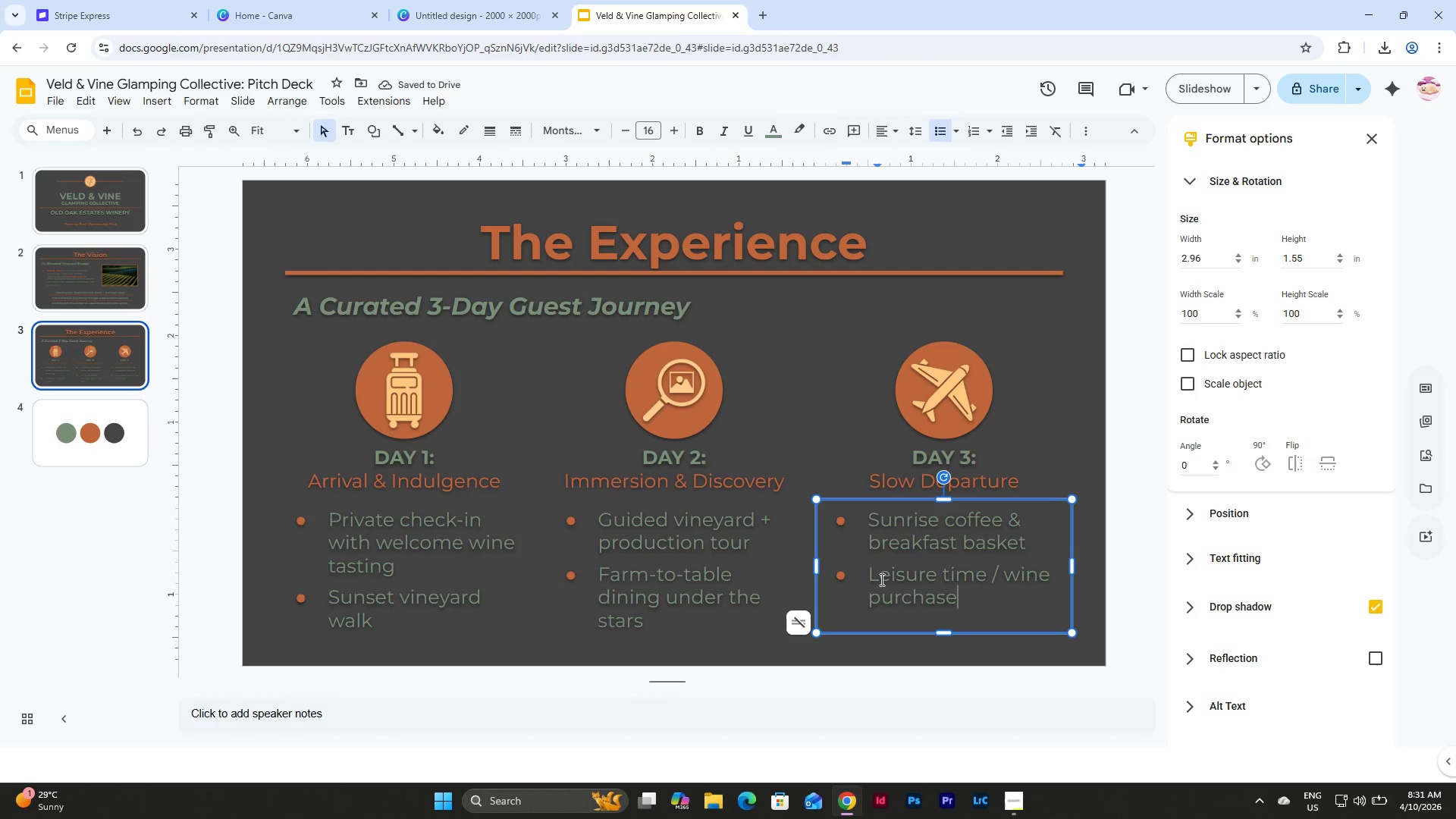 
left_click([1069, 371])
 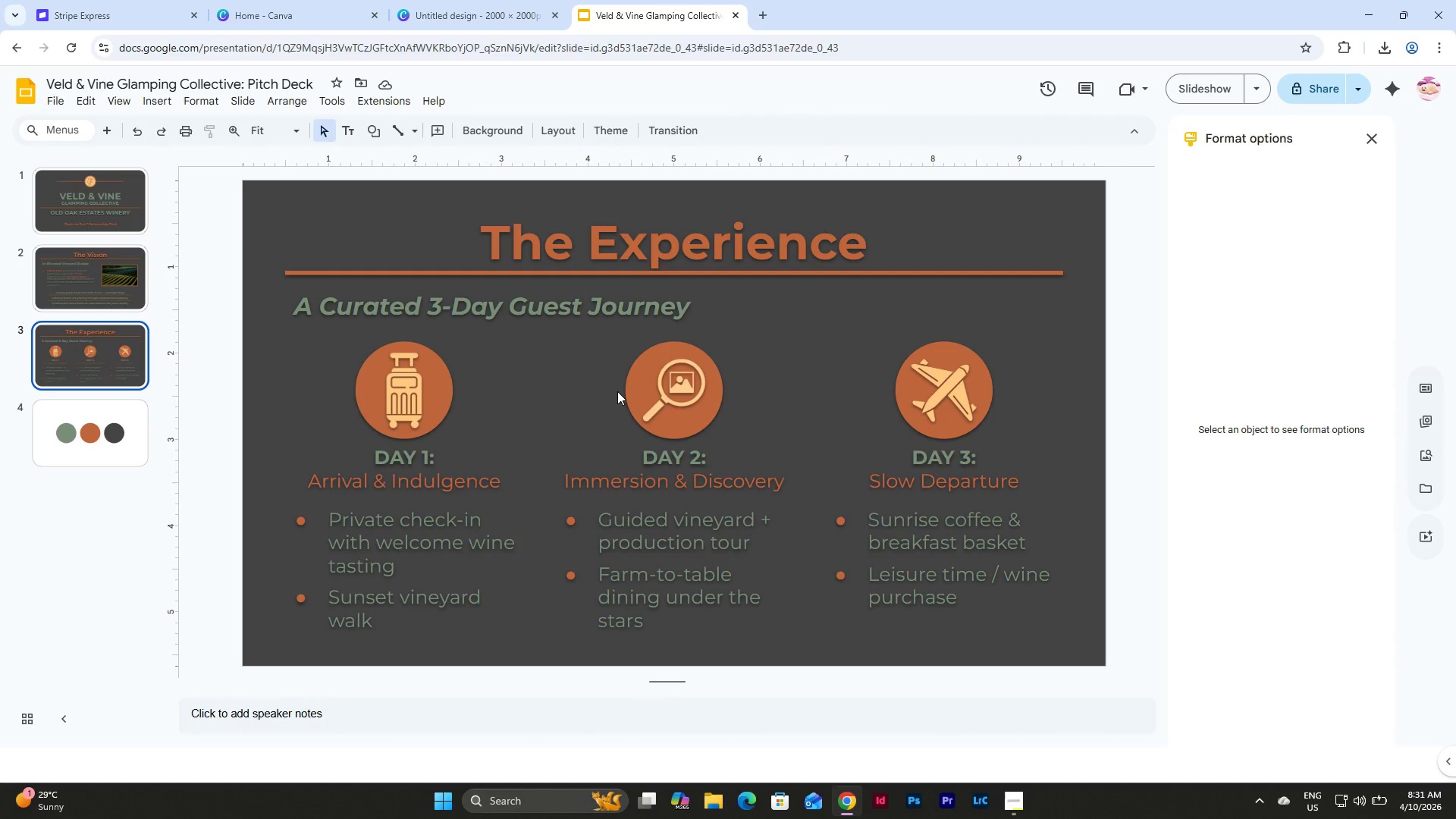 
wait(13.02)
 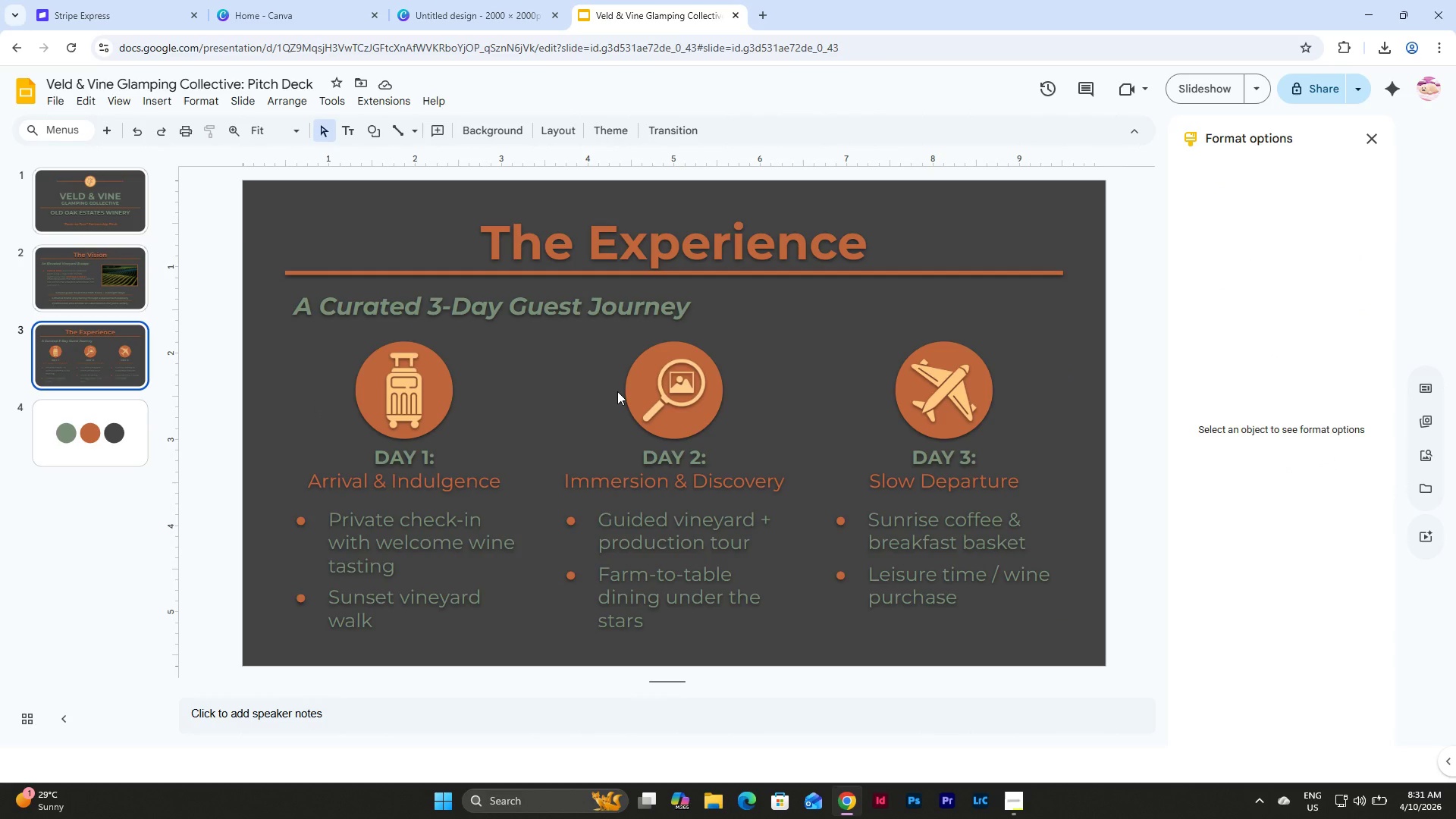 
left_click([372, 130])
 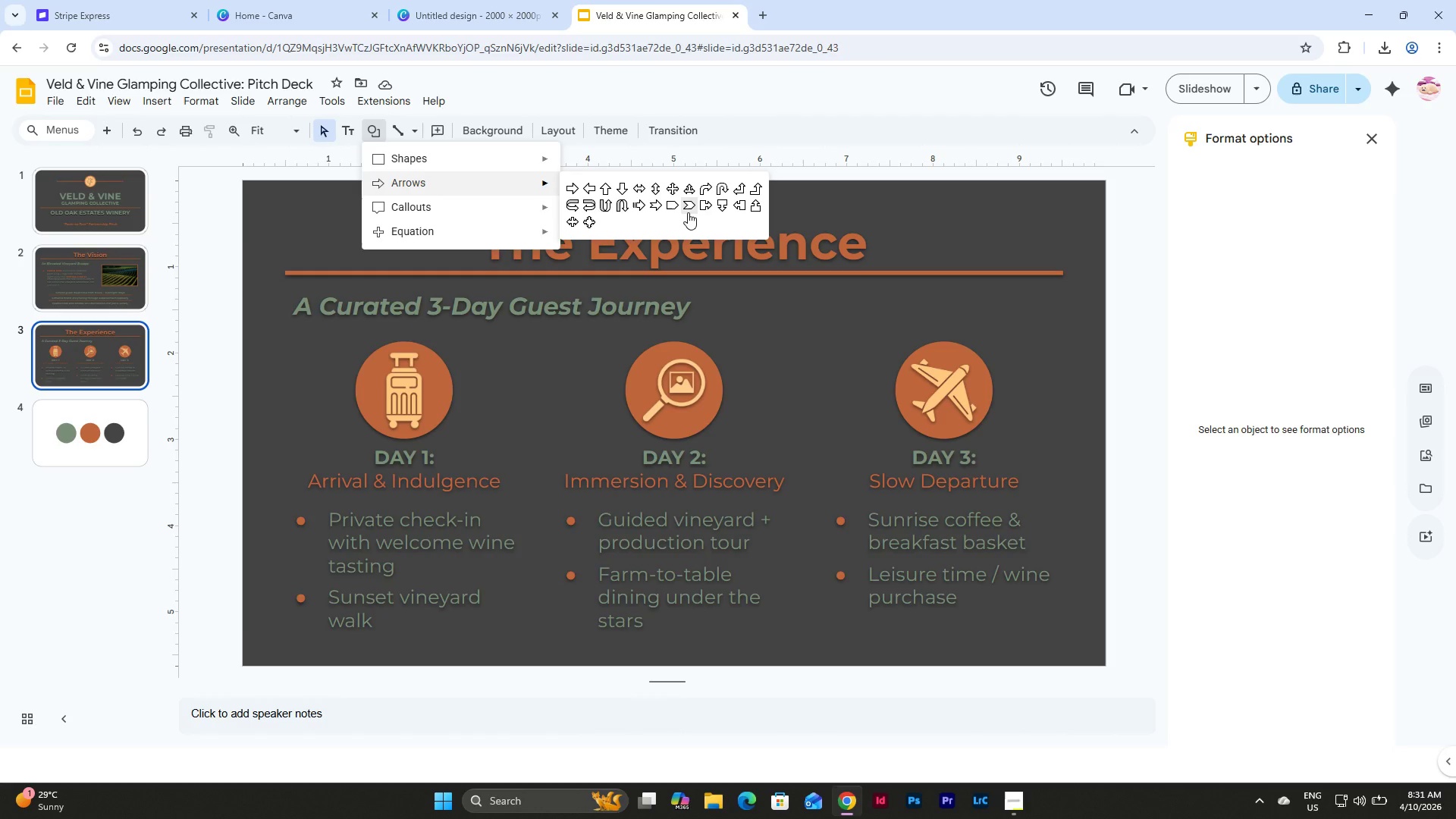 
left_click([688, 206])
 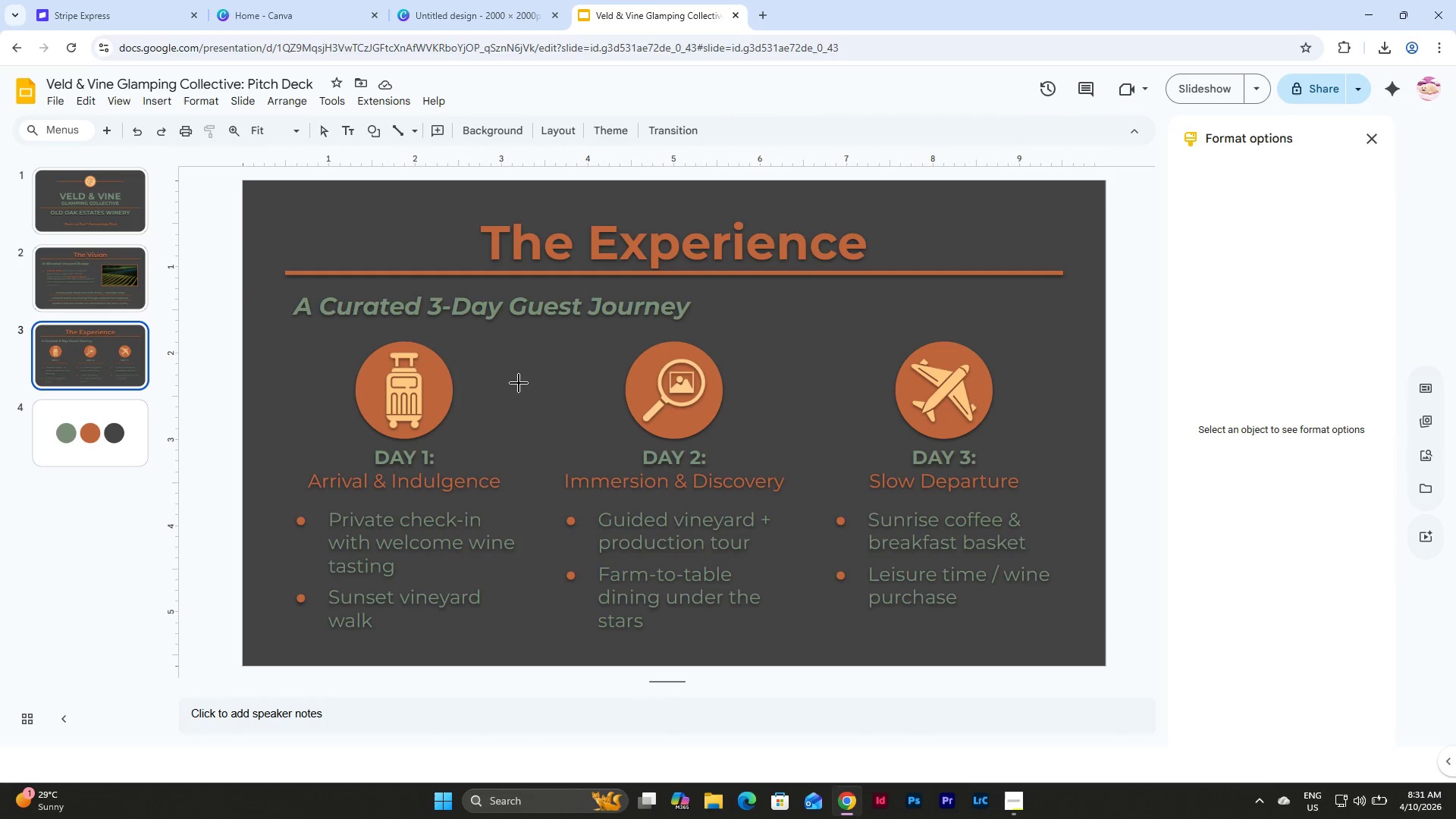 
left_click_drag(start_coordinate=[524, 377], to_coordinate=[543, 407])
 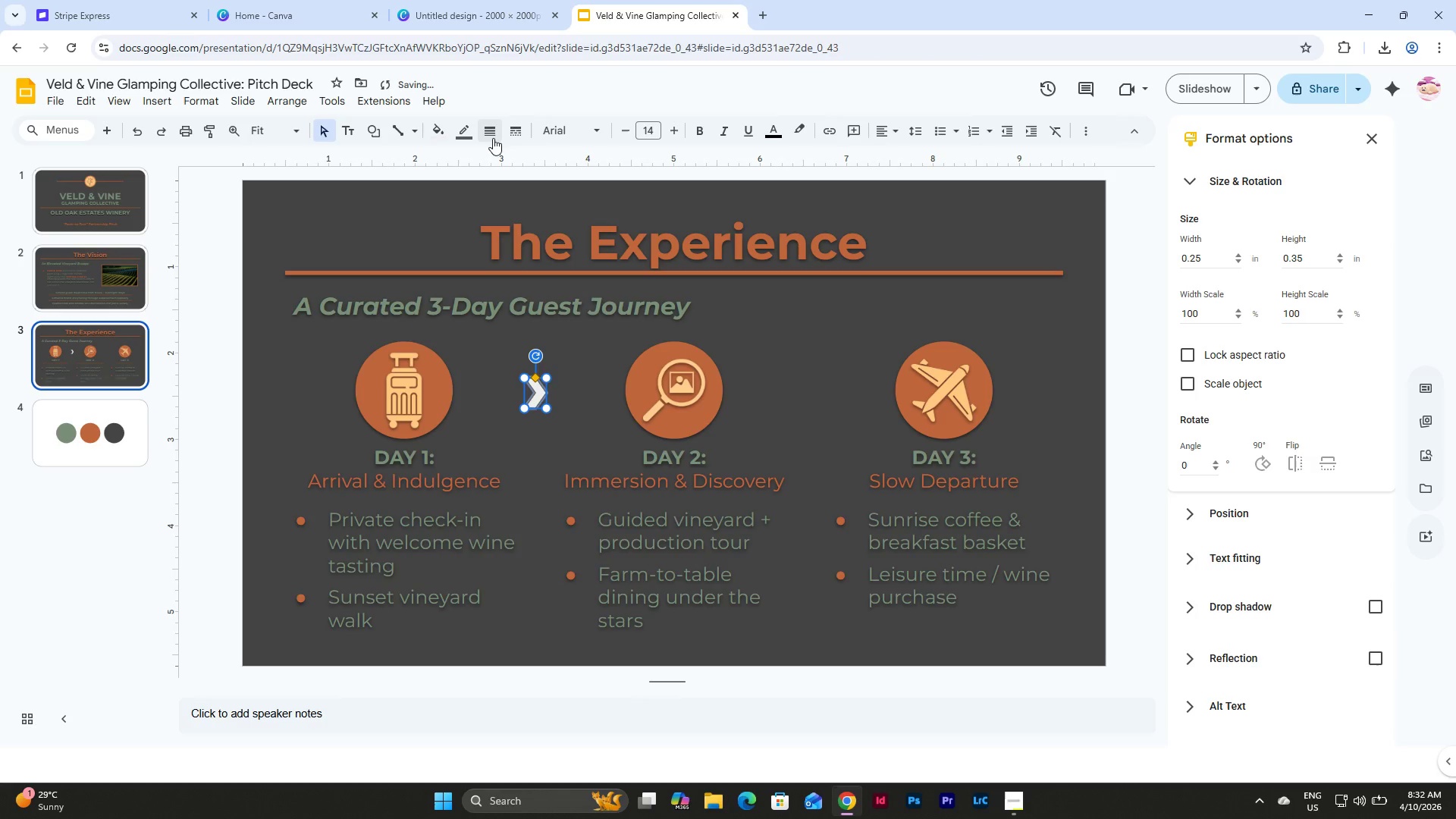 
left_click([466, 136])
 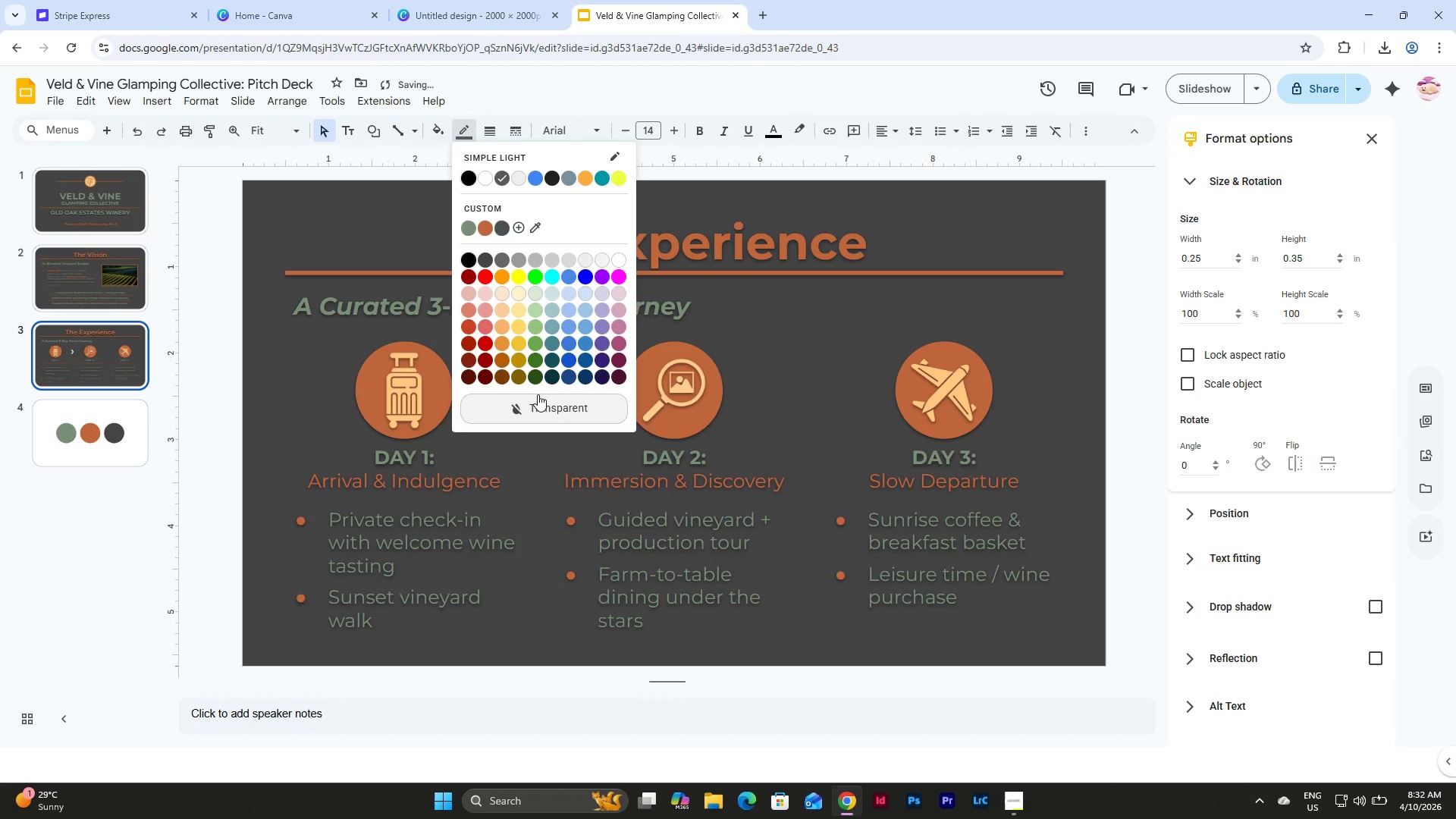 
left_click([541, 406])
 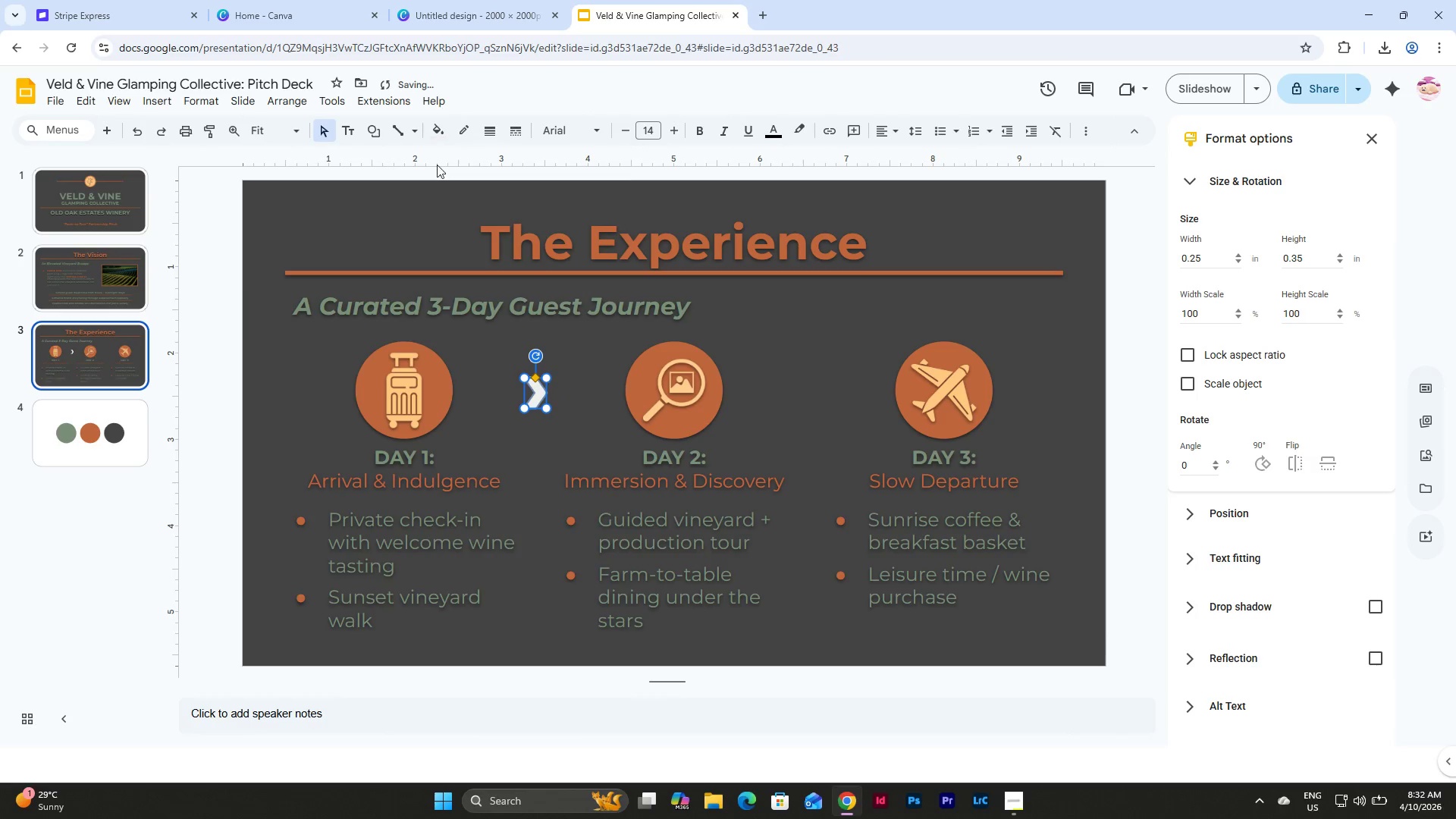 
left_click([433, 136])
 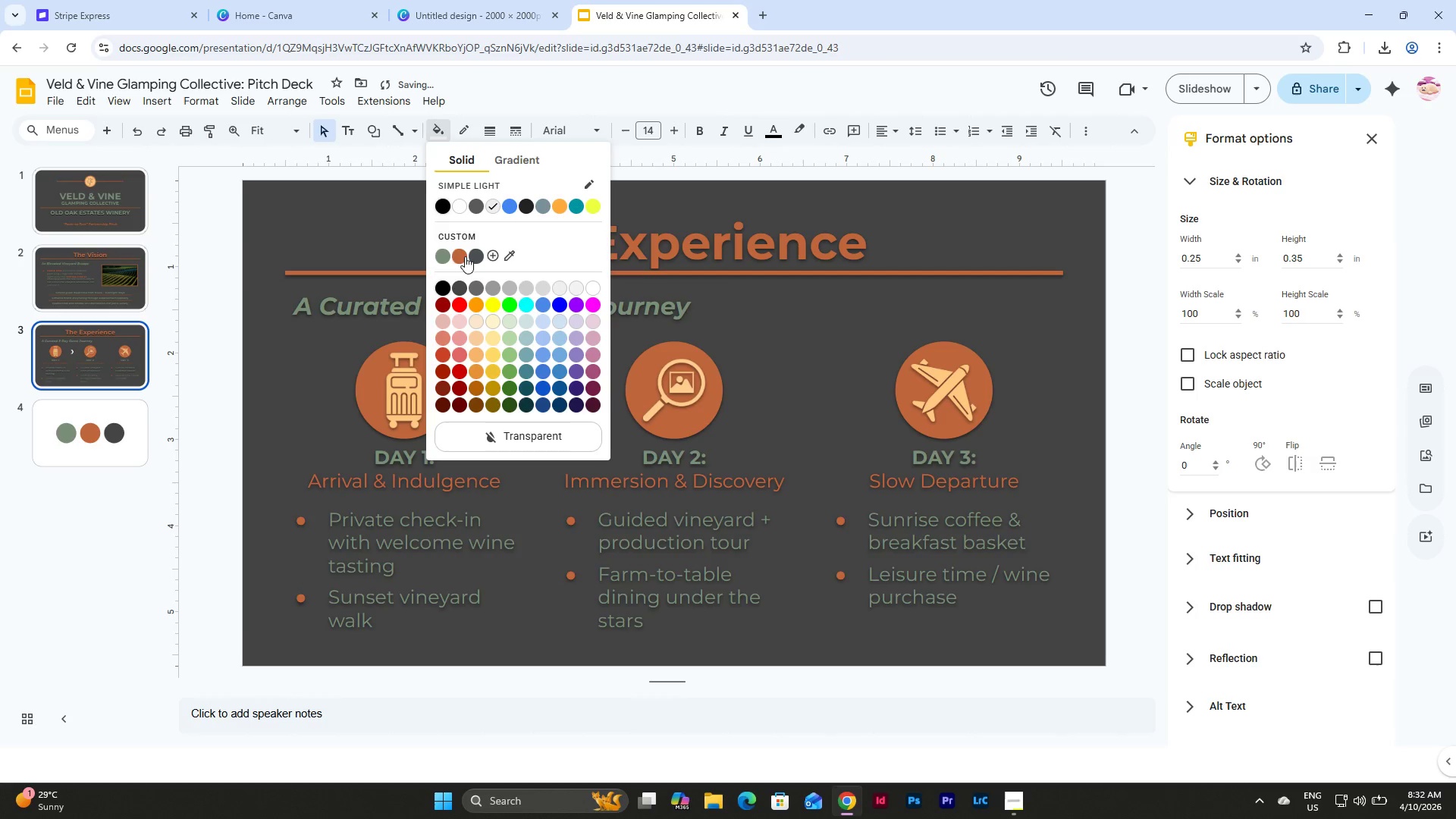 
left_click([460, 253])
 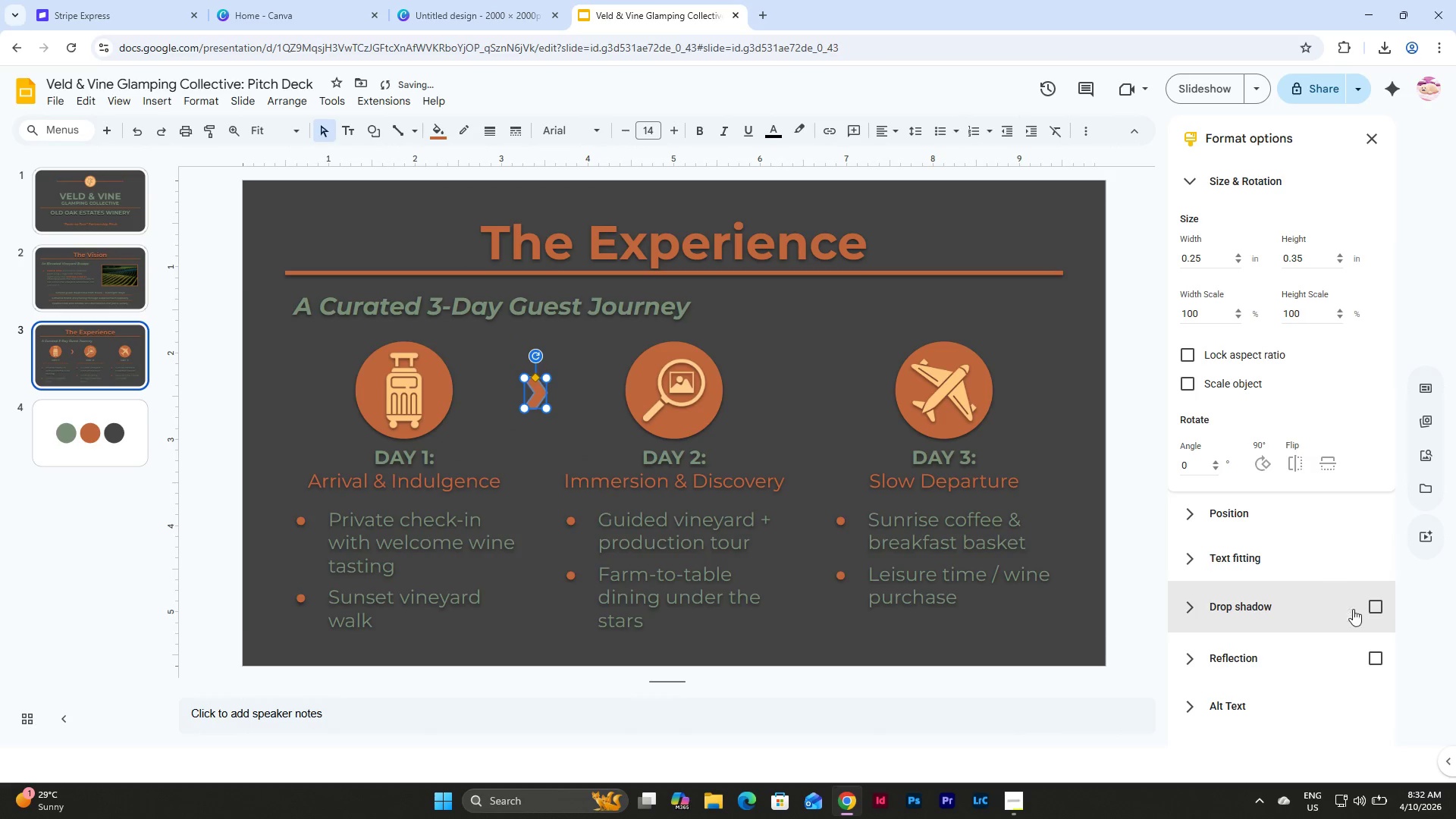 
left_click([1386, 604])
 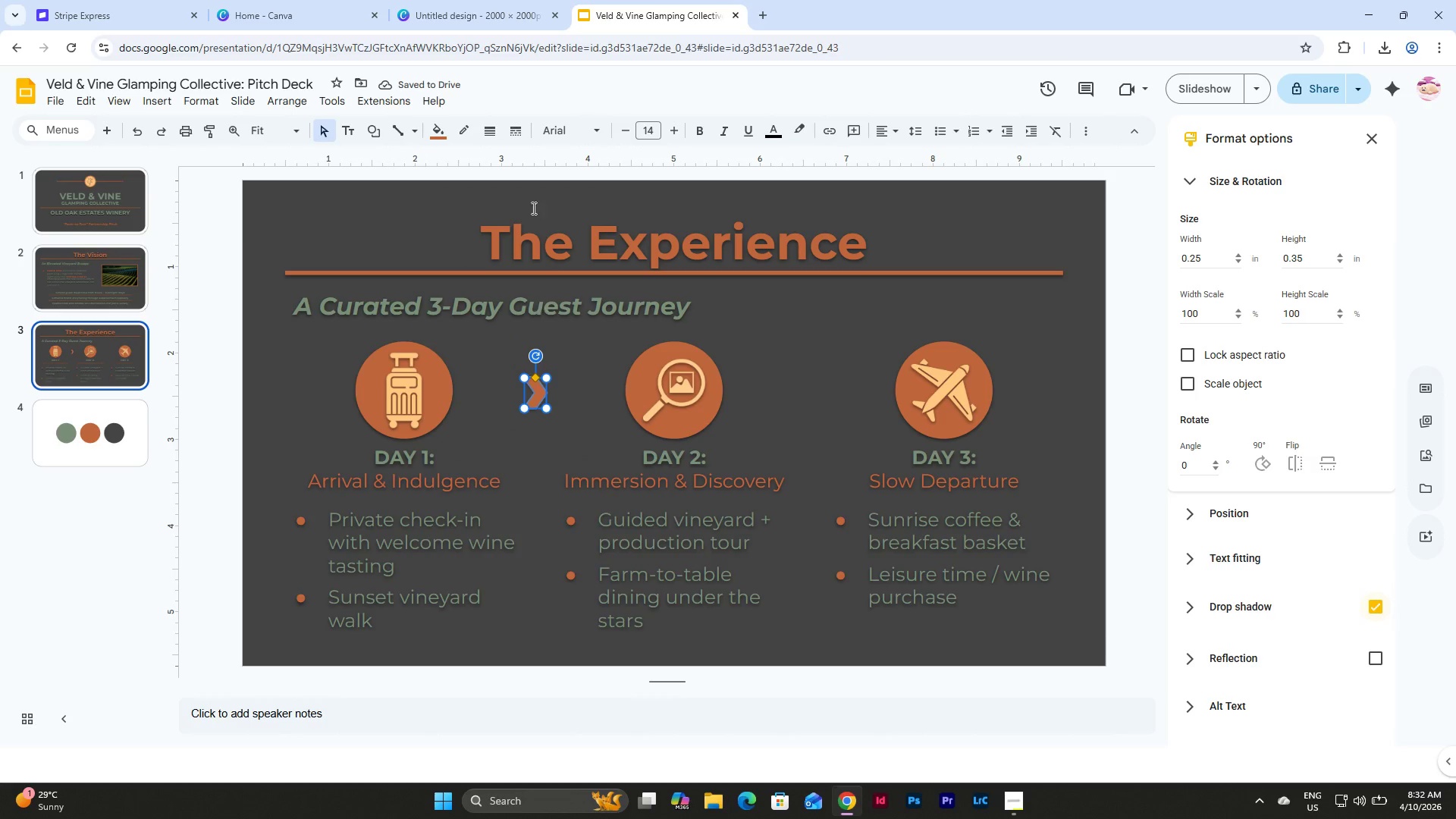 
double_click([430, 132])
 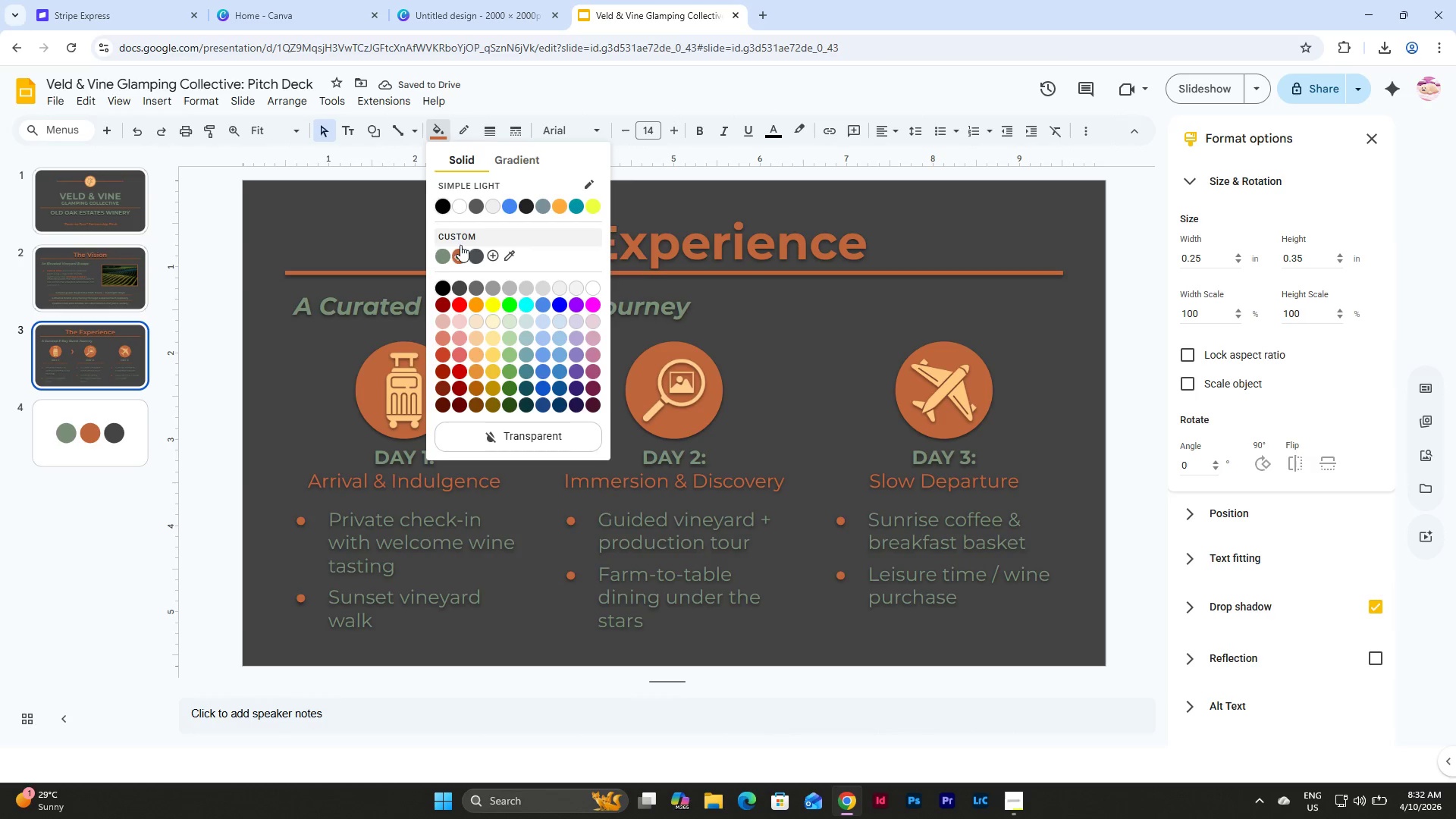 
left_click([441, 251])
 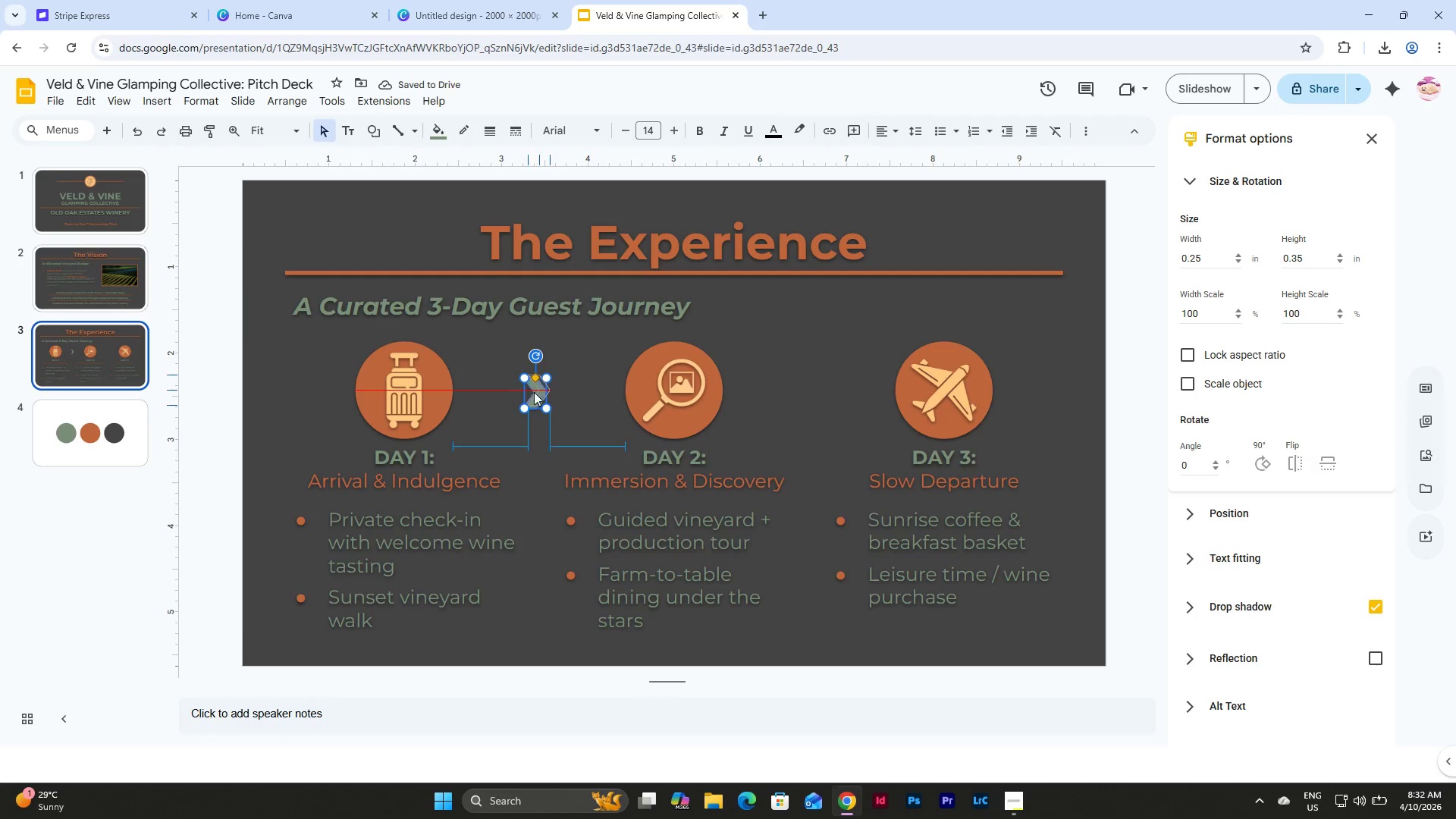 
wait(6.81)
 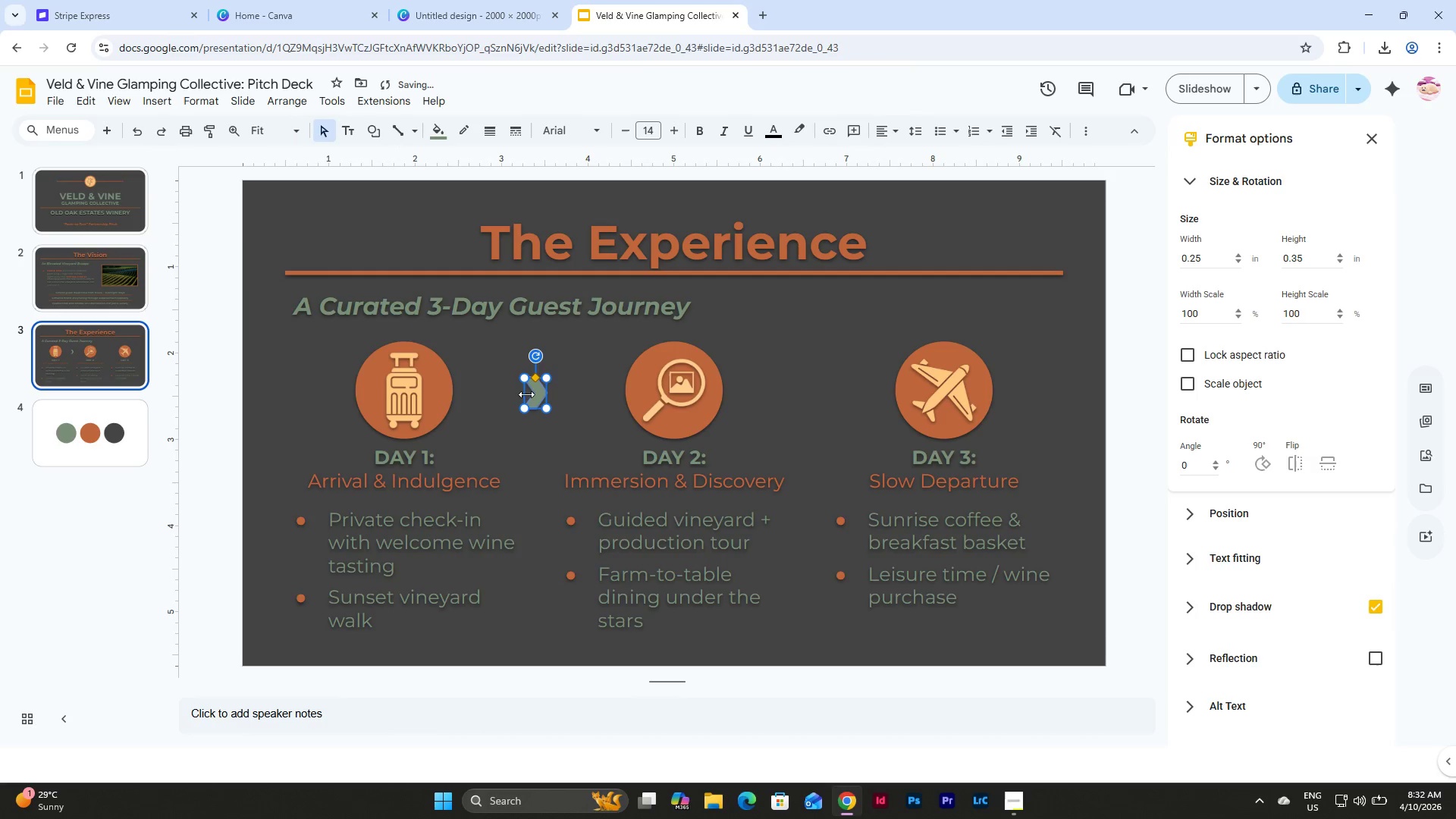 
left_click([855, 296])
 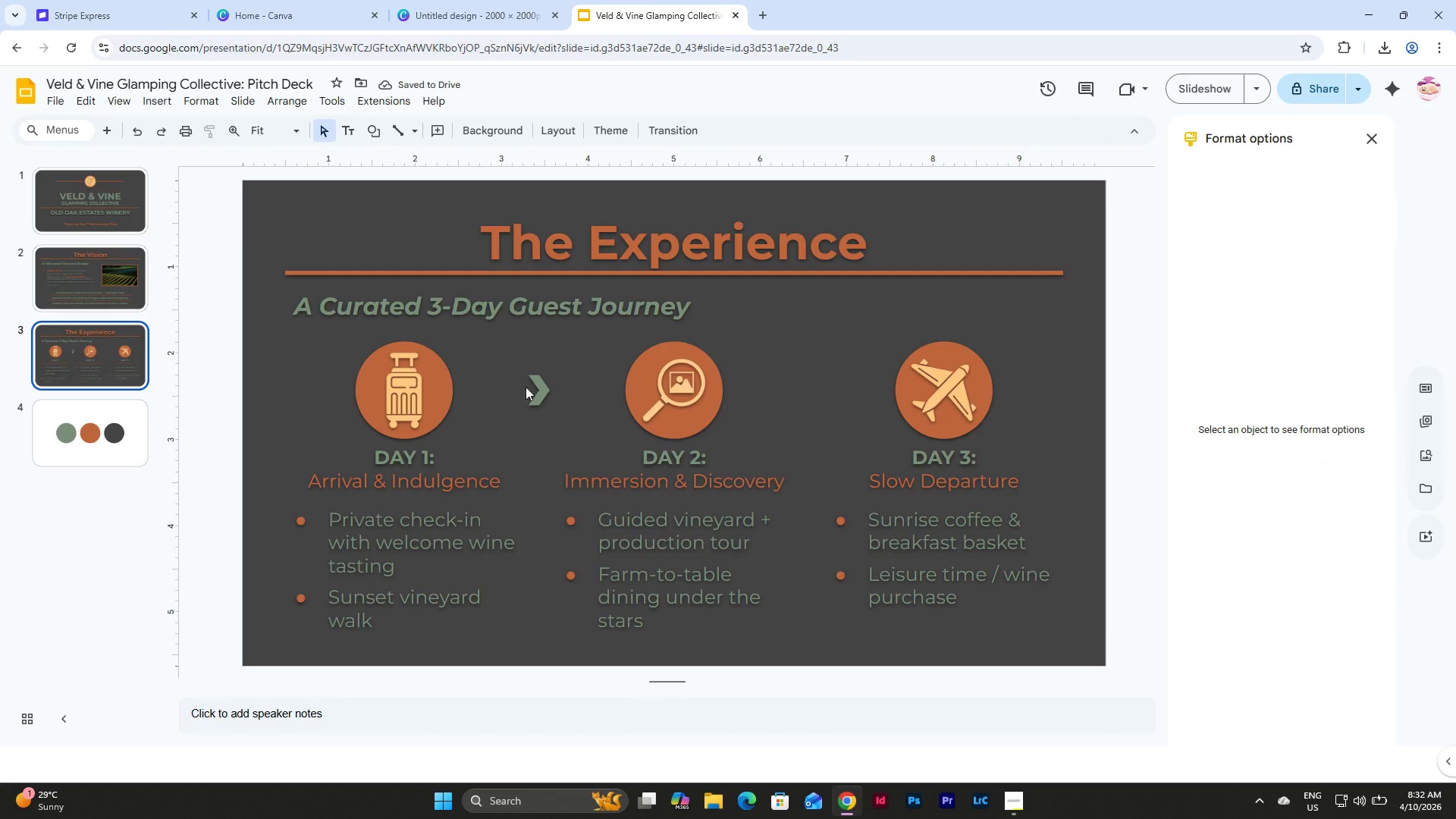 
left_click([540, 387])
 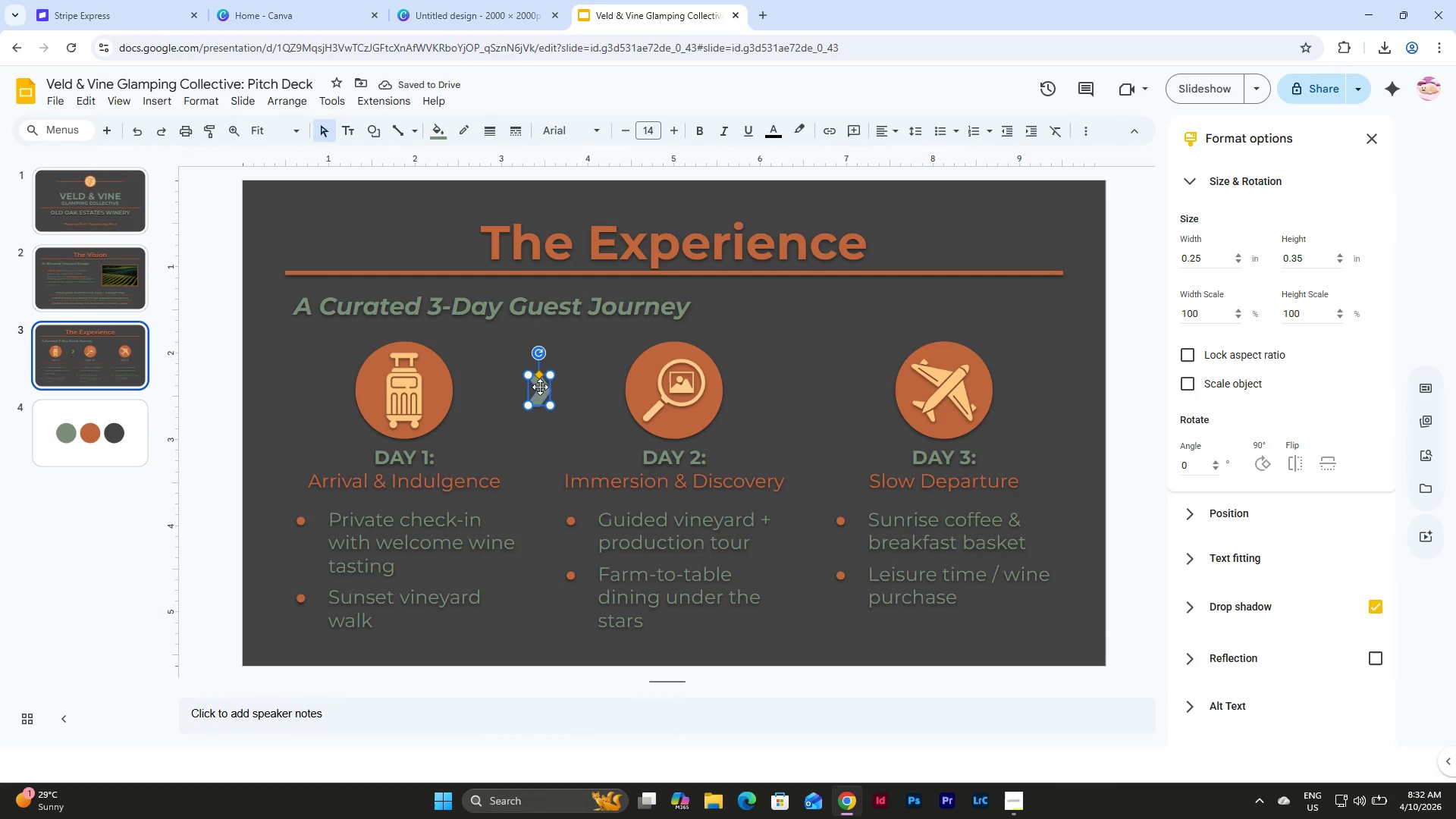 
key(Control+D)
 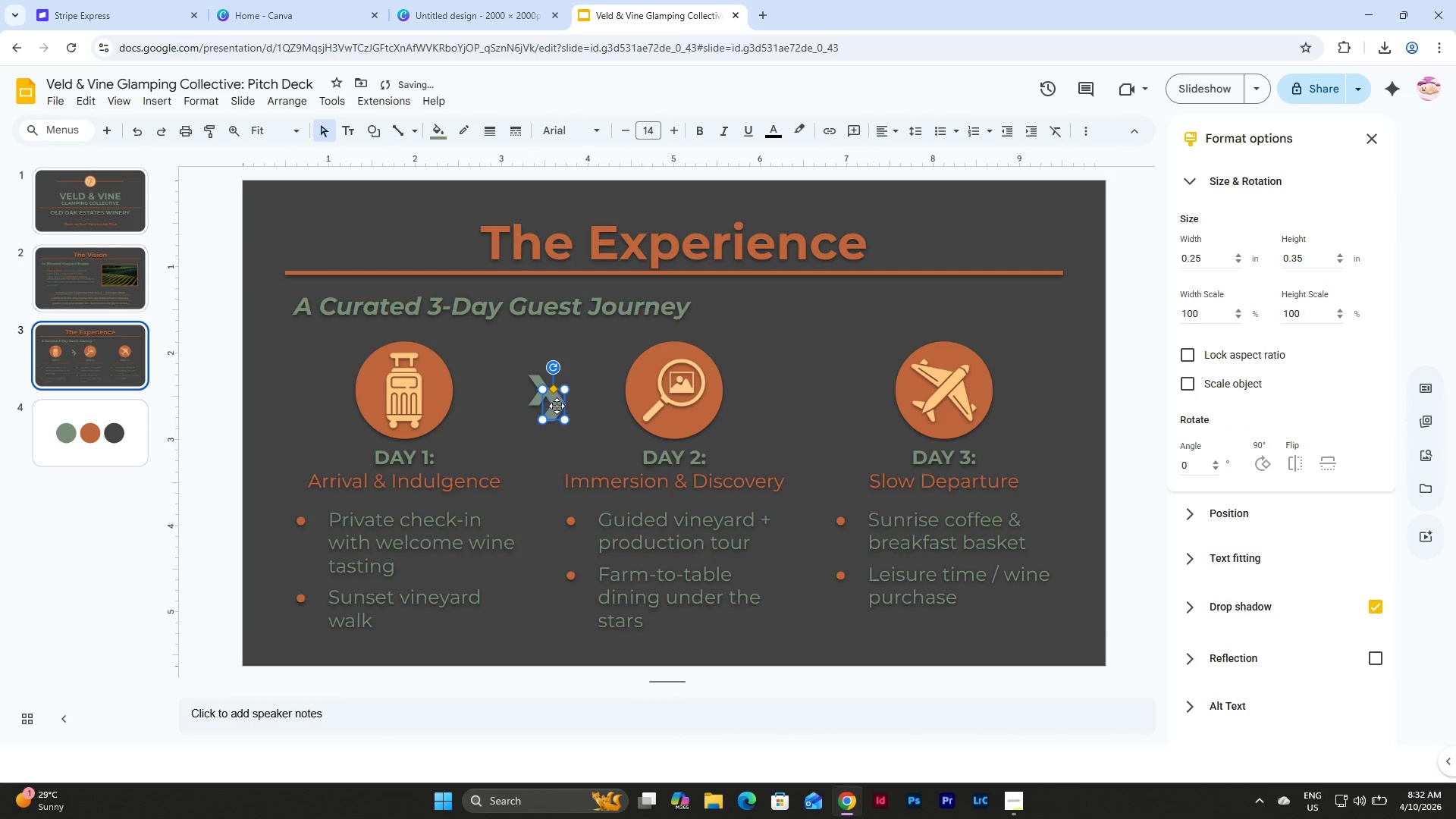 
left_click_drag(start_coordinate=[554, 406], to_coordinate=[813, 394])
 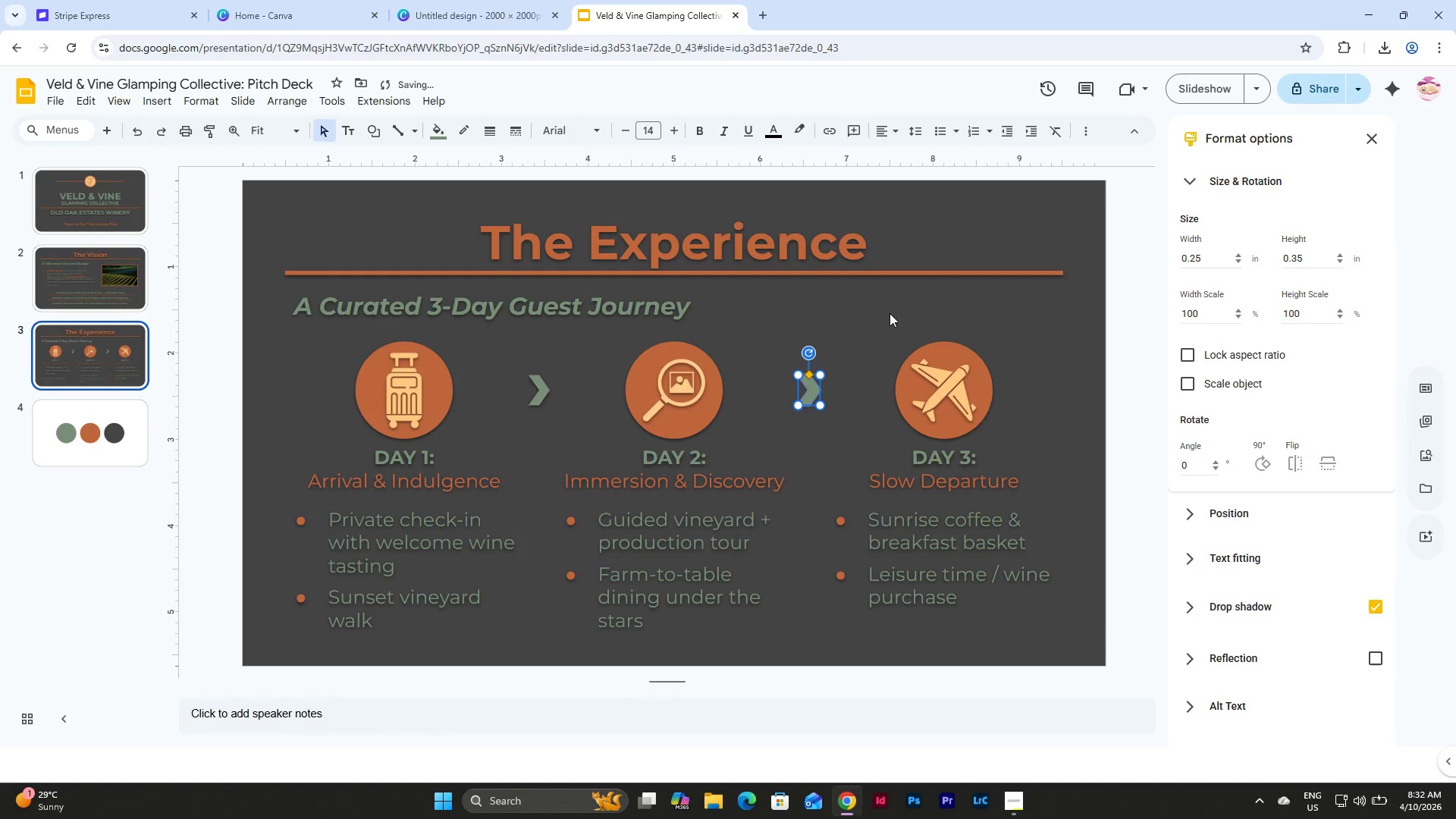 
left_click([890, 311])
 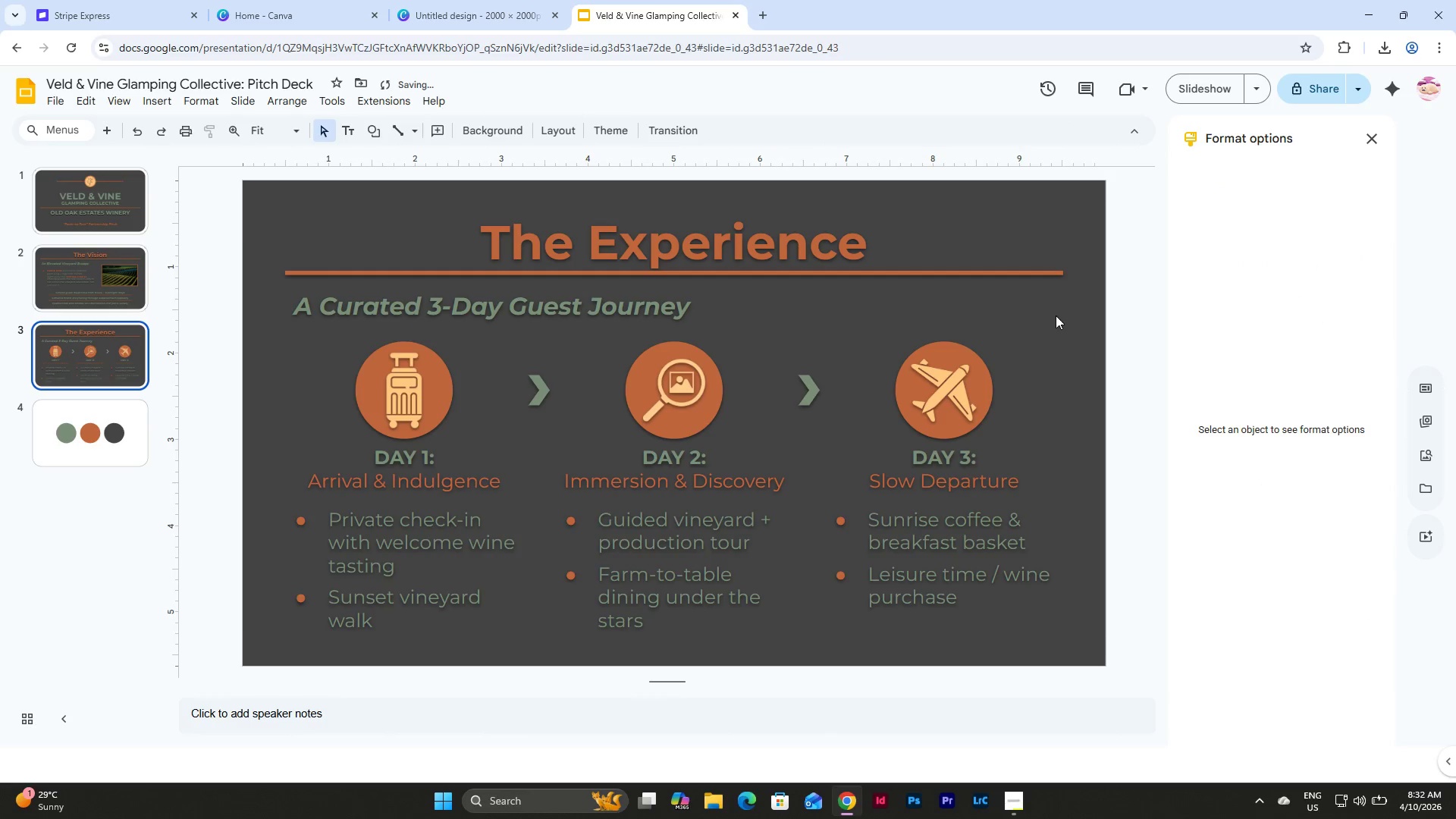 
left_click([1056, 315])
 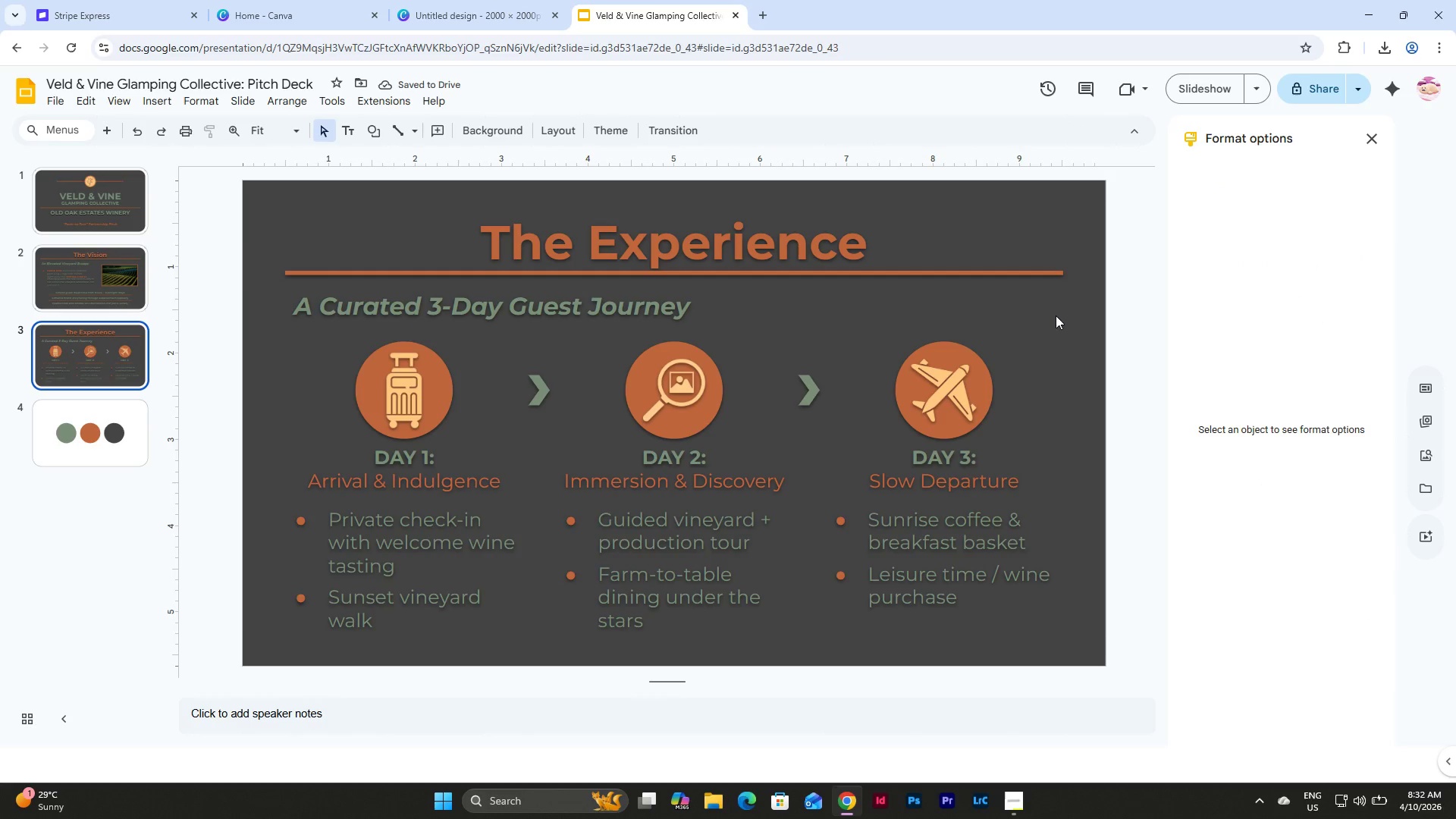 
left_click([463, 485])
 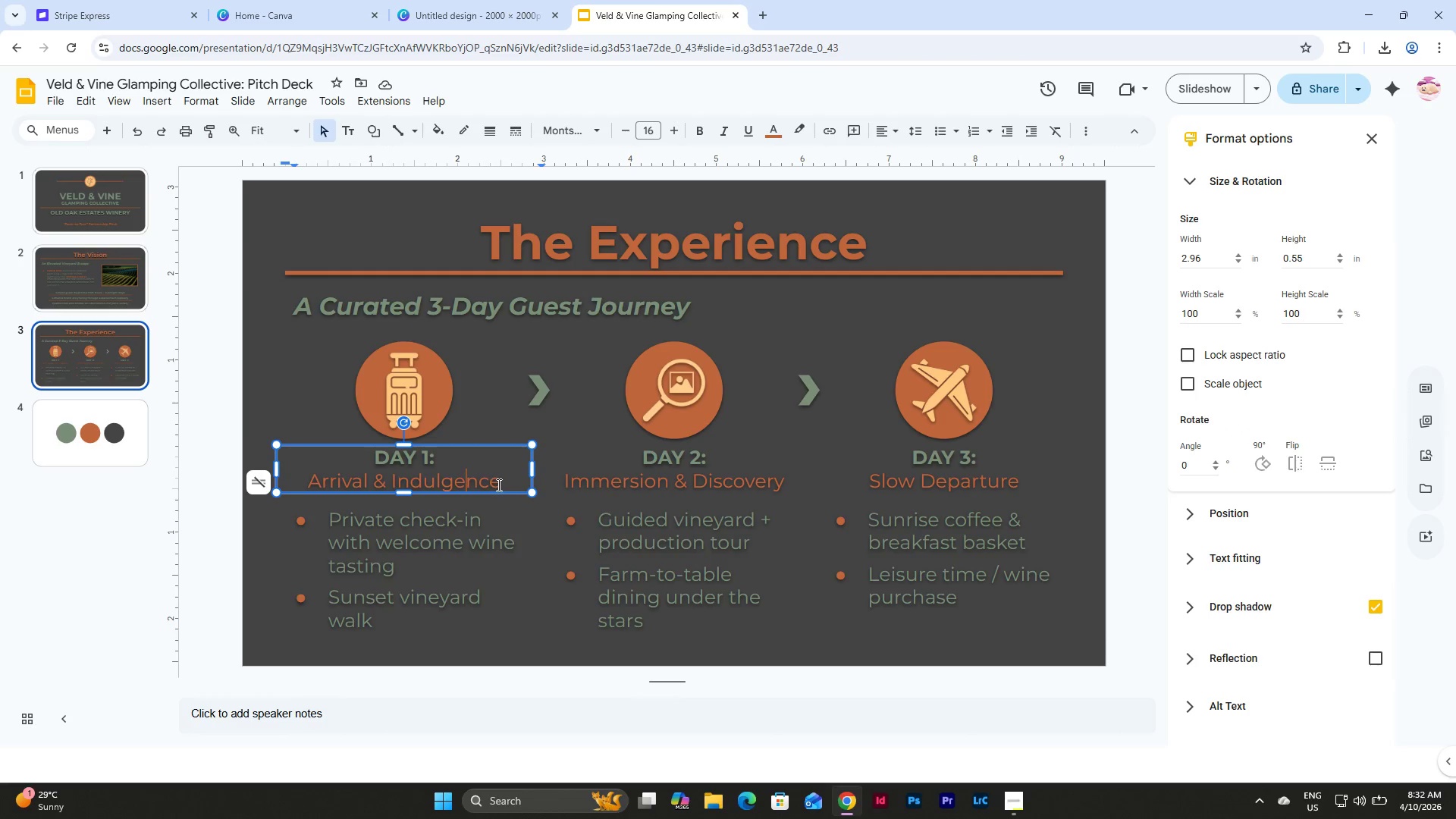 
left_click_drag(start_coordinate=[497, 485], to_coordinate=[290, 482])
 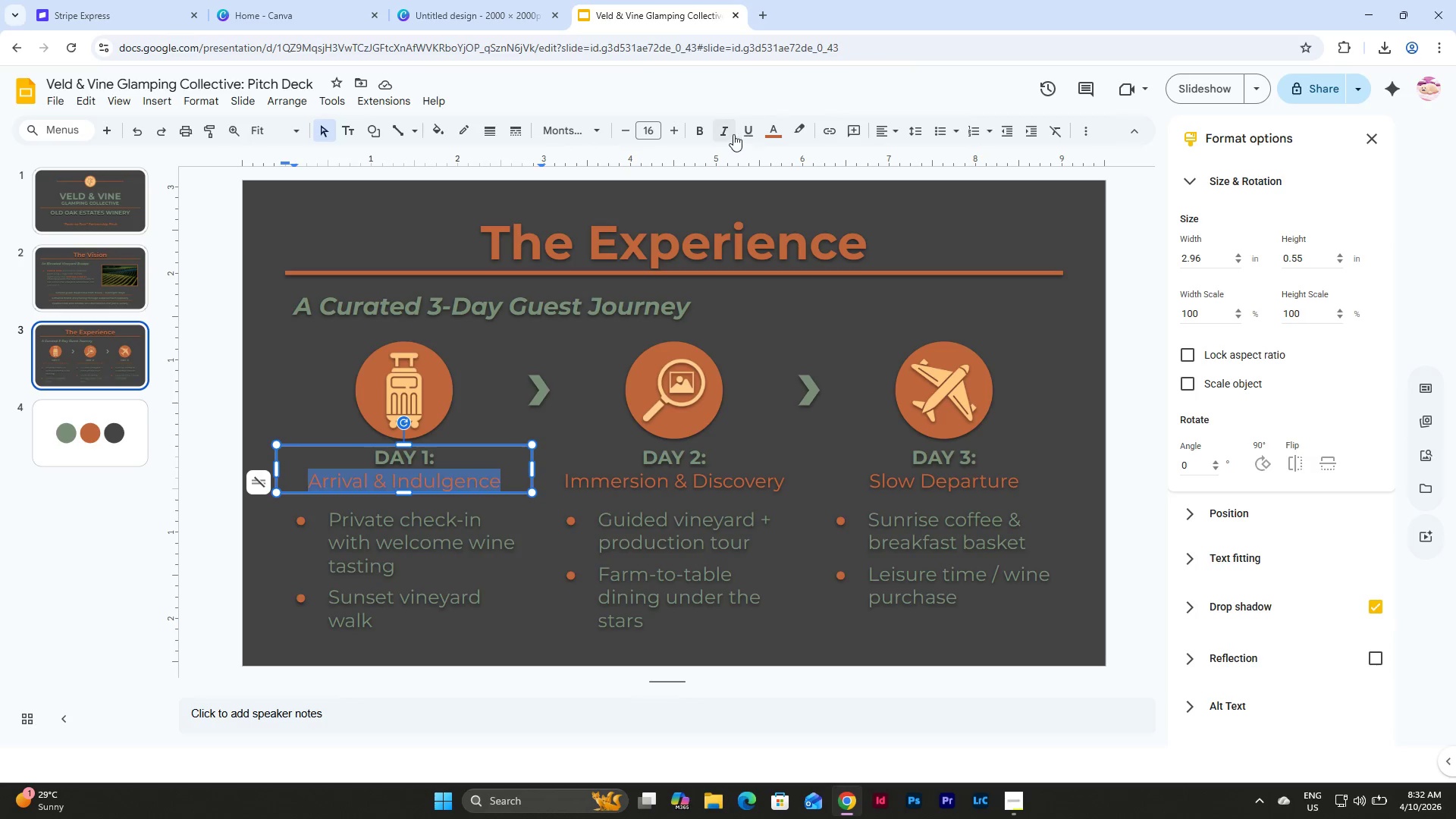 
left_click([730, 134])
 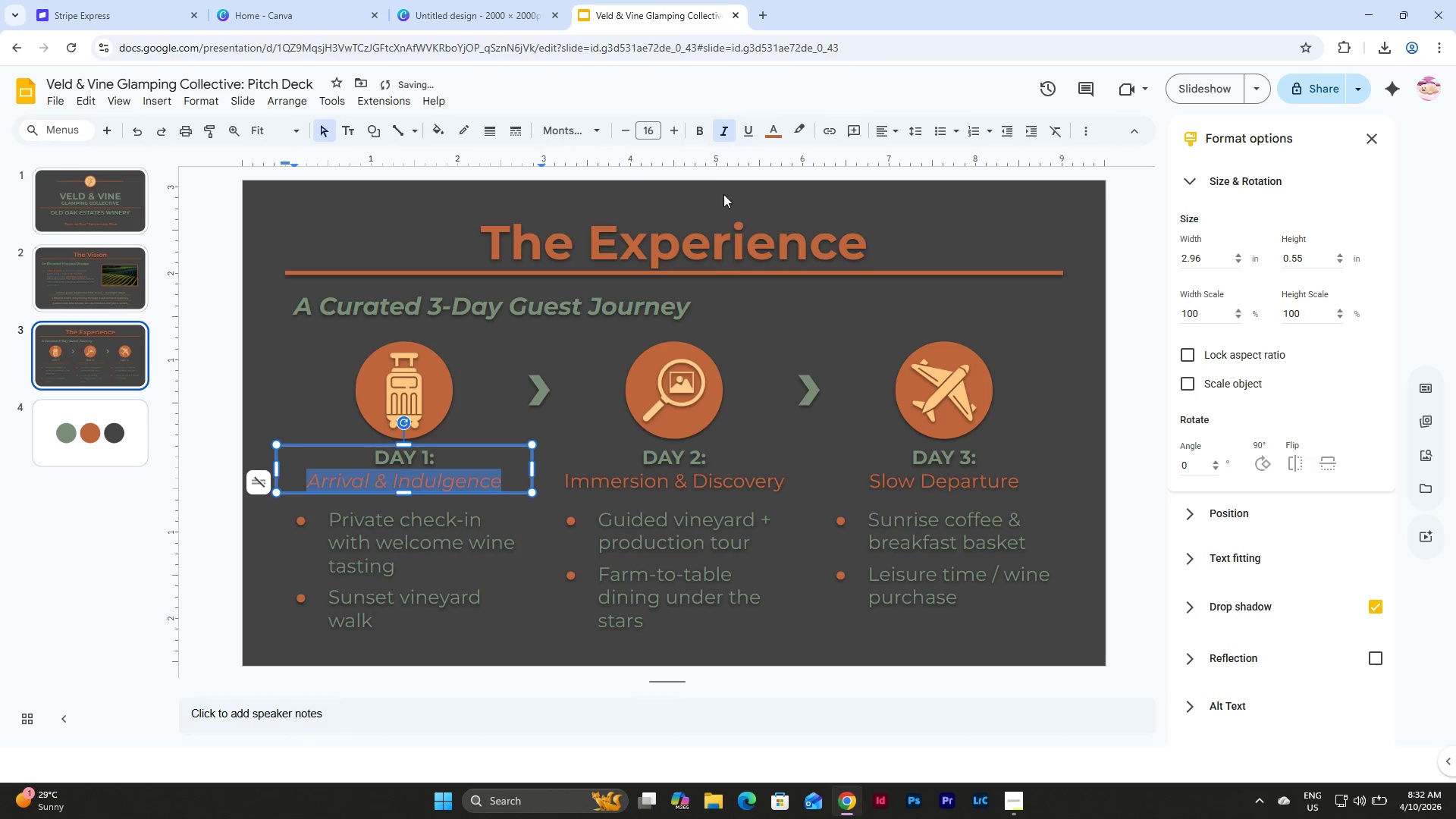 
left_click([698, 124])
 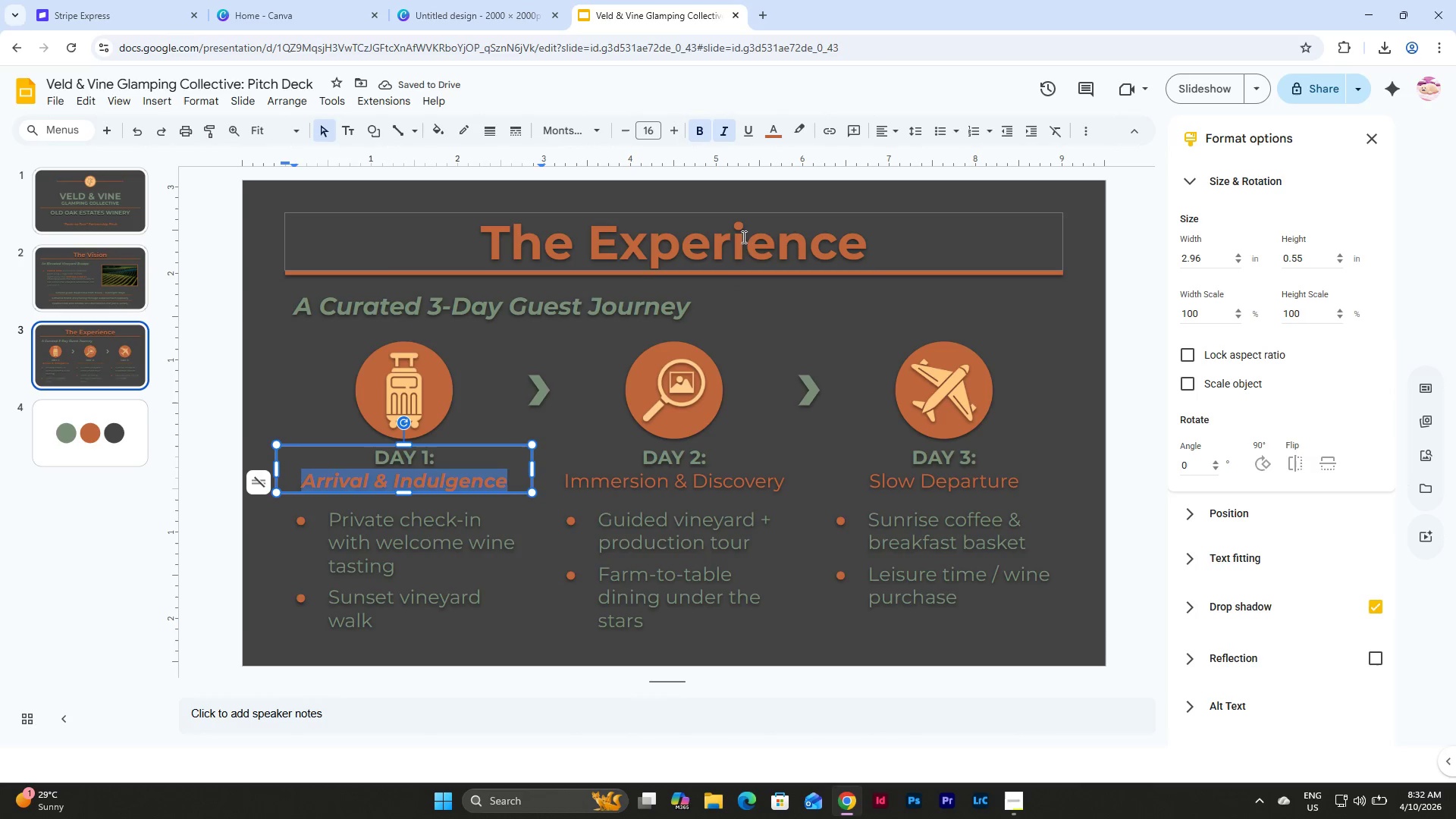 
left_click([776, 480])
 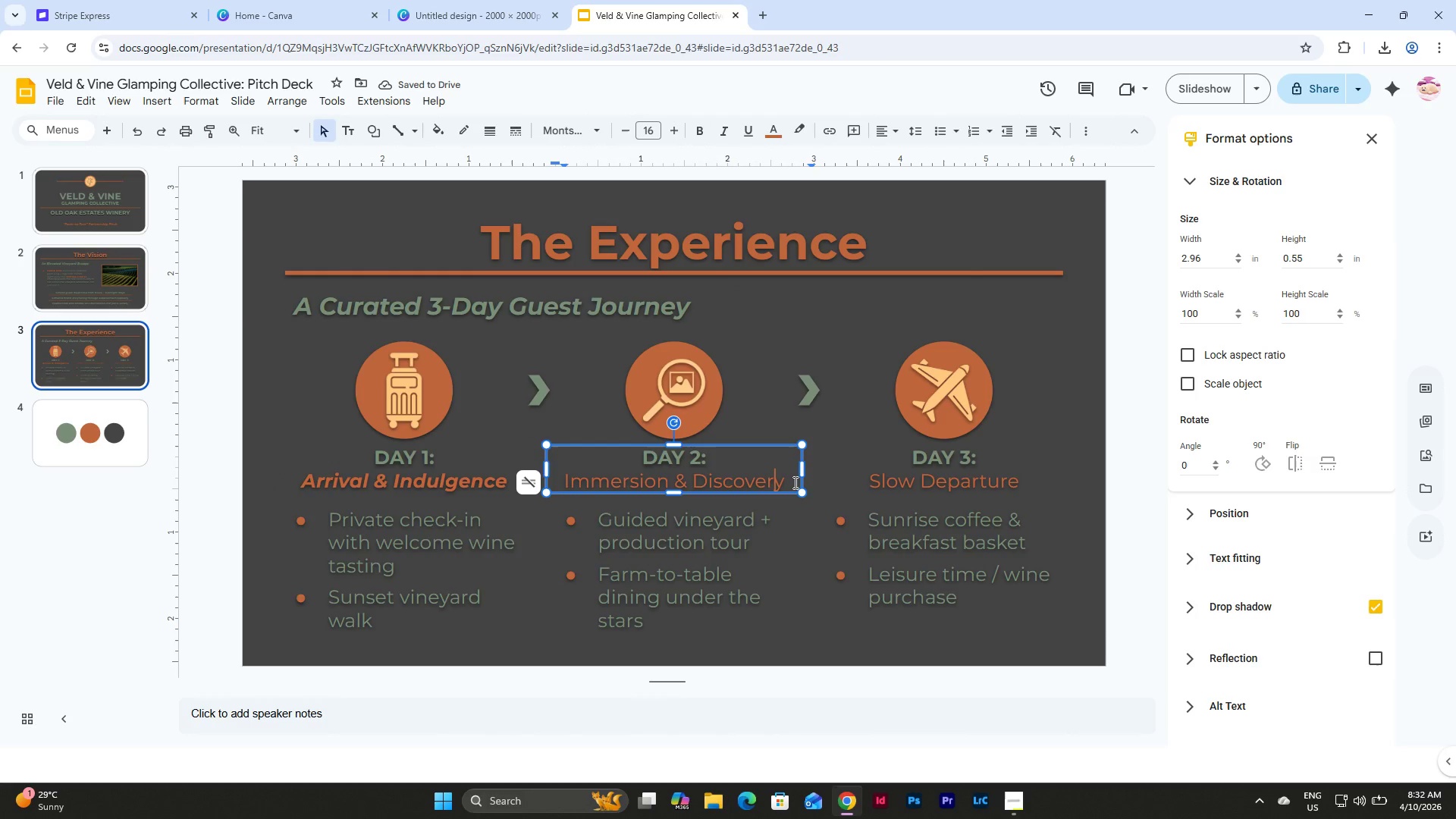 
left_click_drag(start_coordinate=[791, 482], to_coordinate=[564, 483])
 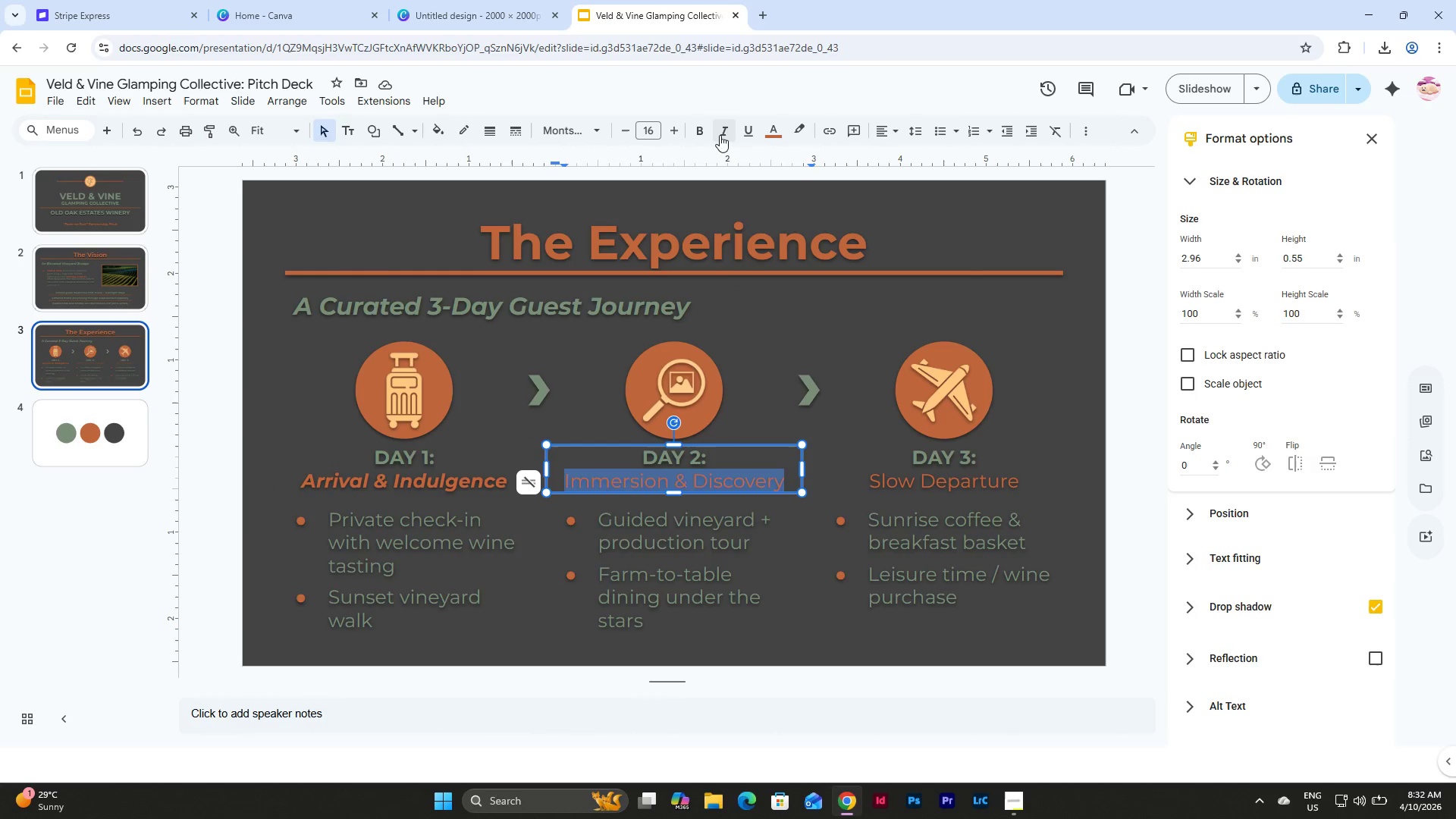 
left_click([724, 128])
 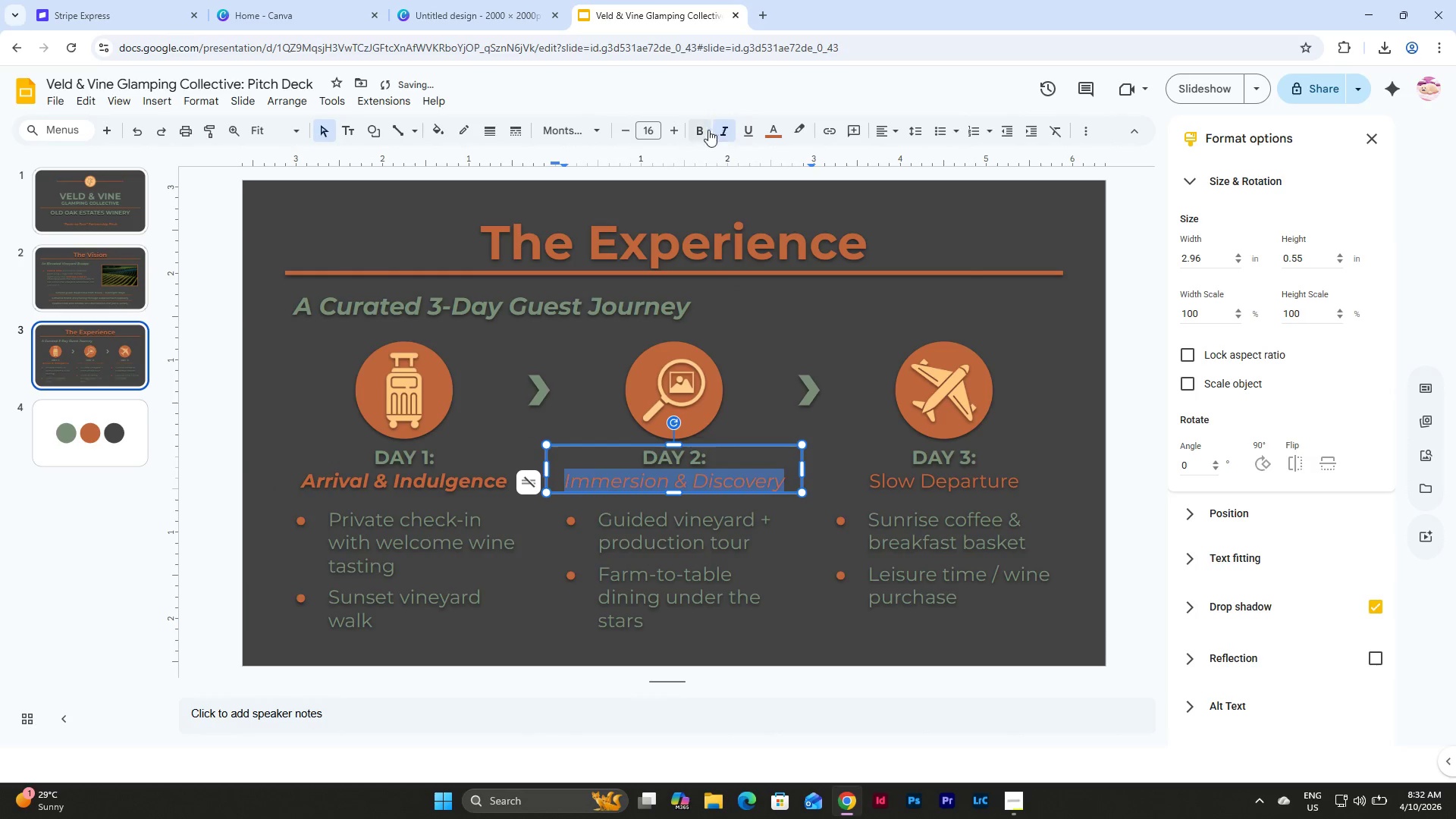 
left_click([702, 130])
 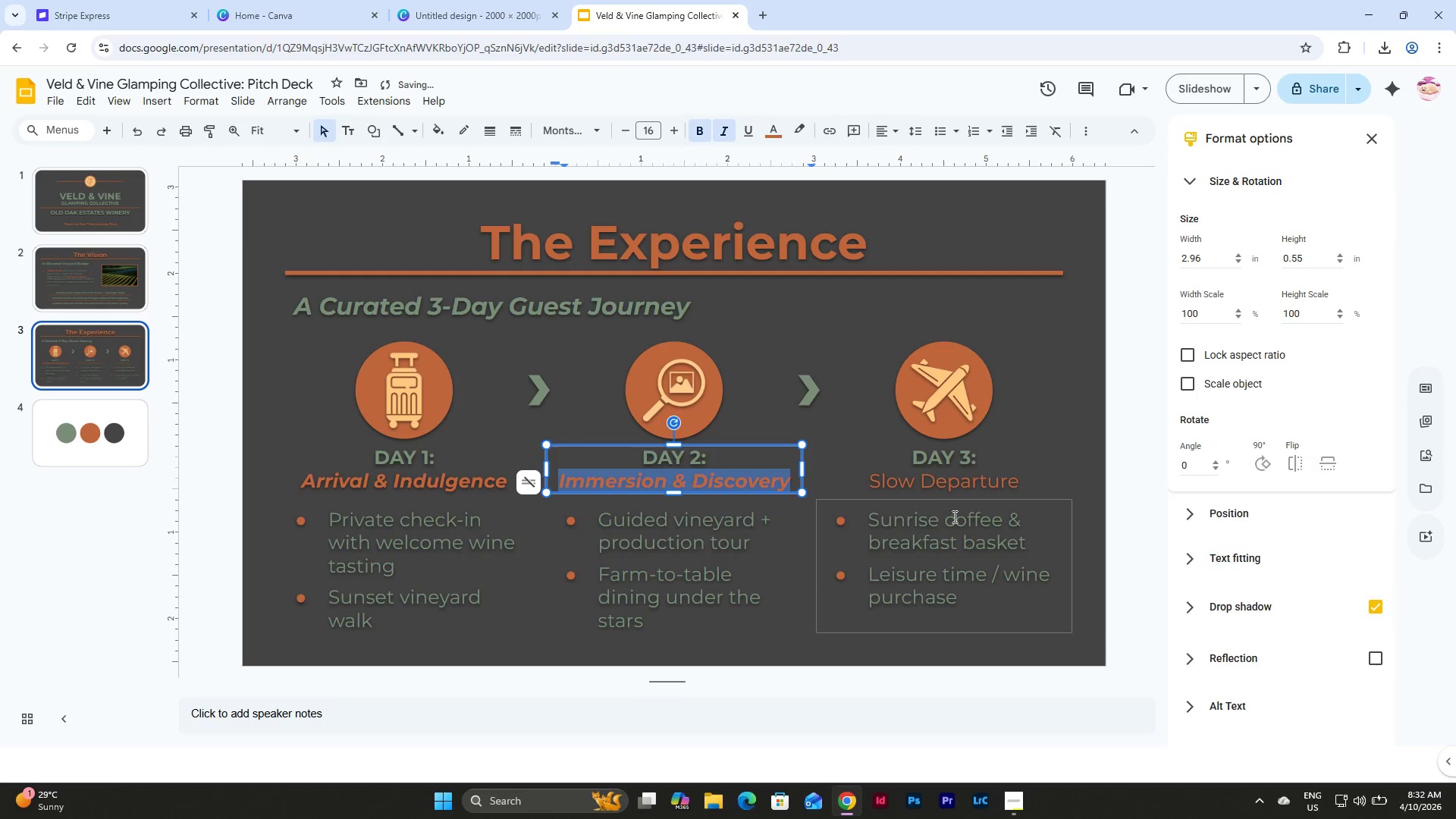 
left_click([953, 480])
 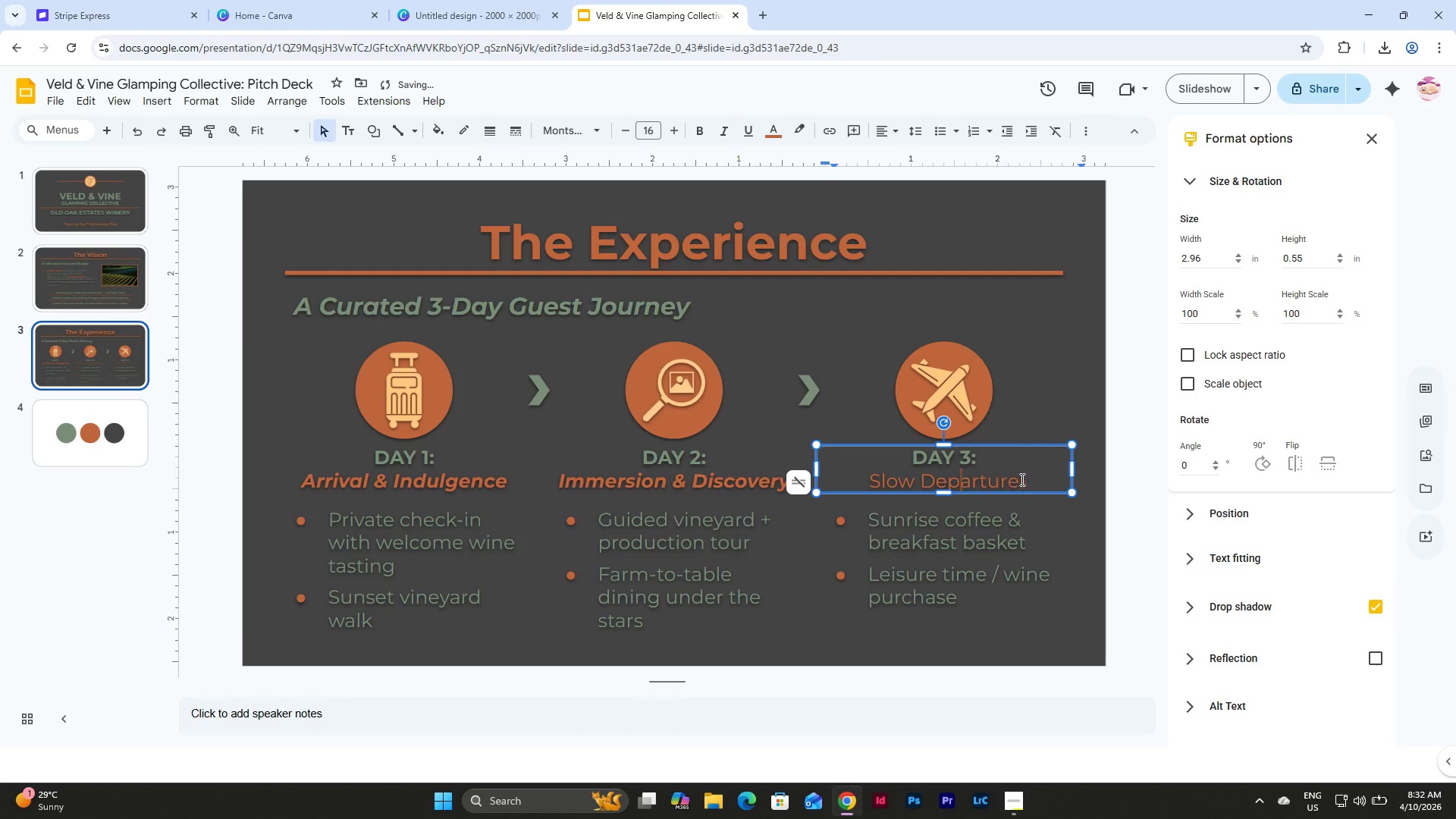 
left_click_drag(start_coordinate=[1022, 479], to_coordinate=[863, 483])
 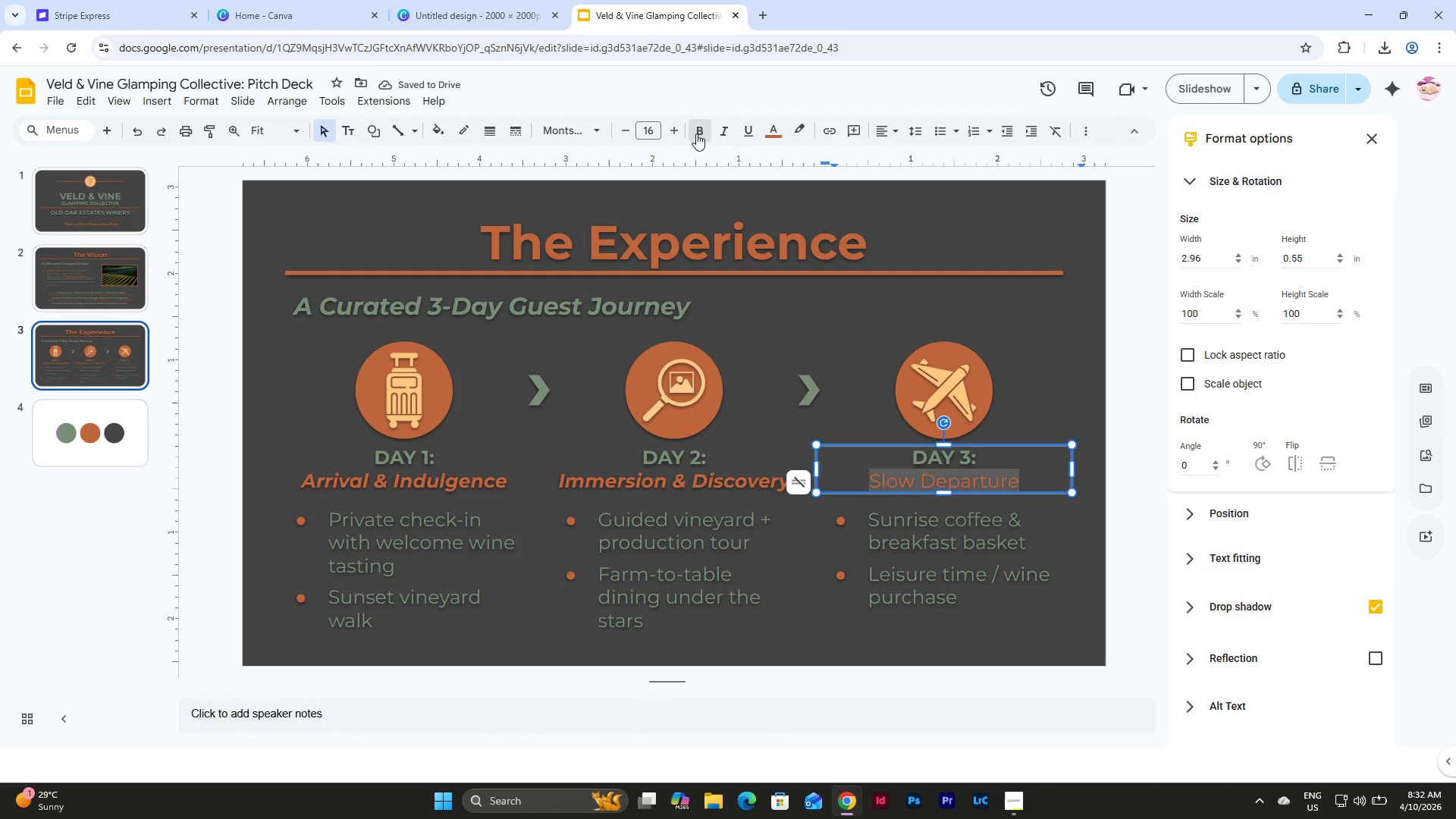 
double_click([722, 127])
 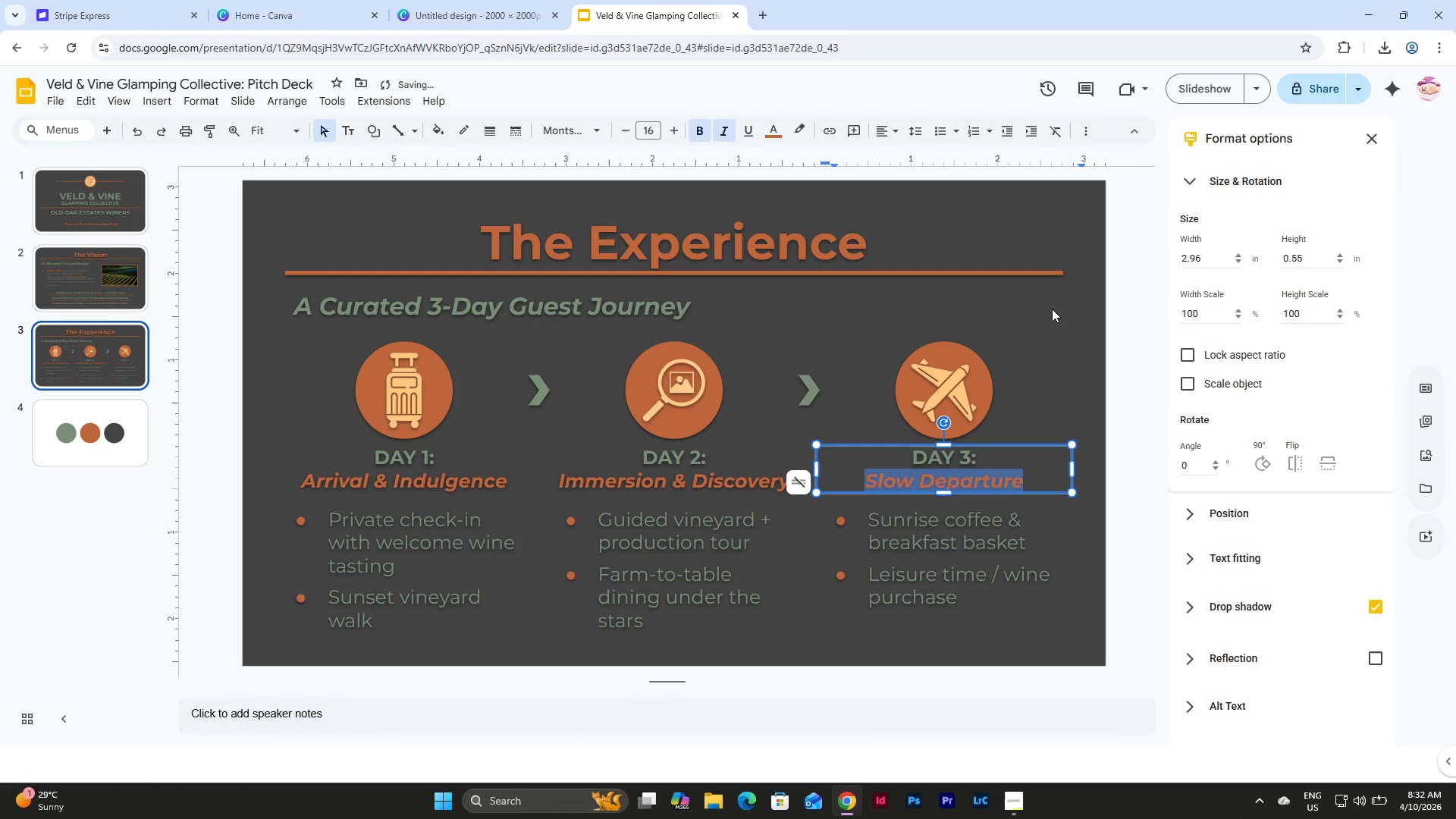 
left_click([1053, 315])
 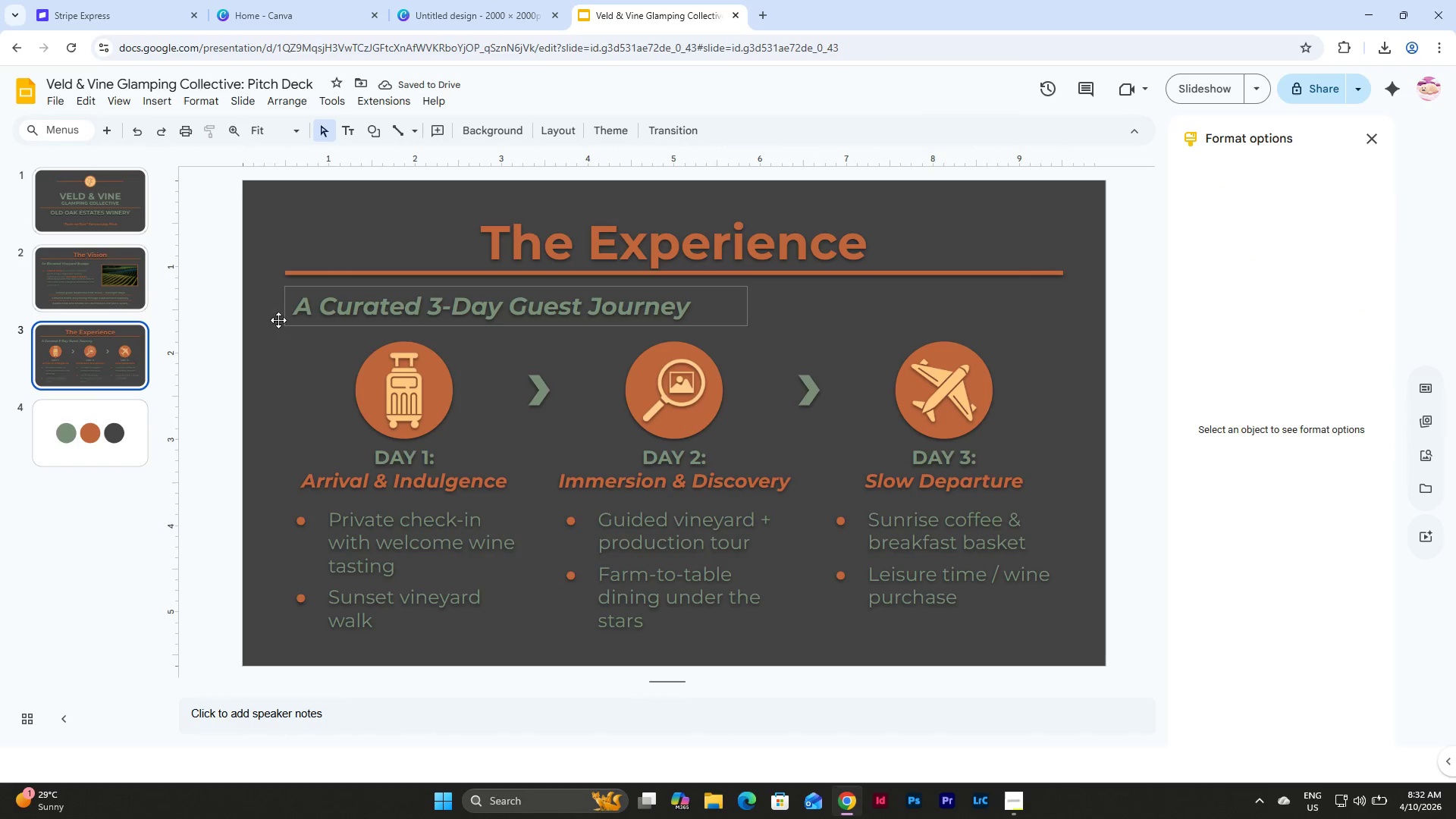 
double_click([100, 362])
 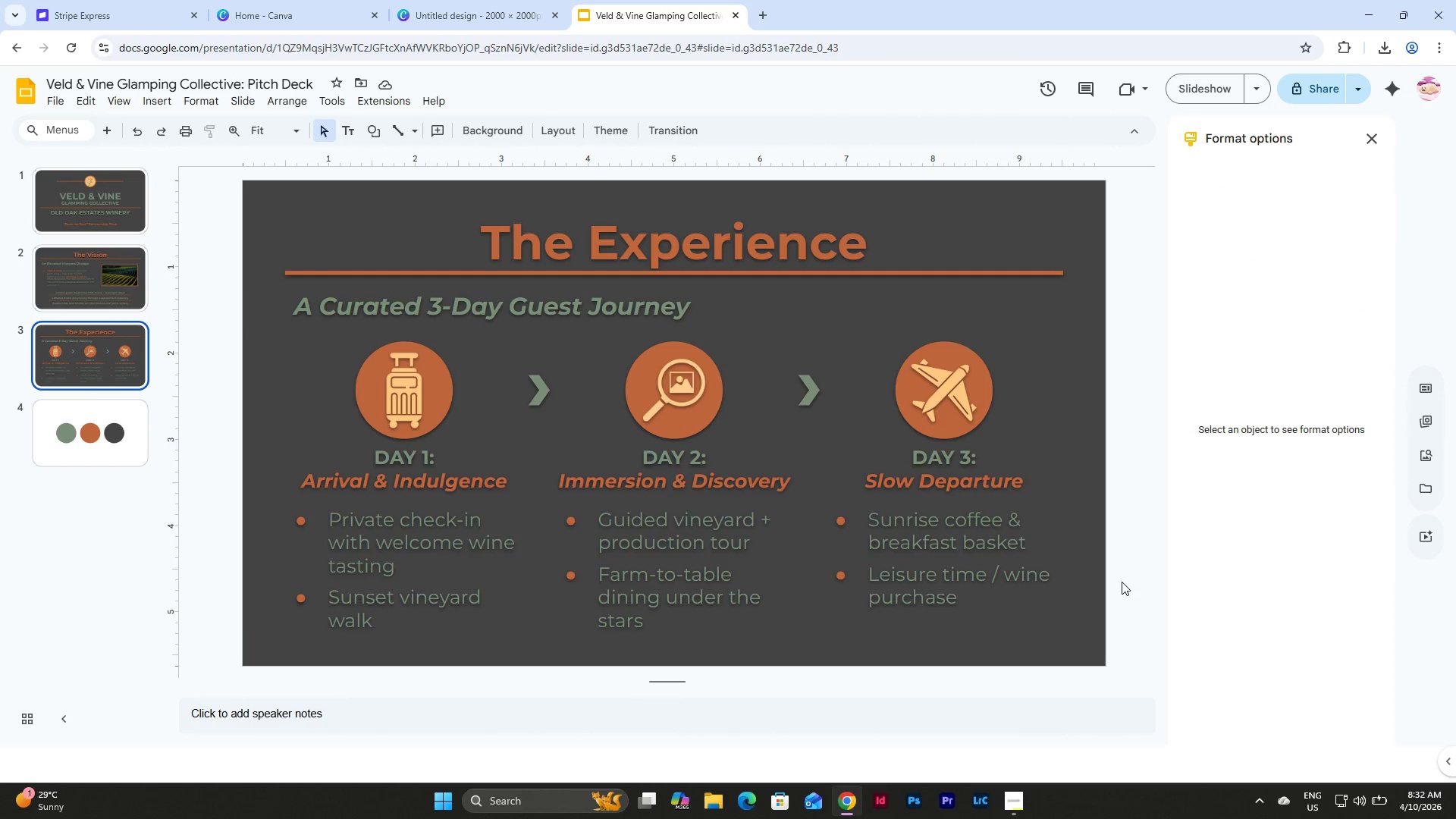 
left_click([387, 611])
 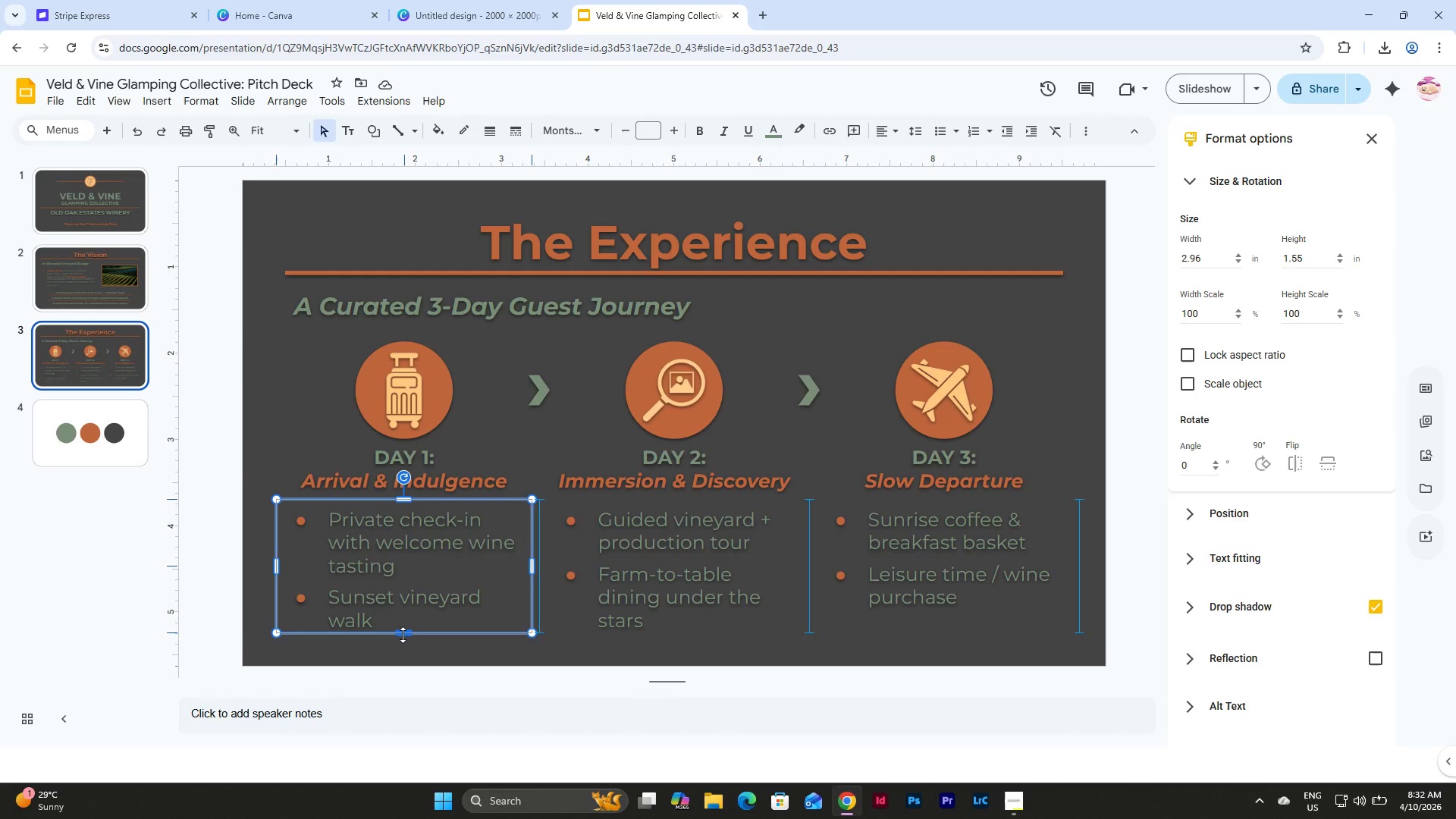 
left_click([403, 635])
 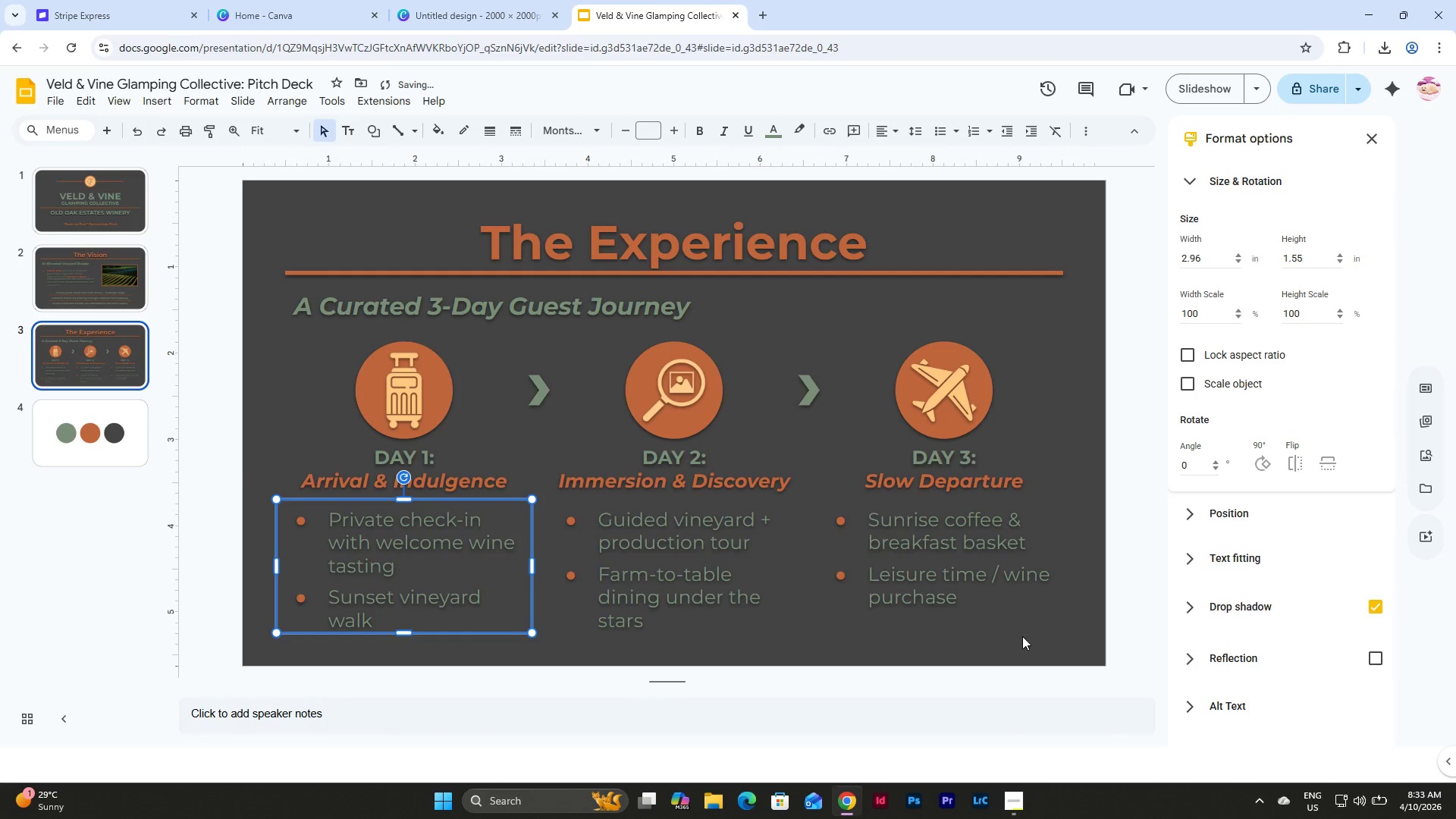 
left_click([1051, 622])
 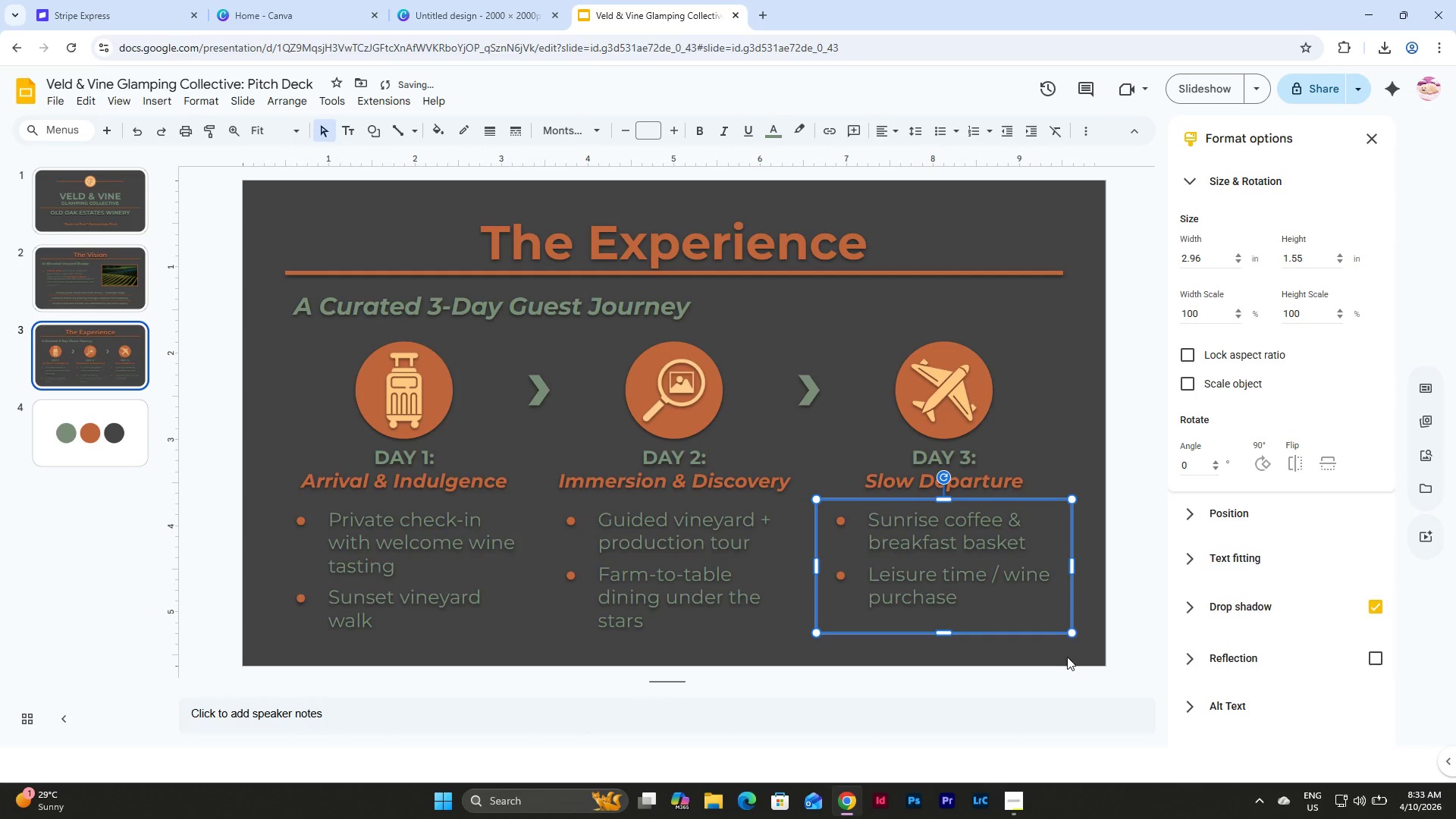 
left_click([1066, 657])
 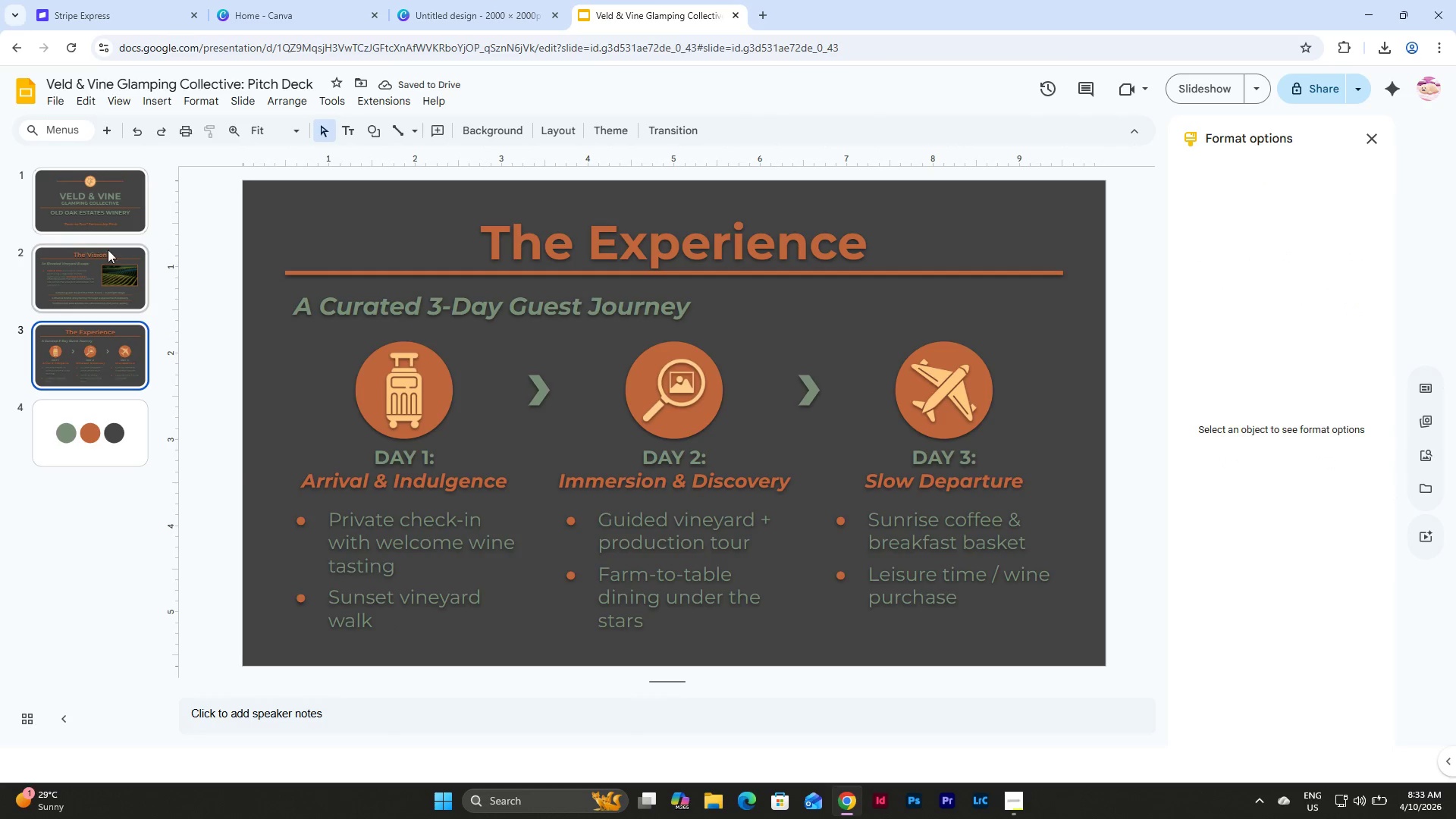 
left_click([96, 195])
 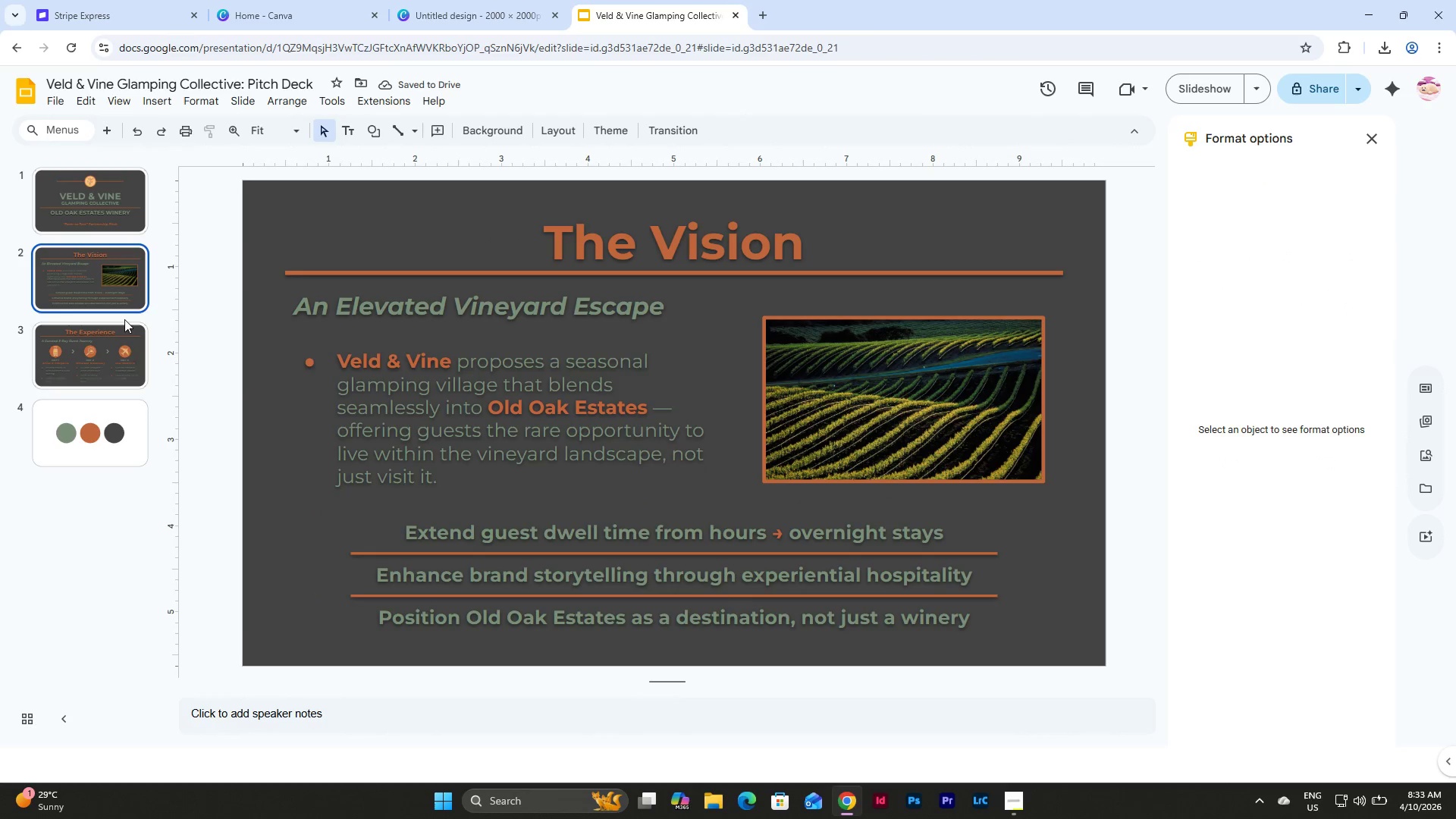 
double_click([134, 362])
 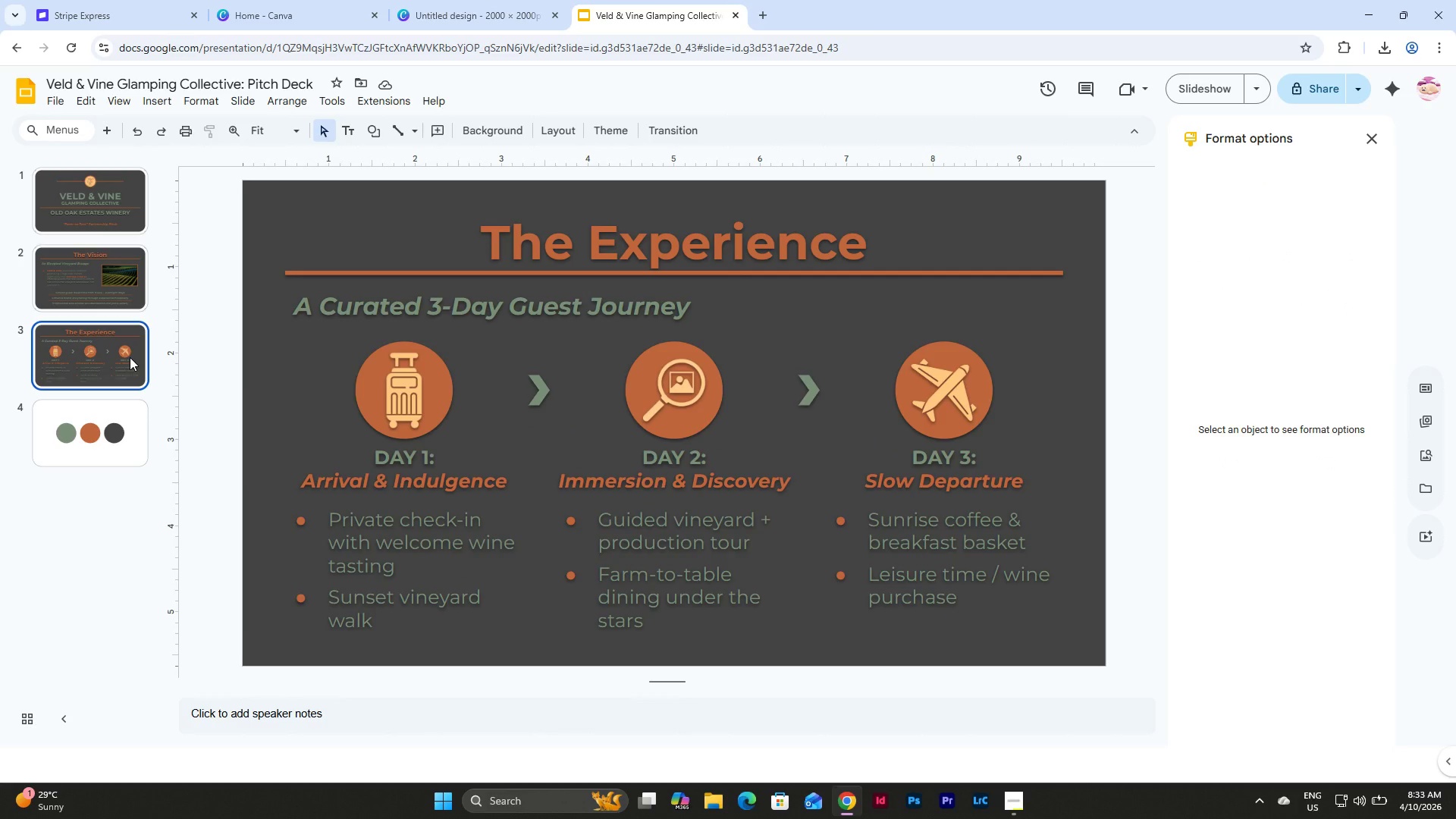 
key(Control+D)
 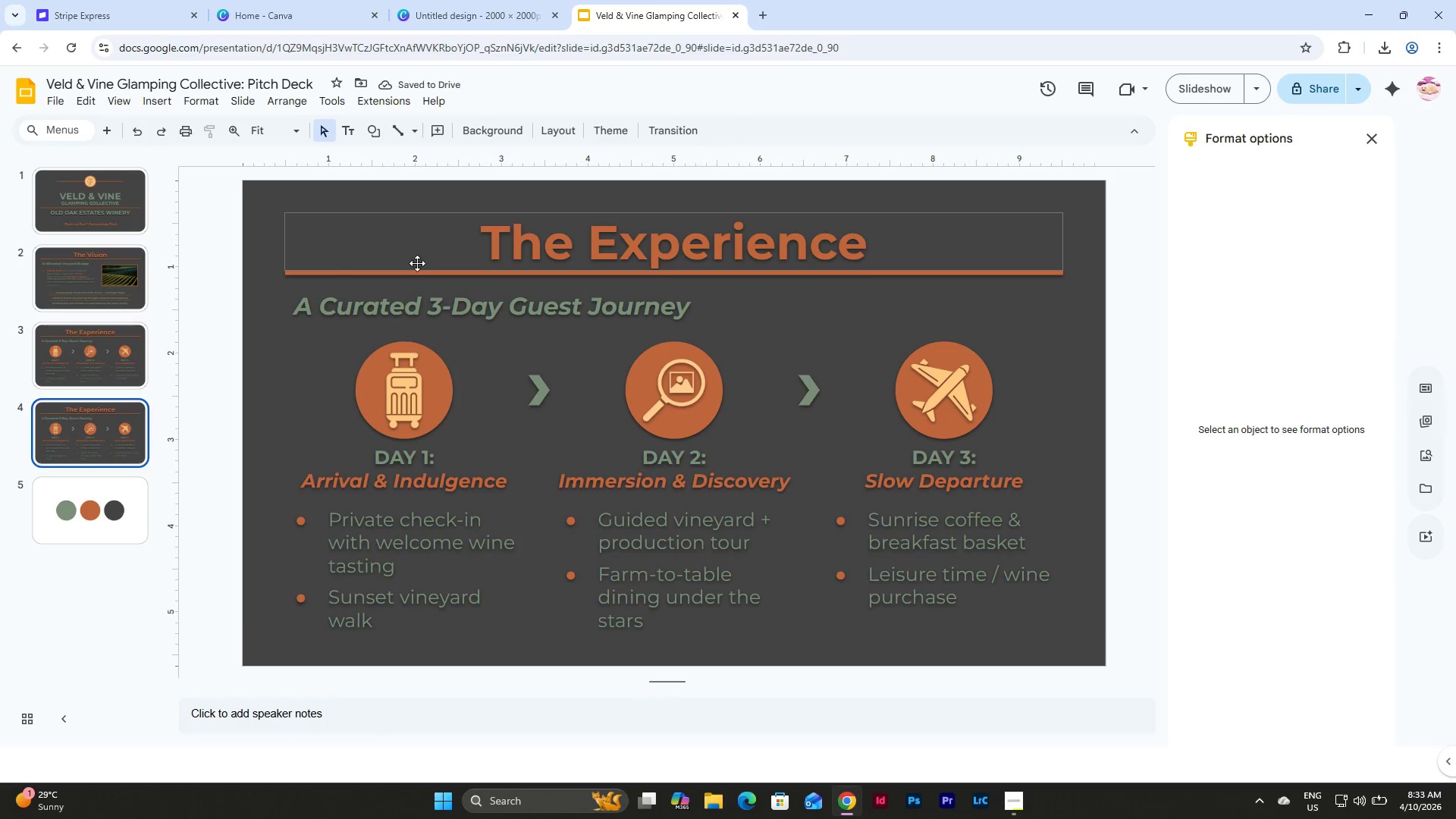 
left_click([111, 343])
 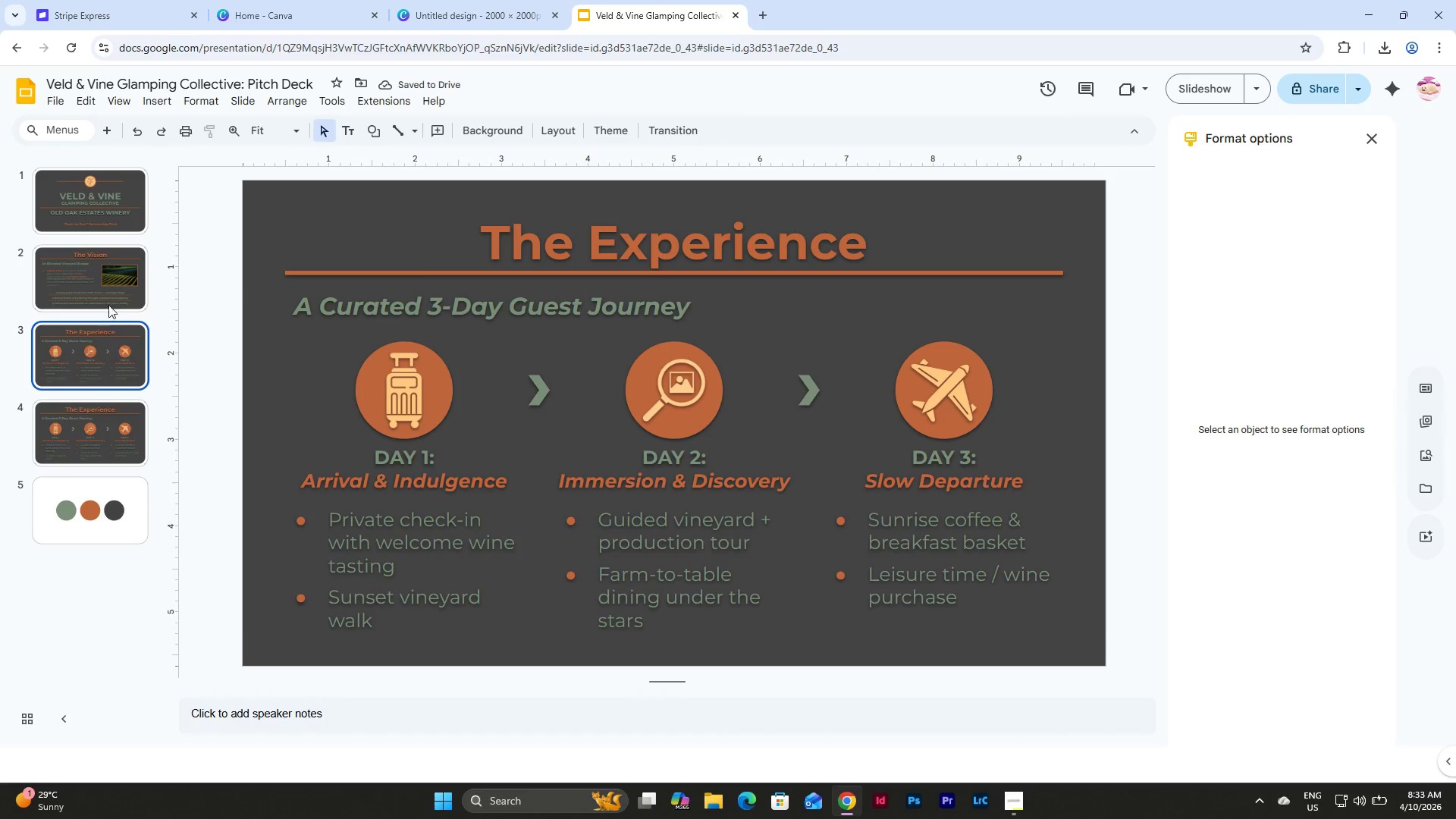 
left_click([106, 276])
 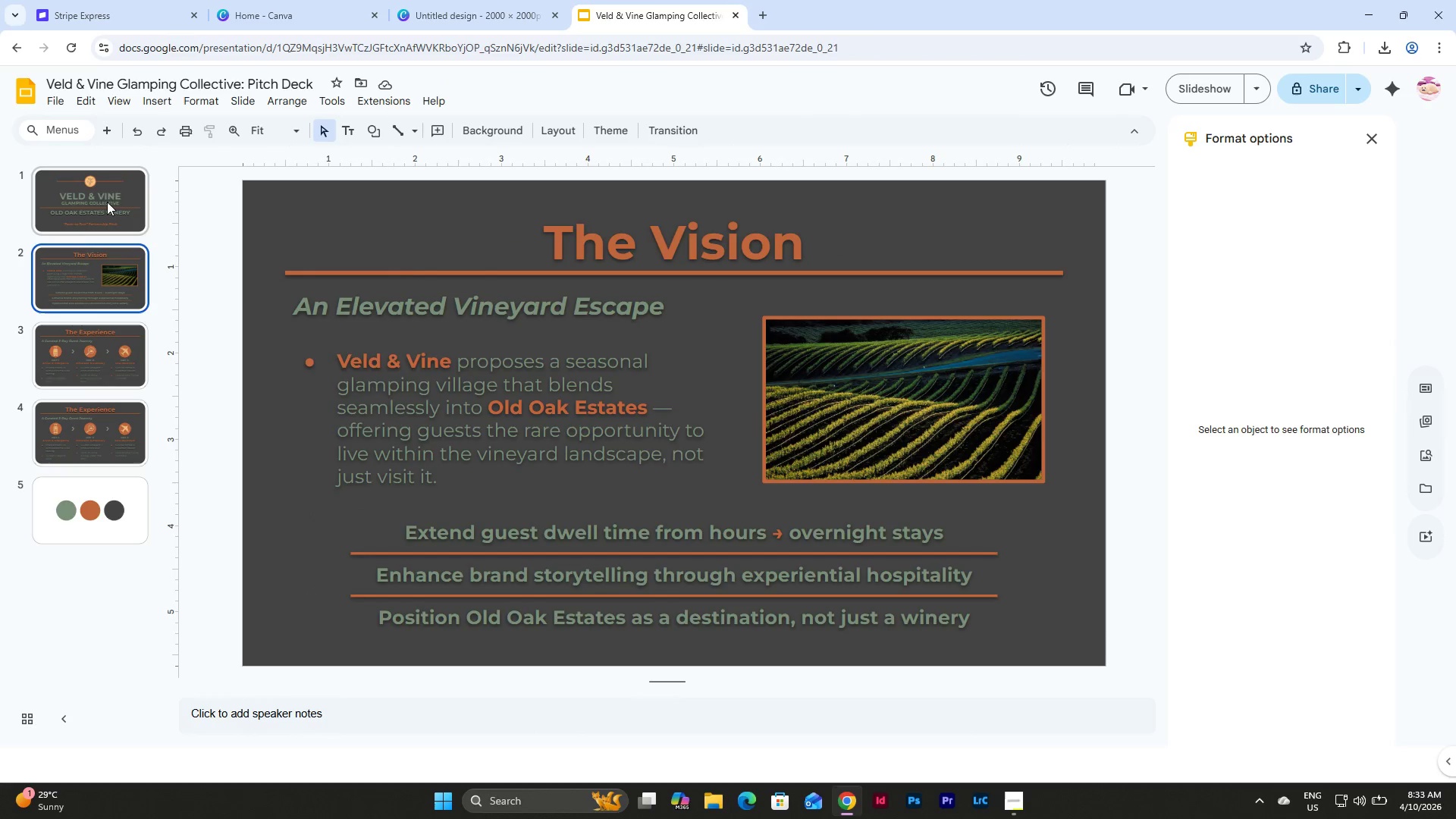 
left_click([107, 181])
 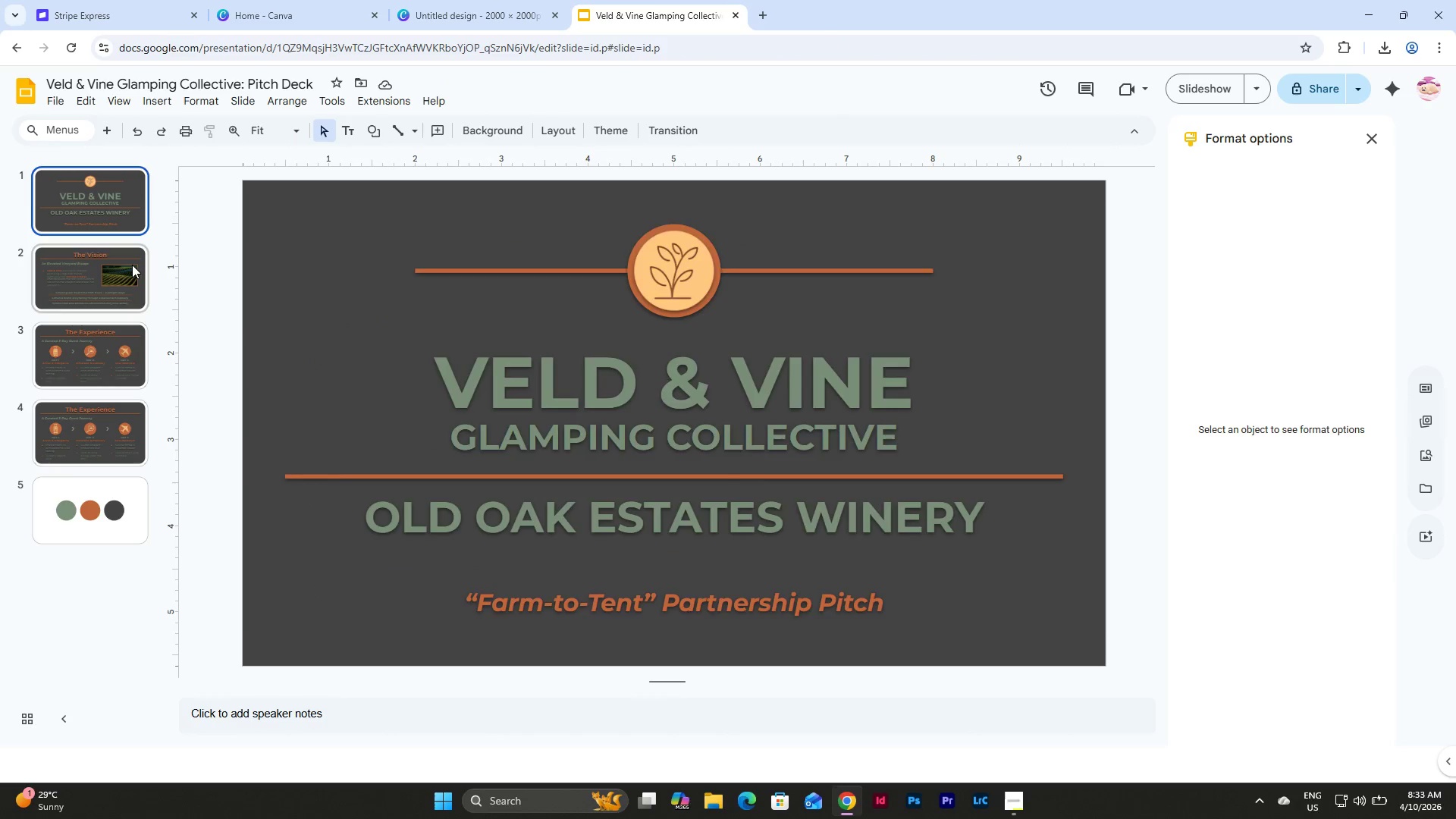 
double_click([116, 362])
 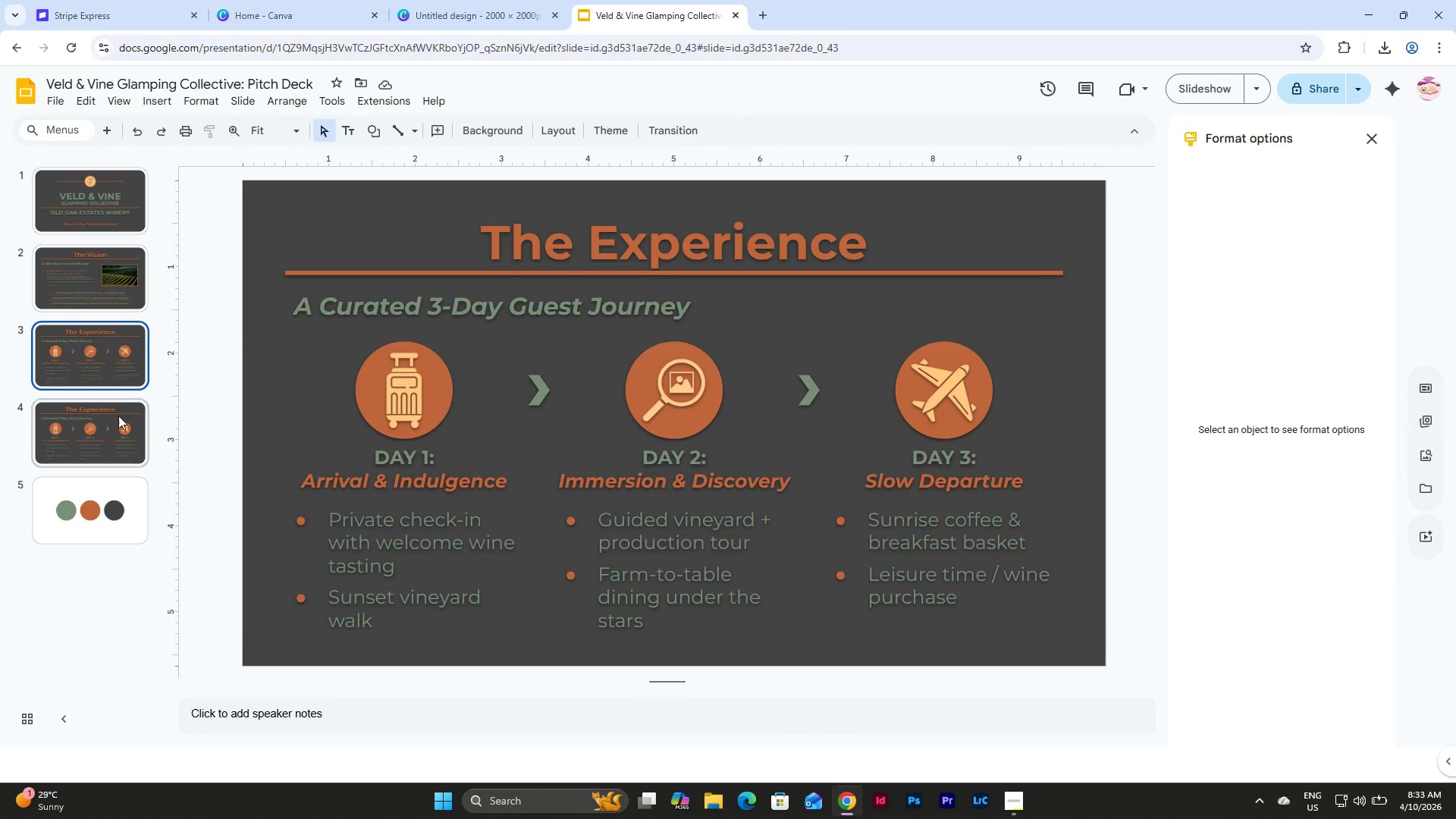 
triple_click([118, 427])
 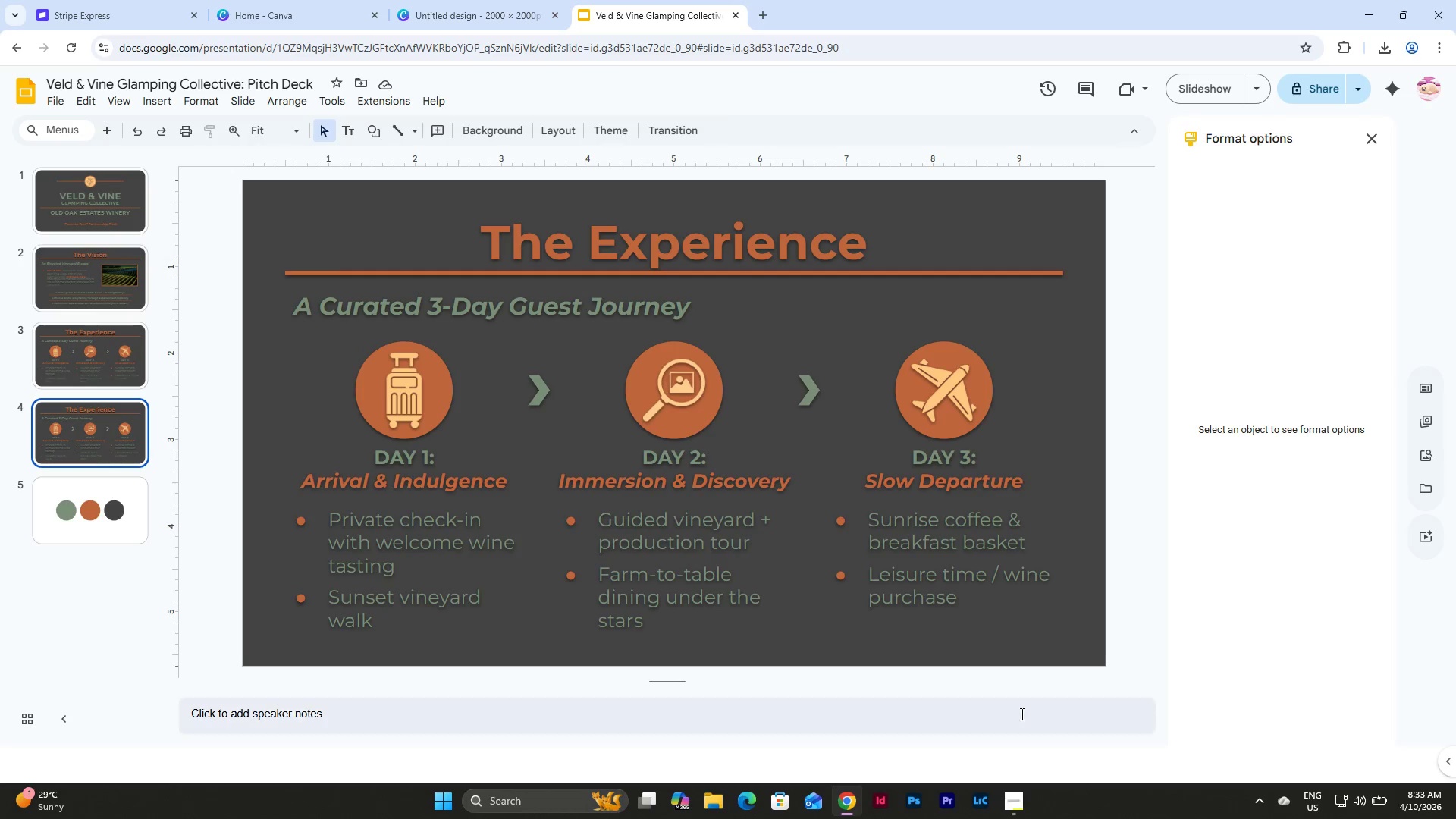 
left_click([1022, 795])